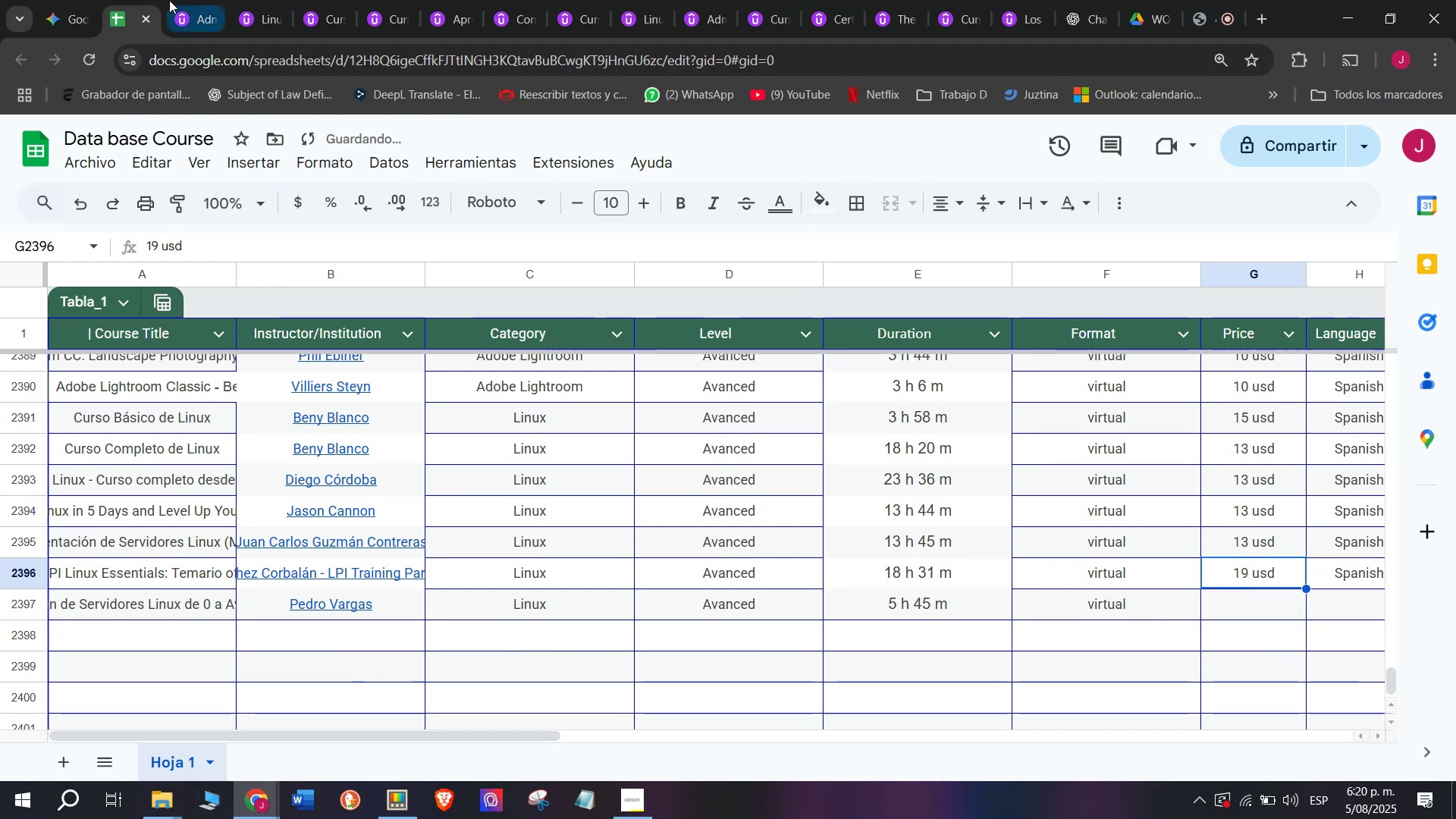 
left_click([172, 0])
 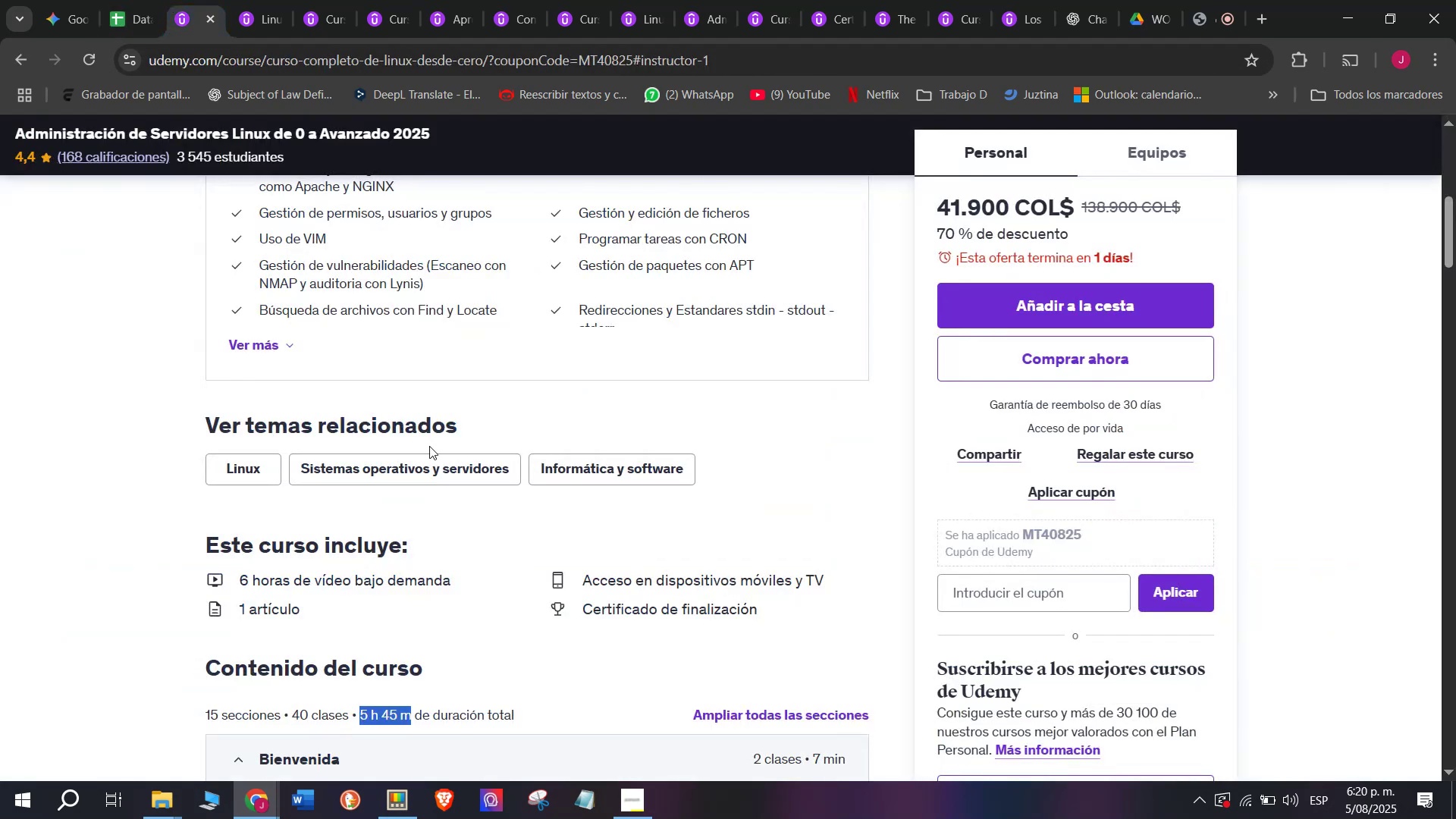 
scroll: coordinate [452, 482], scroll_direction: up, amount: 6.0
 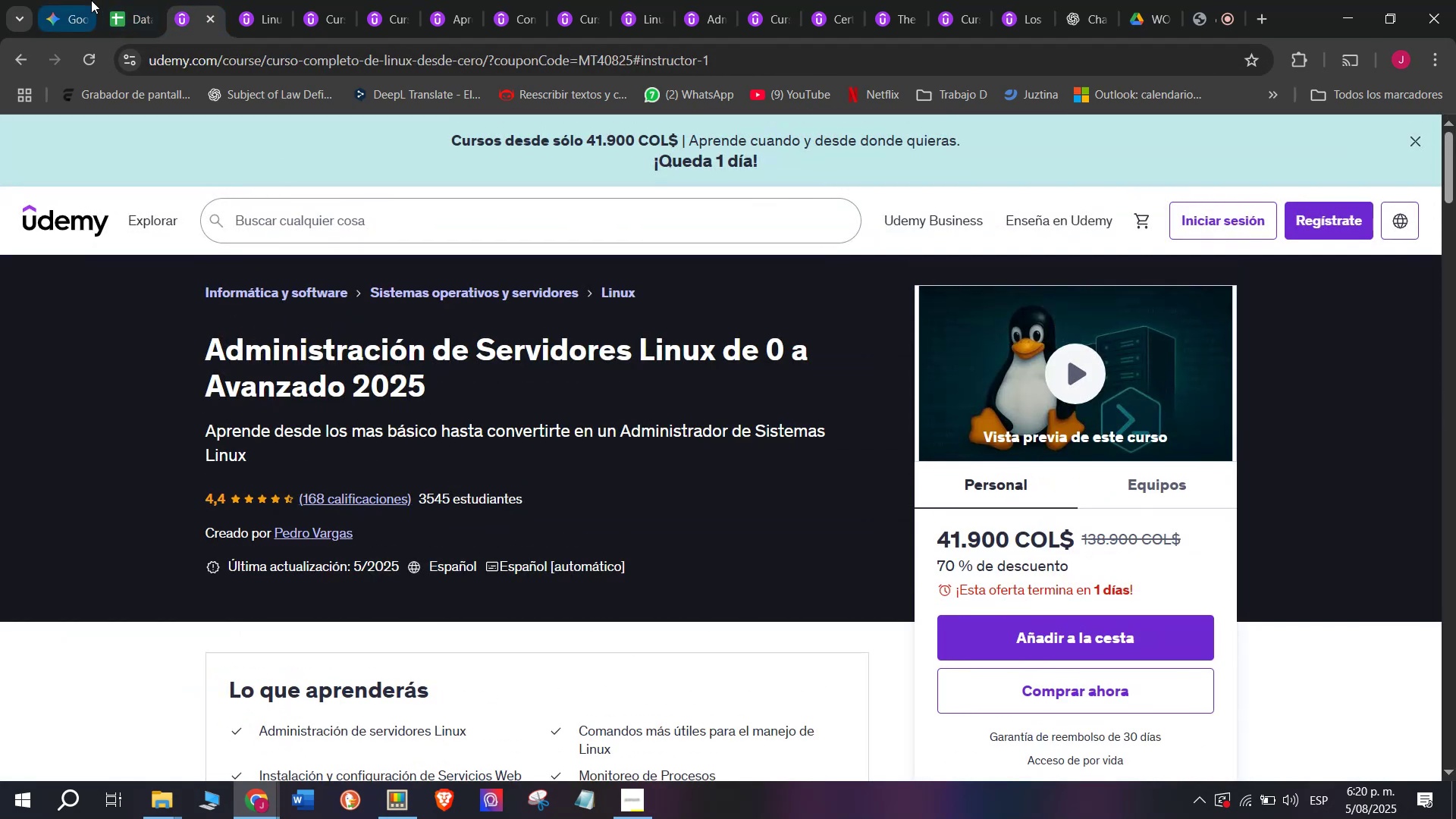 
left_click([121, 0])
 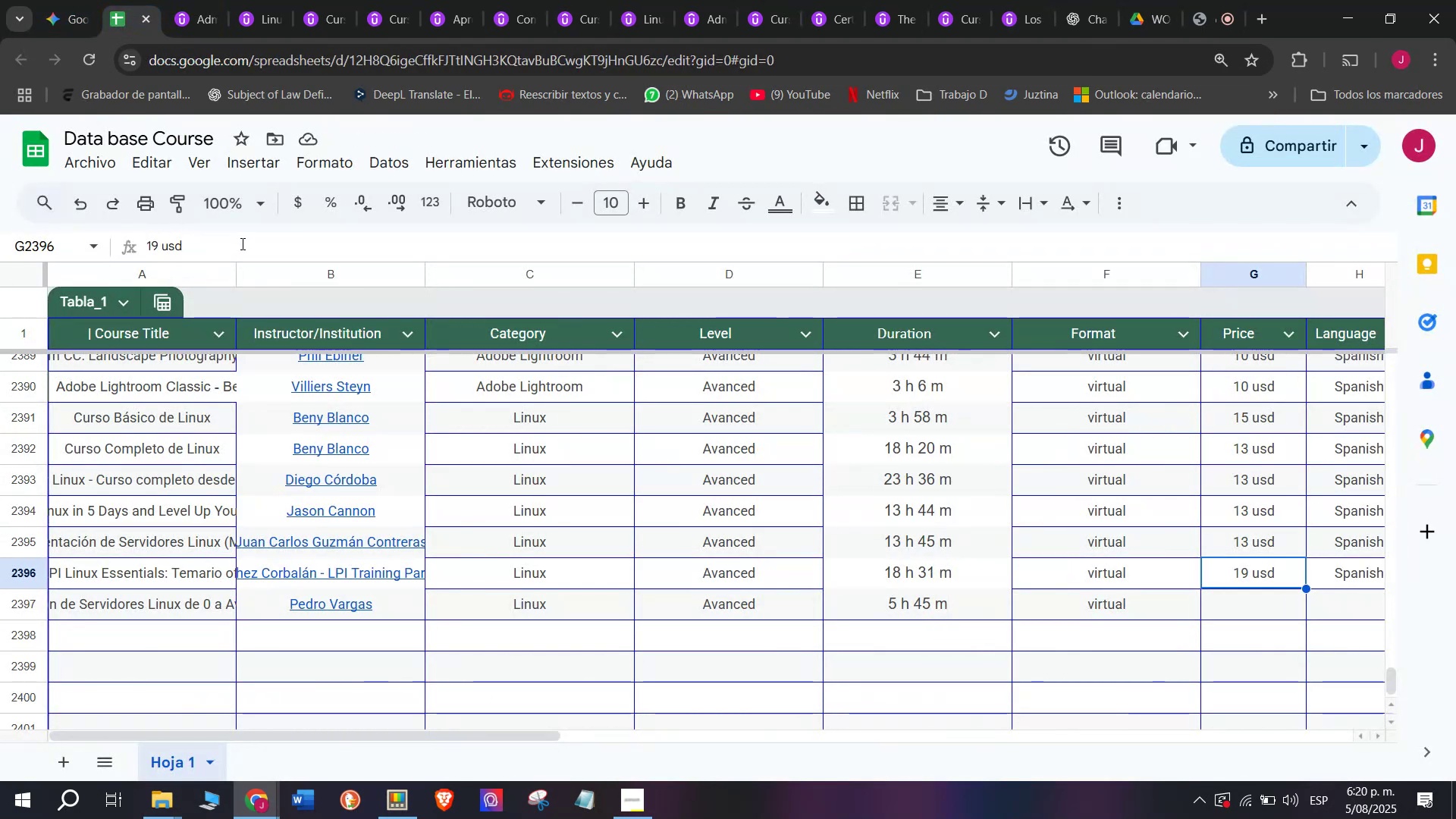 
left_click([175, 0])
 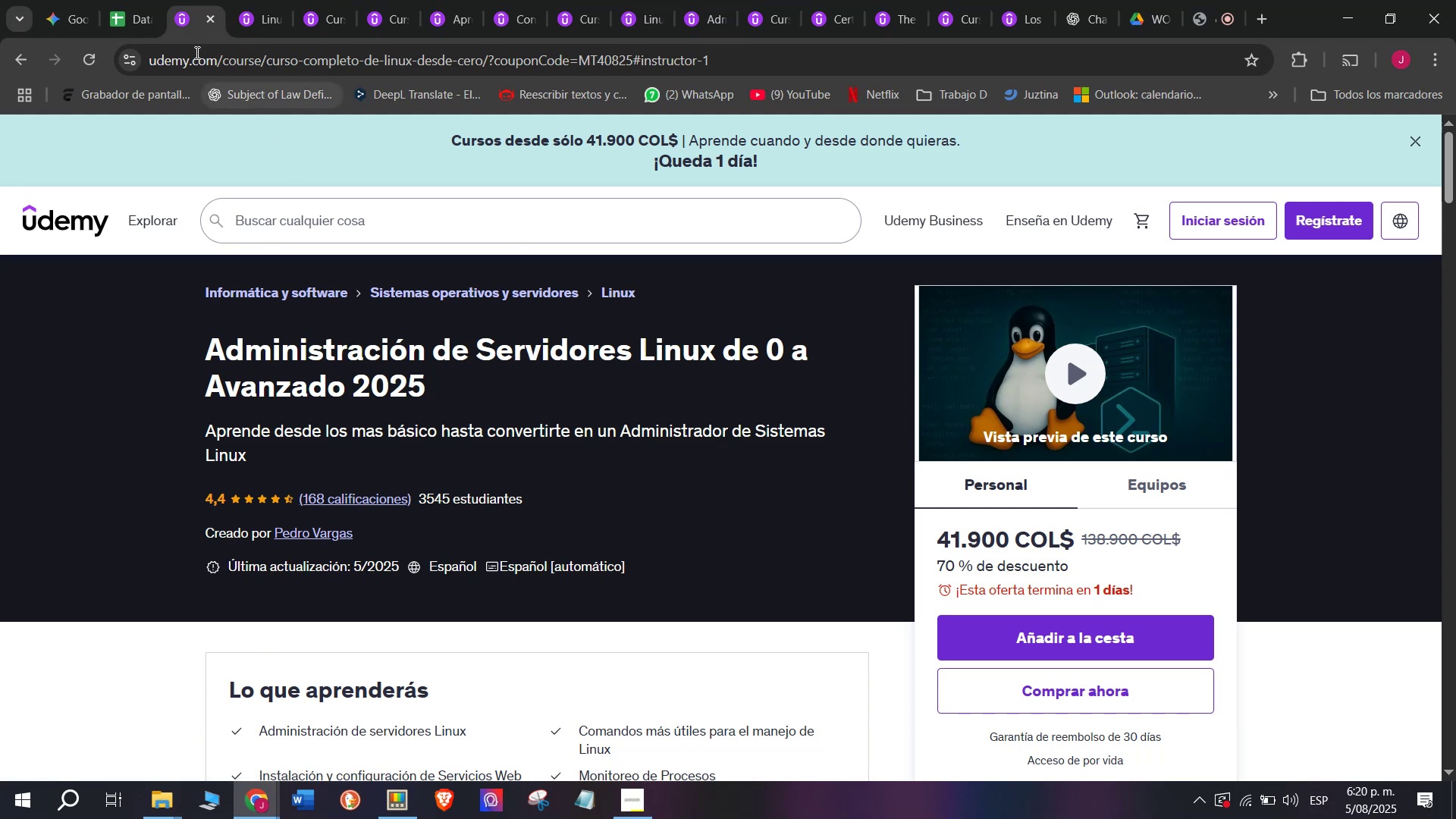 
left_click([129, 0])
 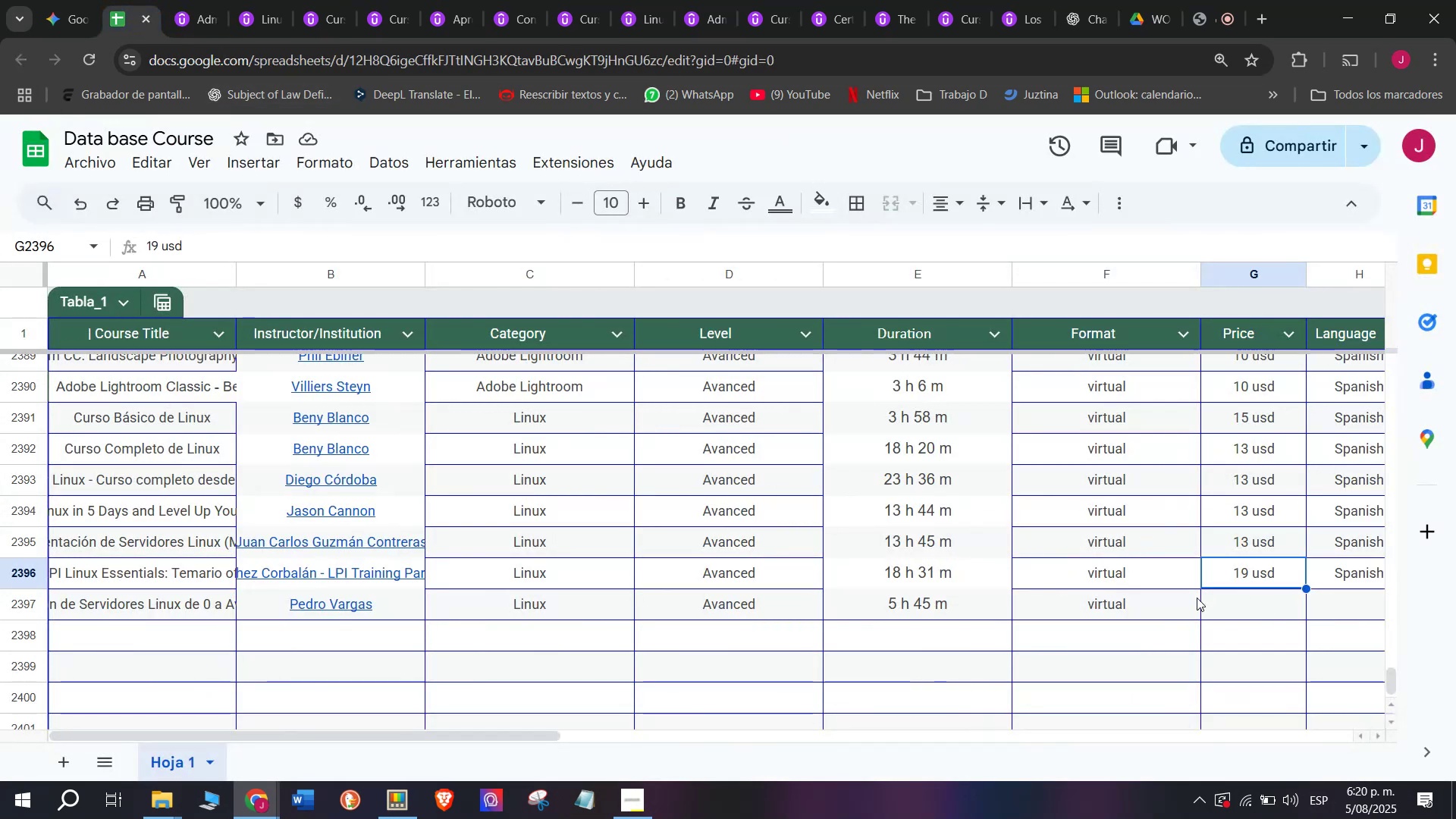 
left_click([1225, 612])
 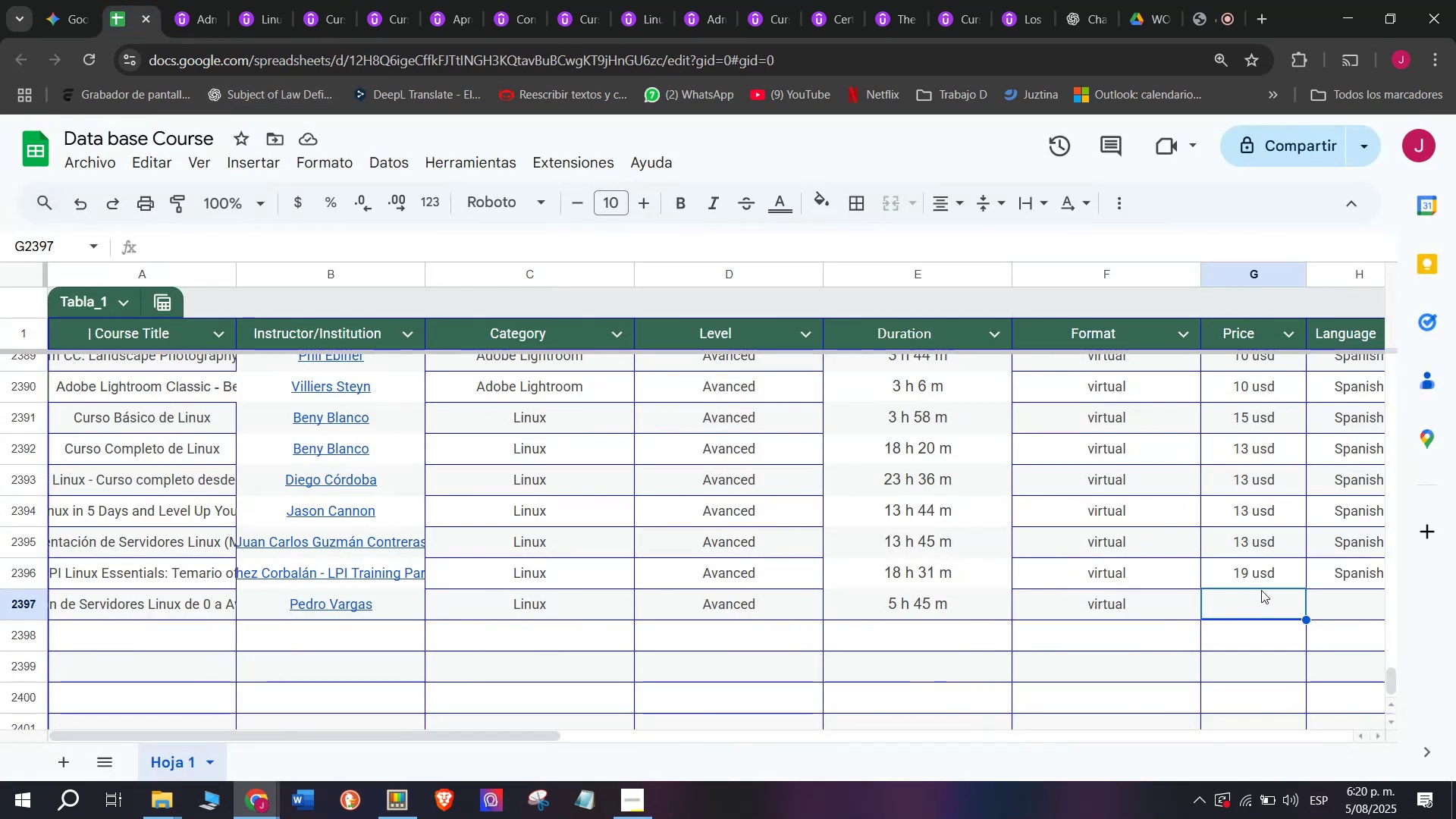 
left_click([1260, 578])
 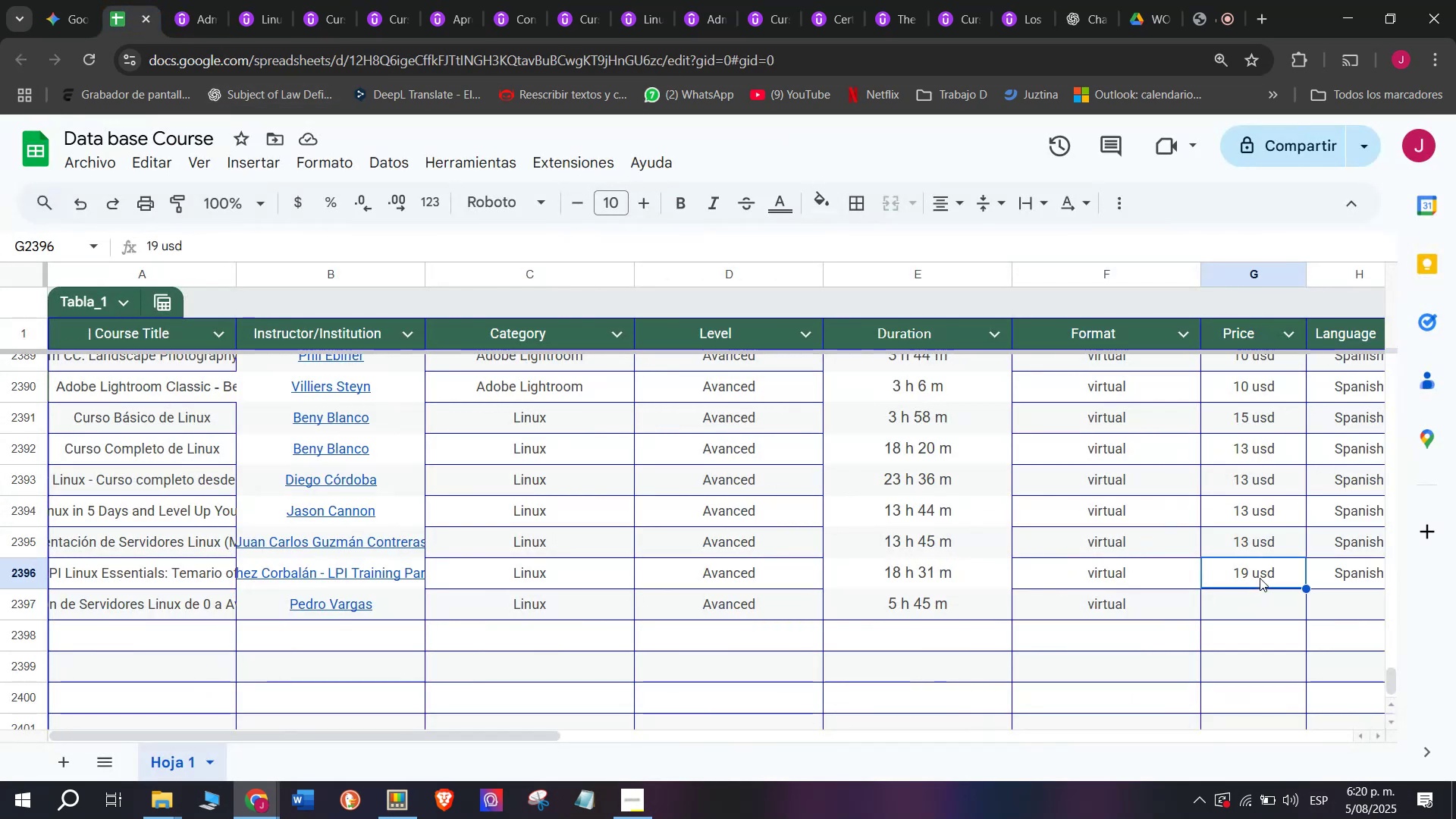 
key(Break)
 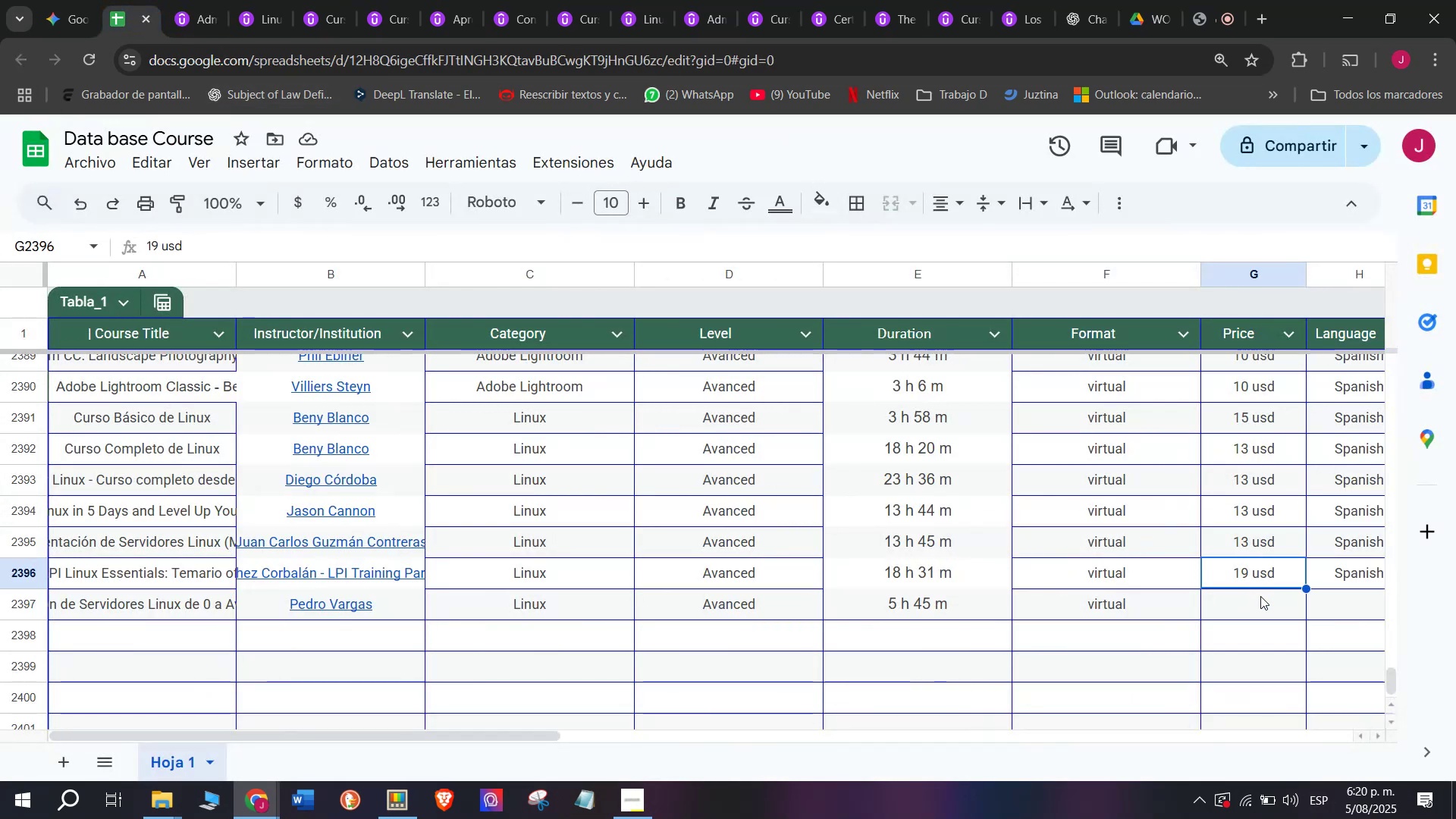 
key(Control+ControlLeft)
 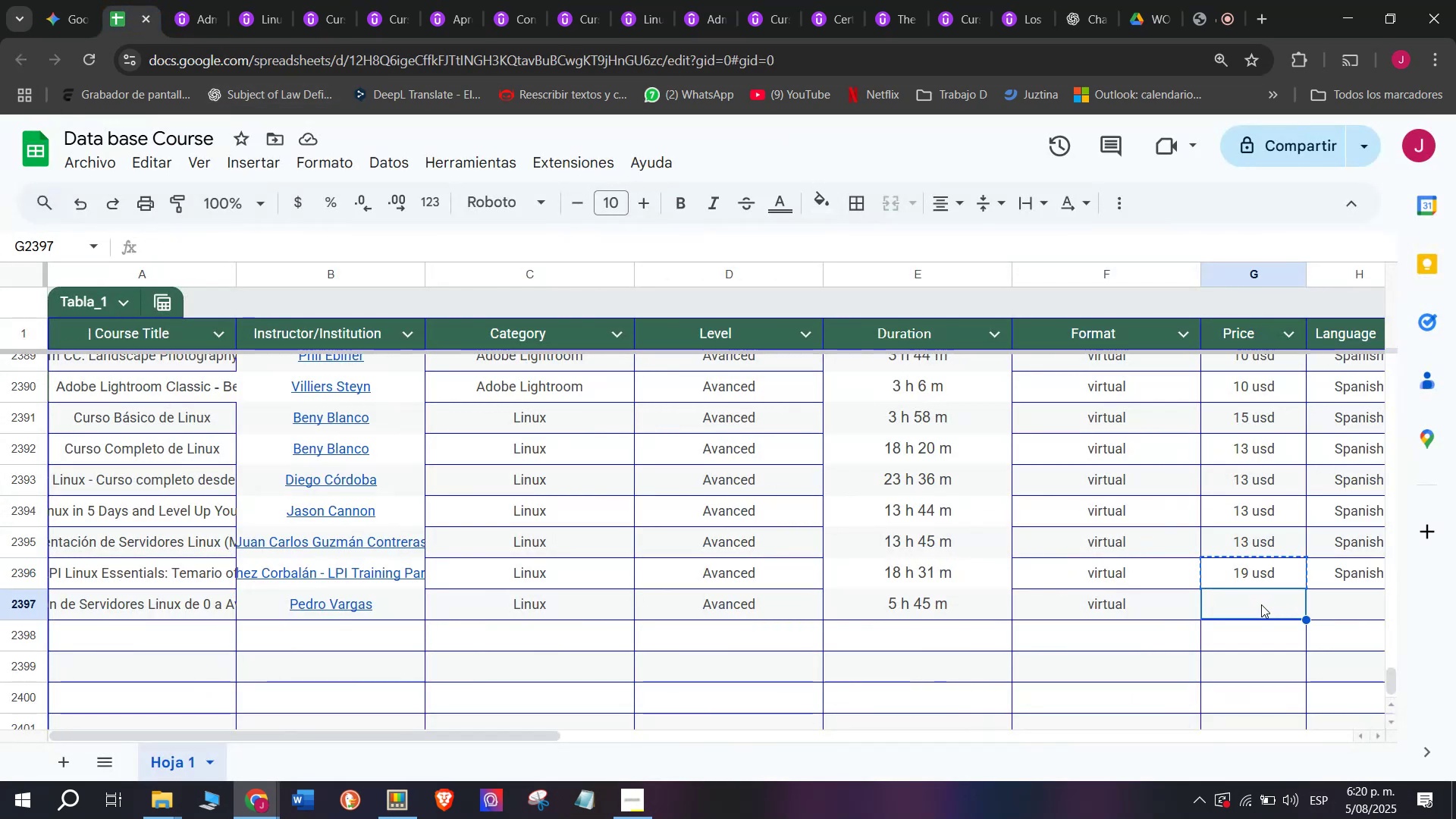 
key(Control+C)
 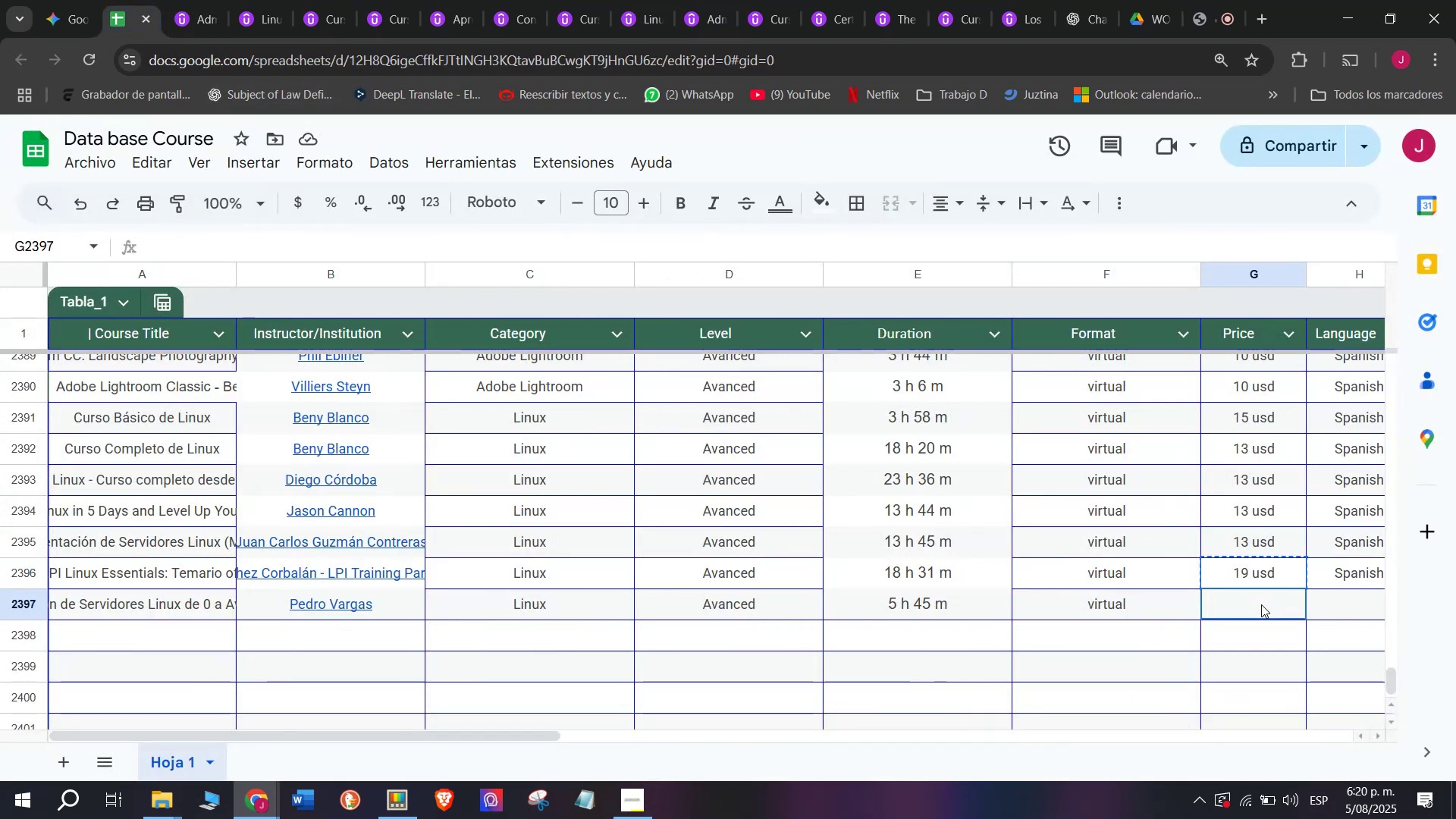 
double_click([1261, 604])
 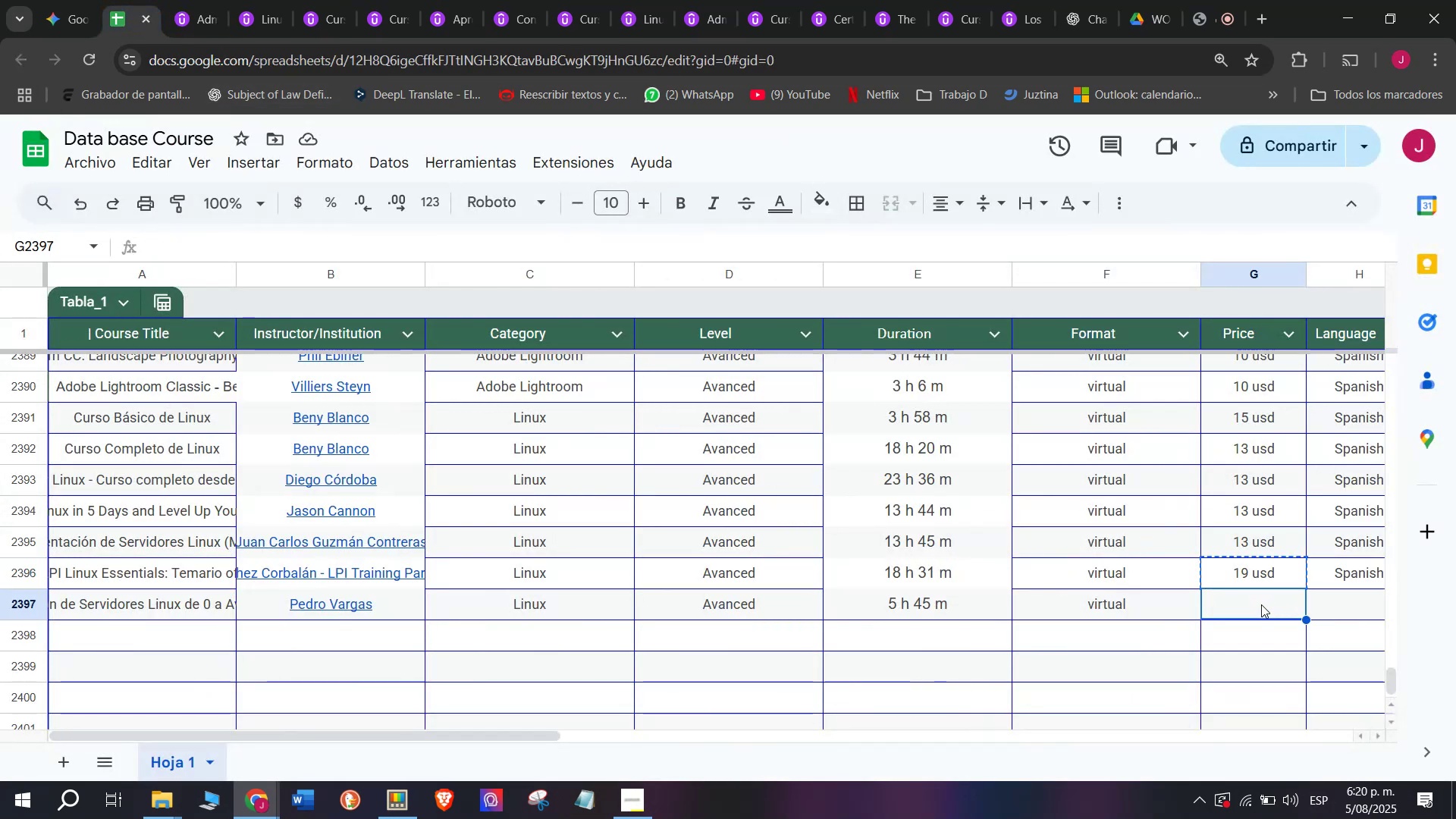 
key(Z)
 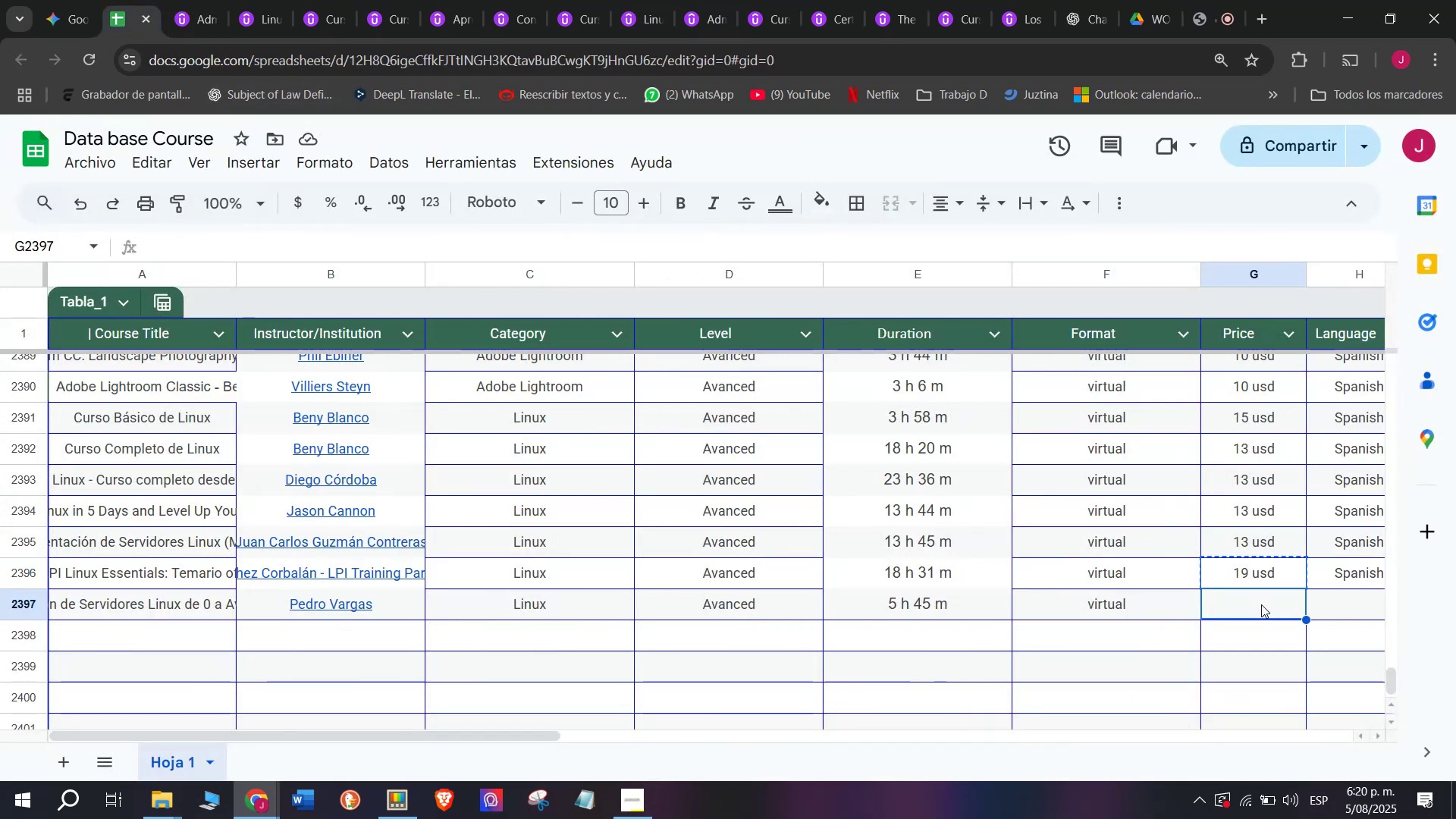 
key(Control+ControlLeft)
 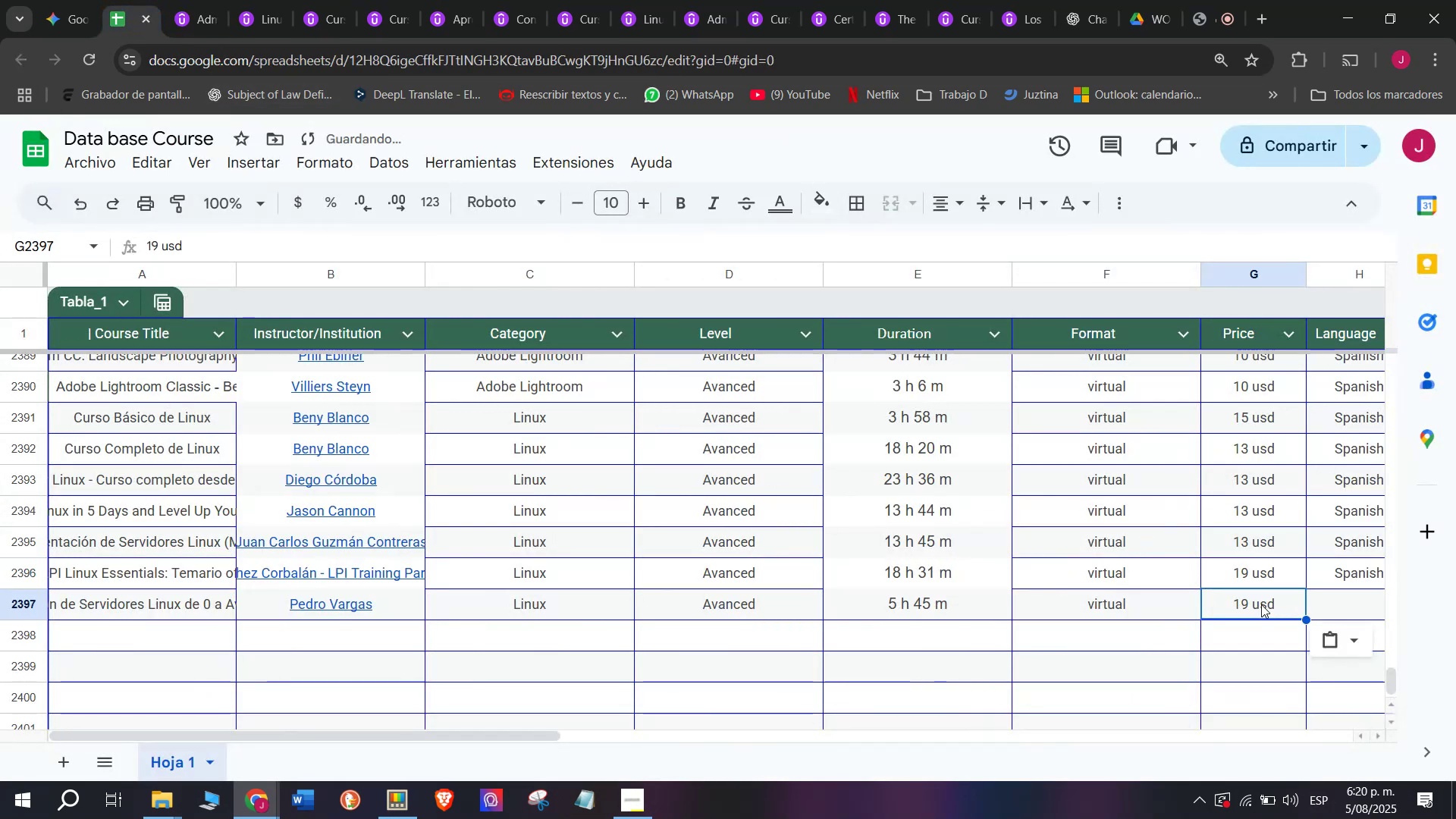 
key(Control+V)
 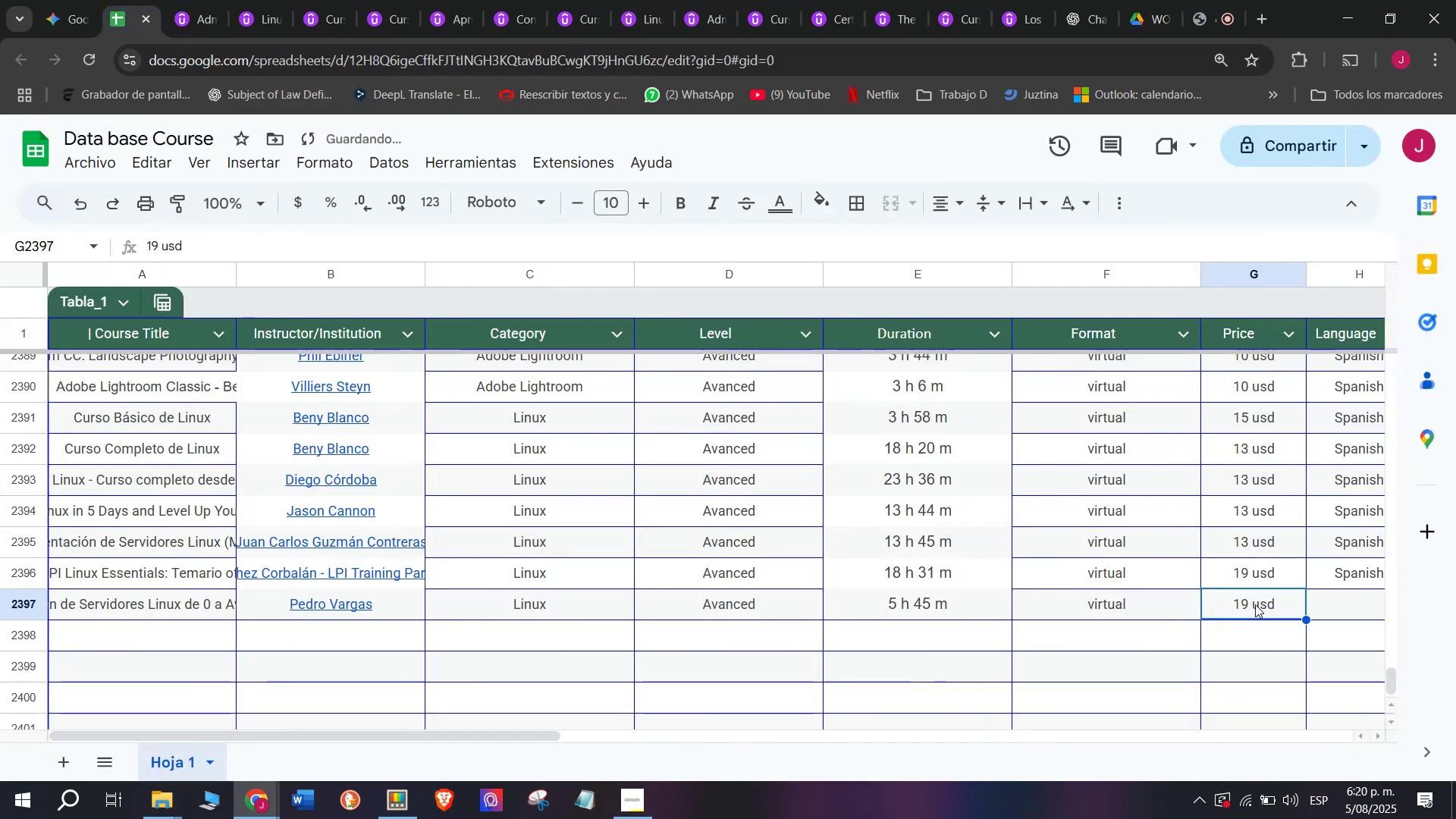 
double_click([1255, 604])
 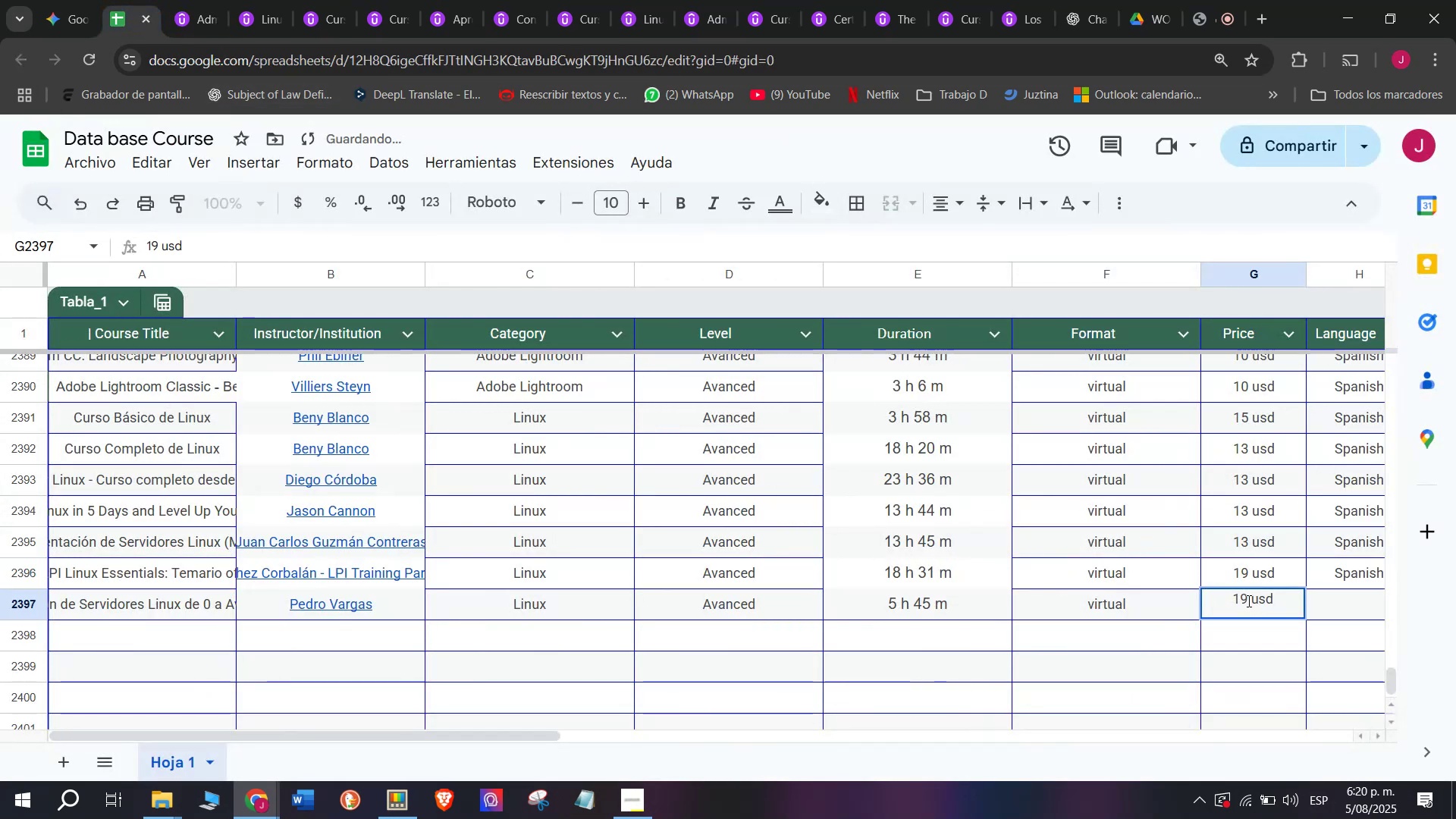 
left_click([1247, 601])
 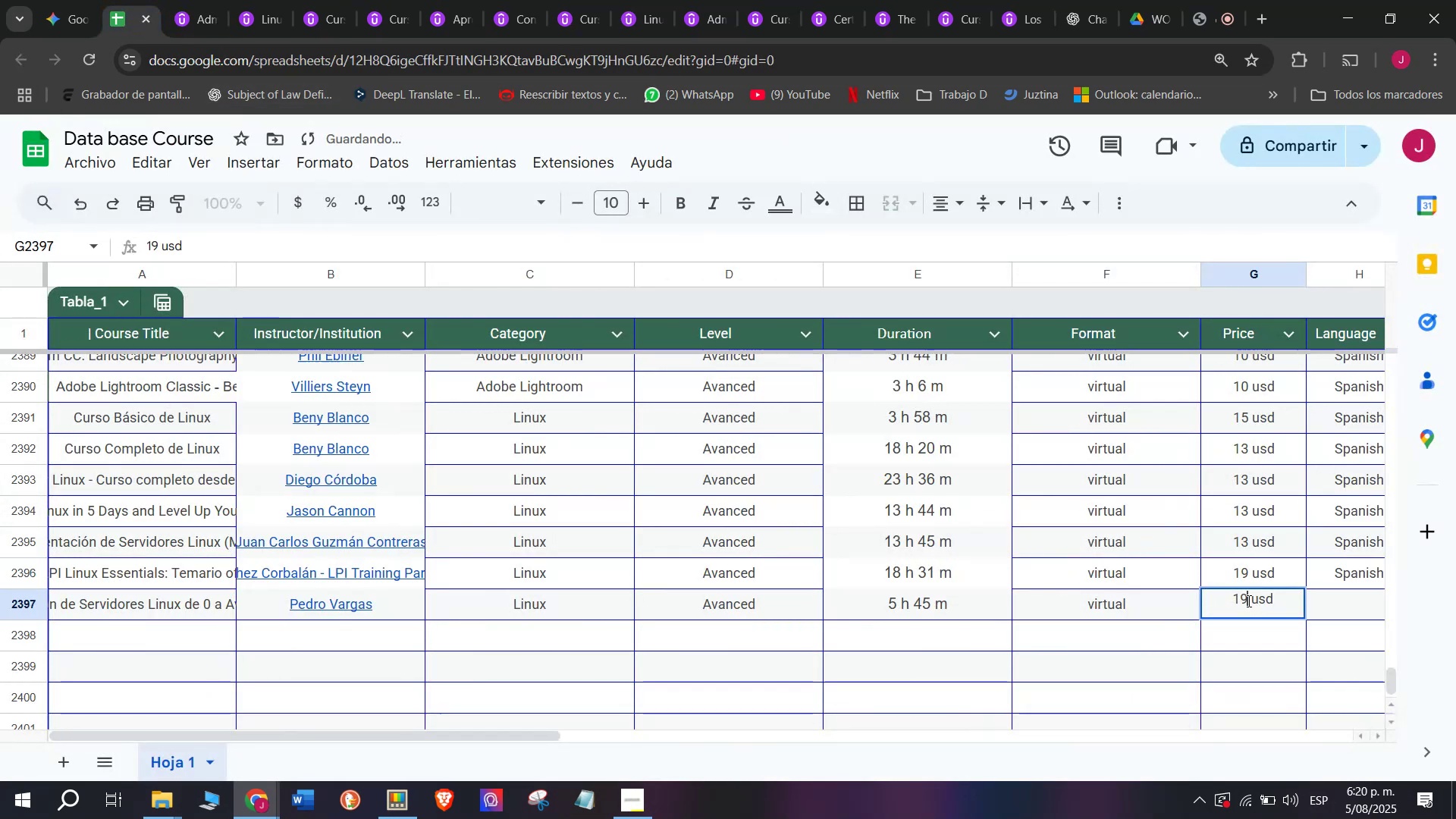 
key(Backspace)
type(q0)
 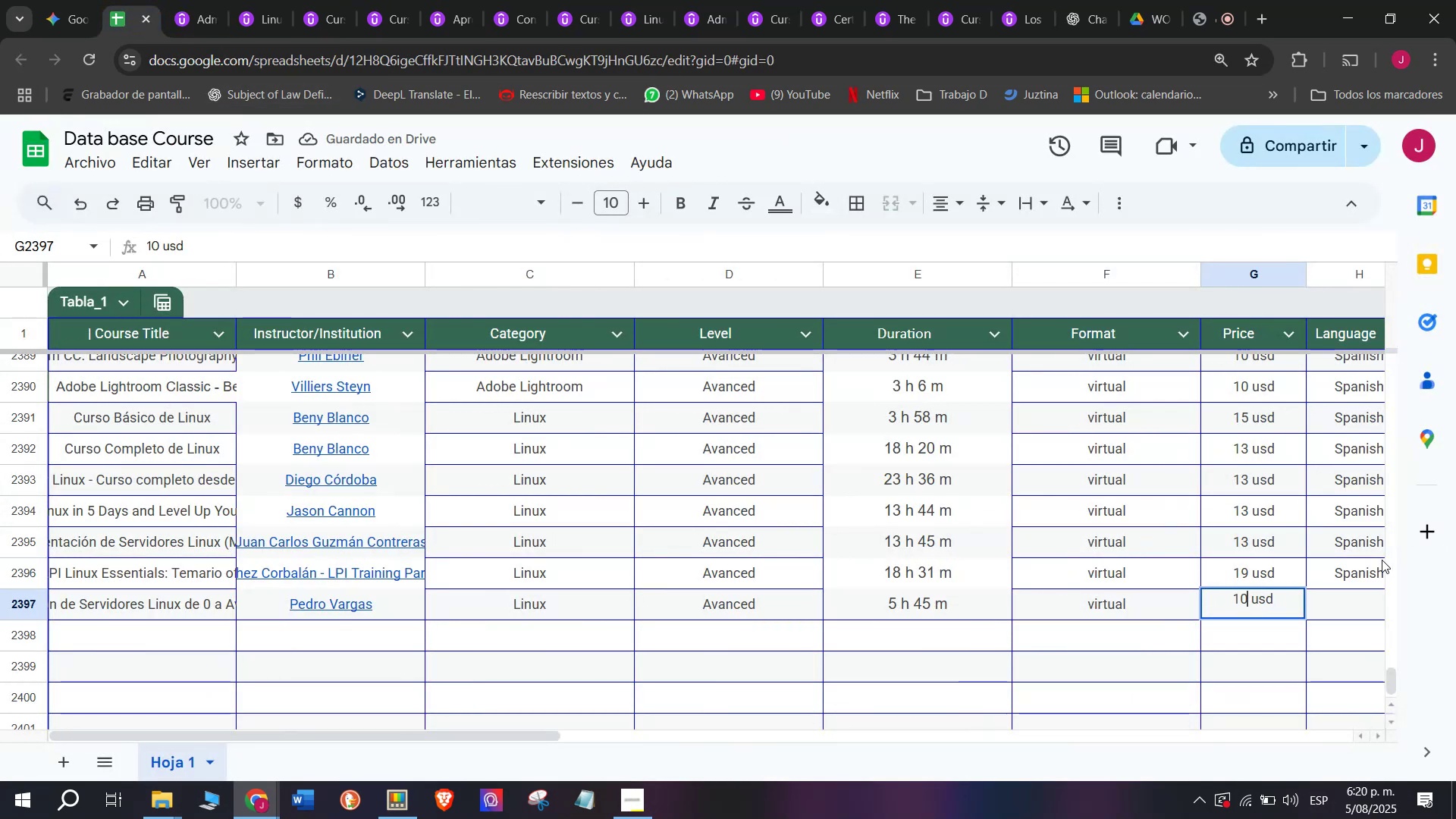 
left_click([1351, 596])
 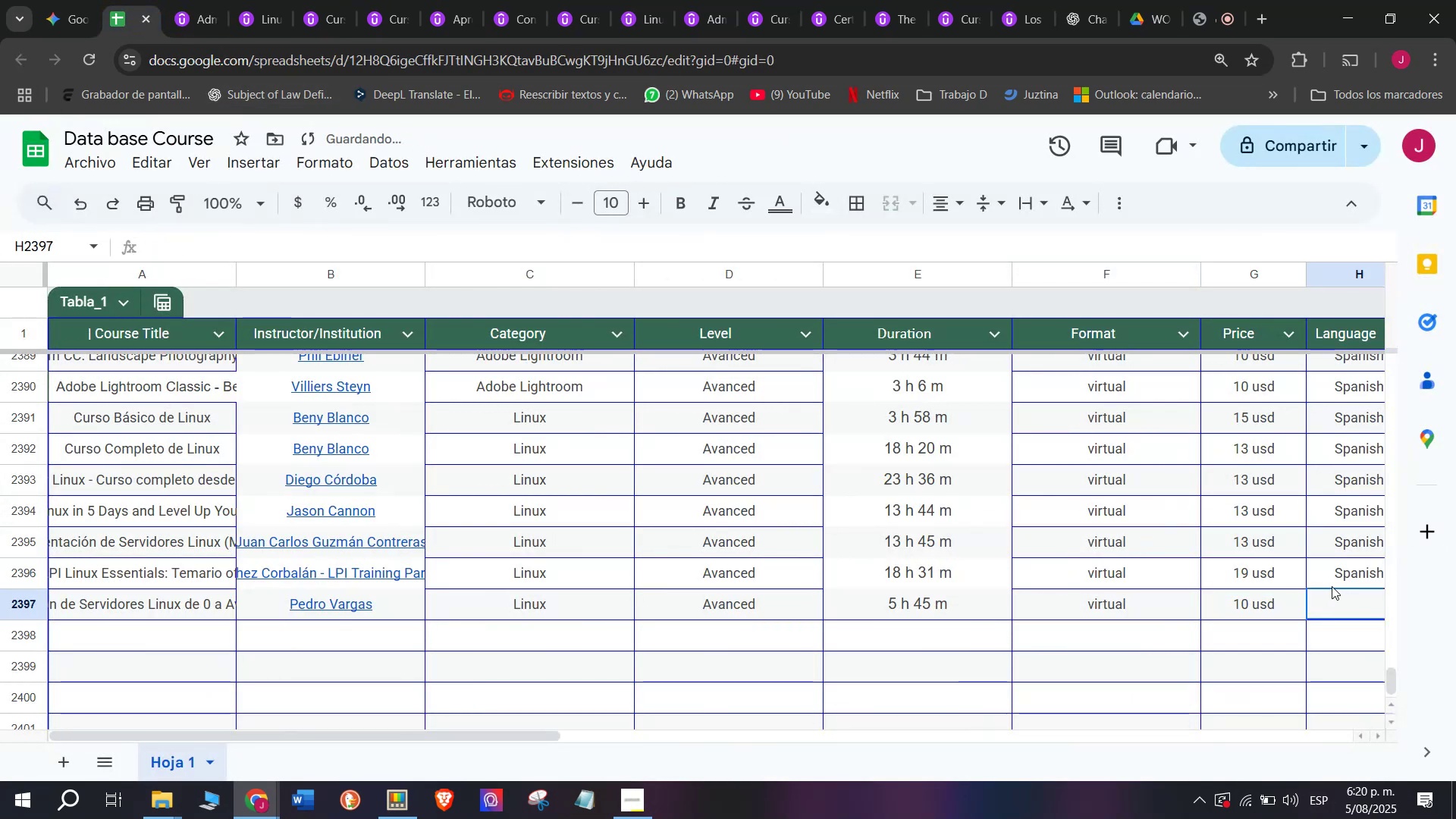 
left_click([1332, 582])
 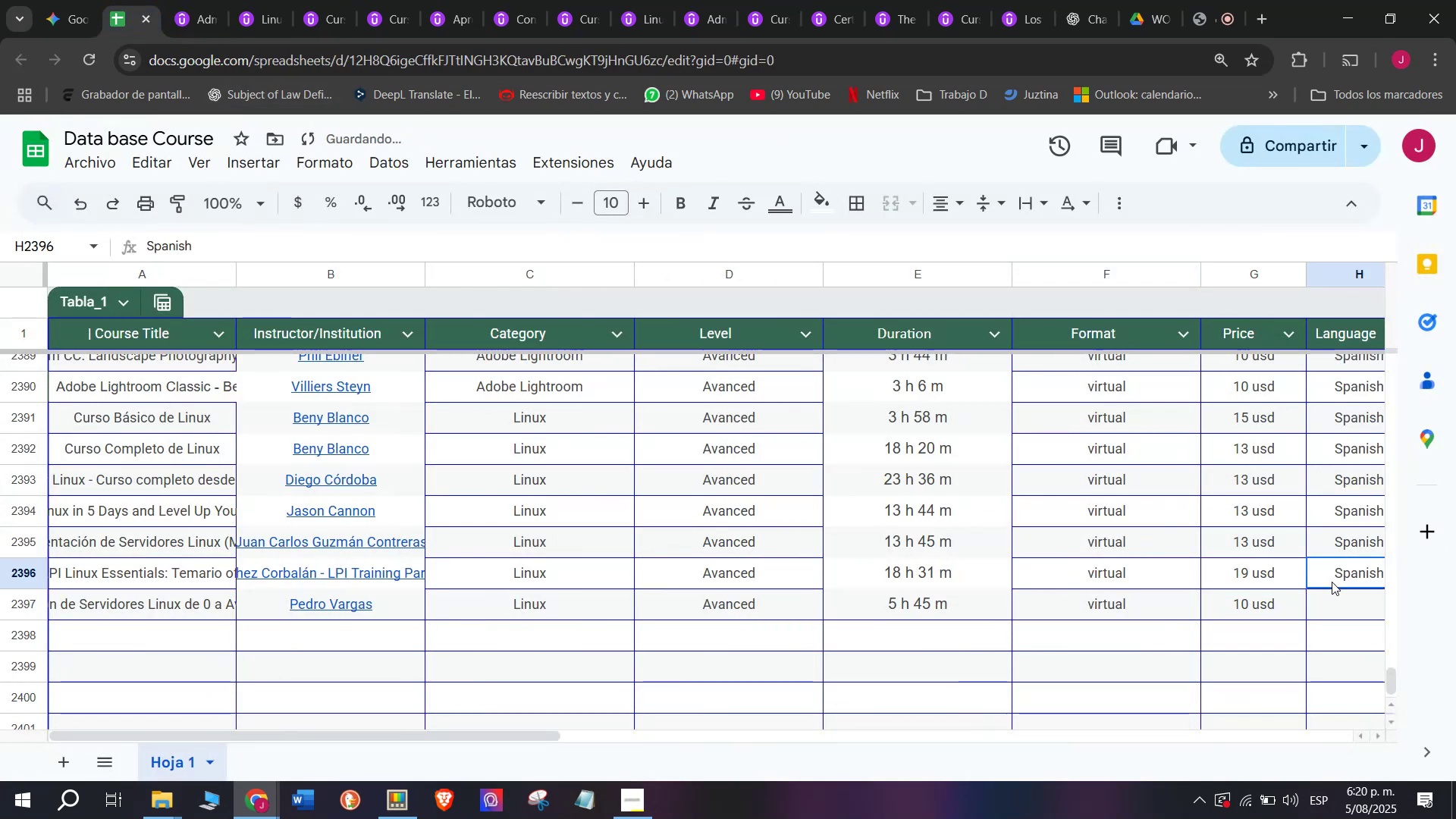 
key(Break)
 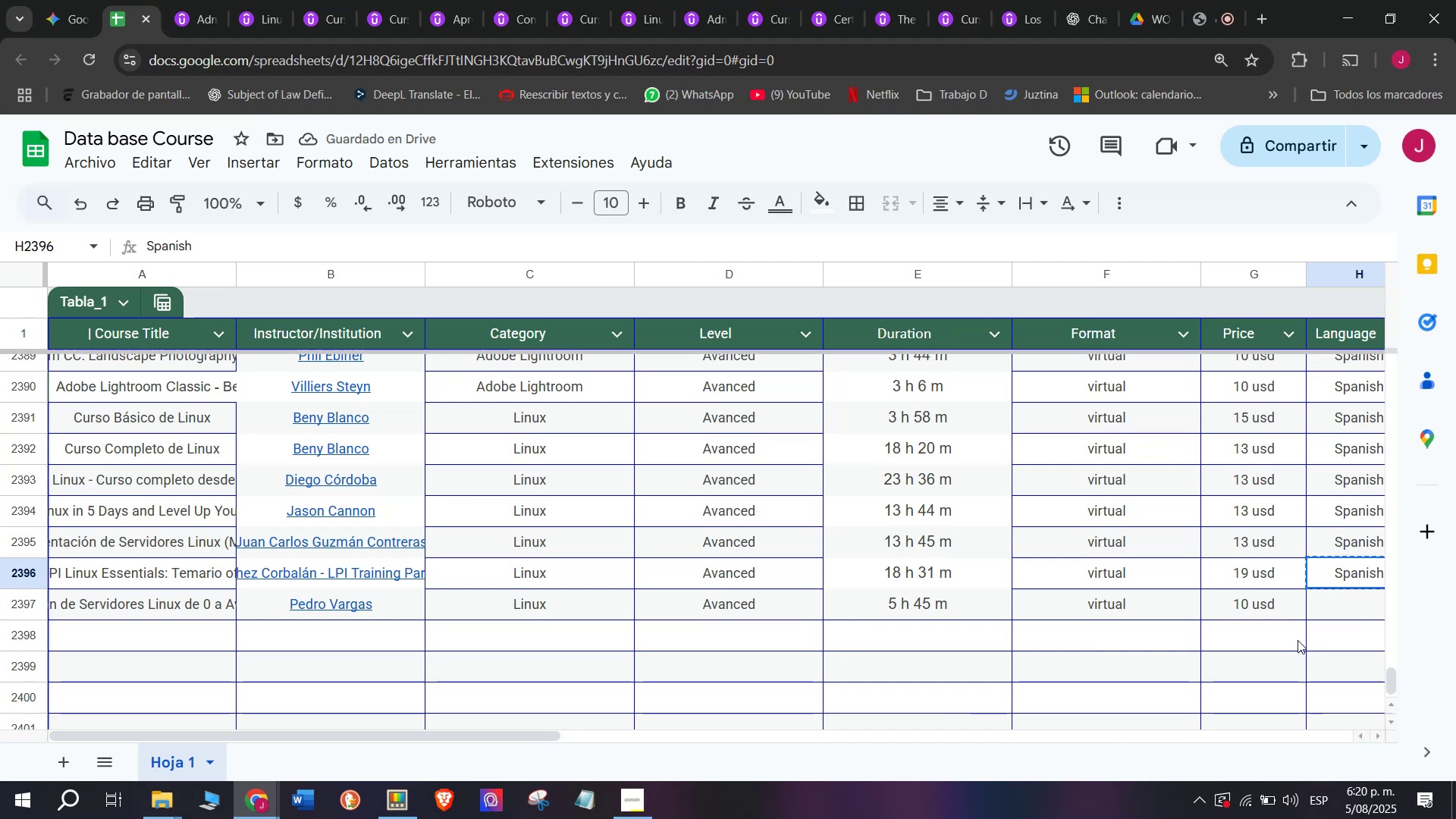 
key(Control+ControlLeft)
 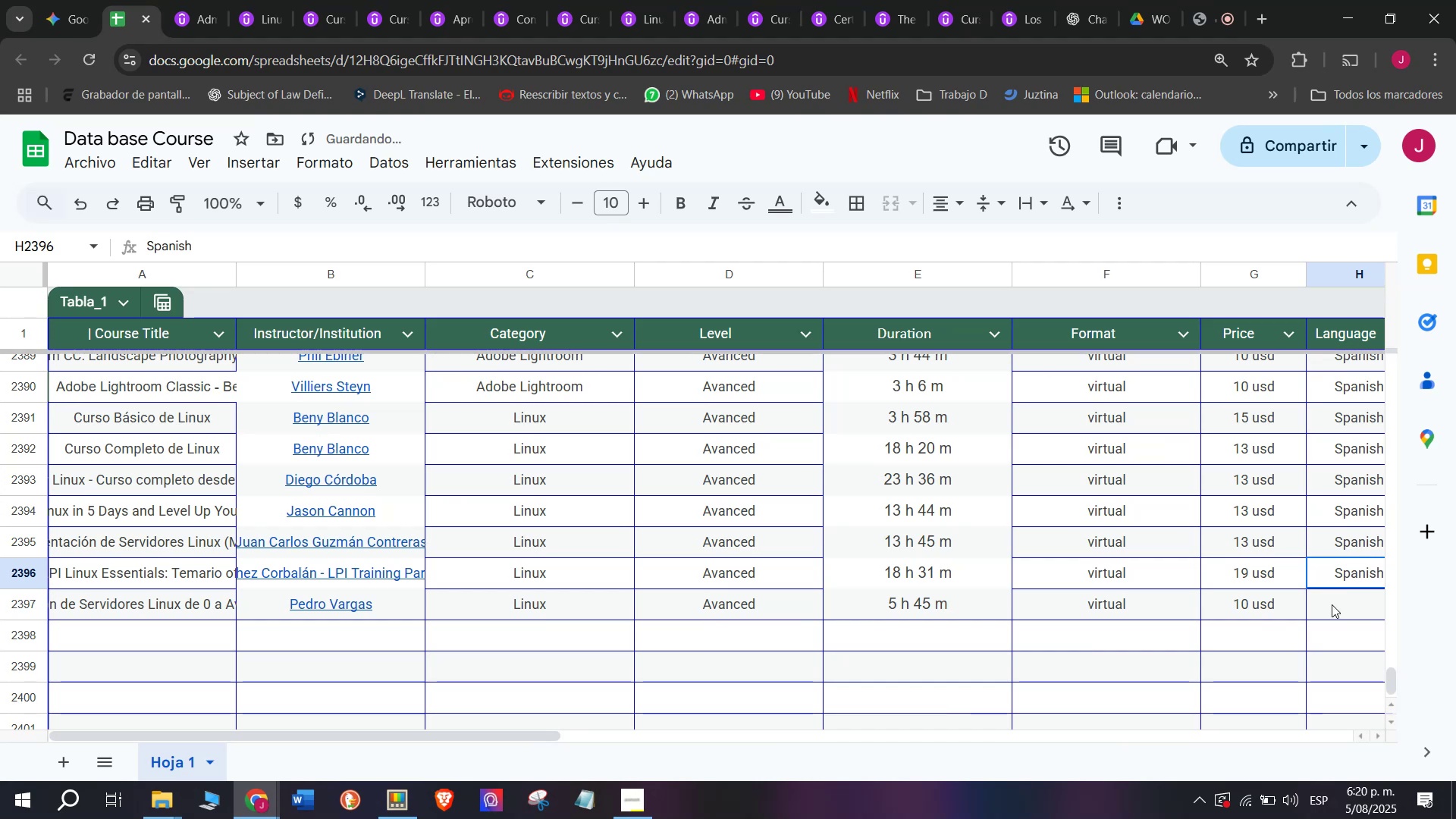 
key(Control+C)
 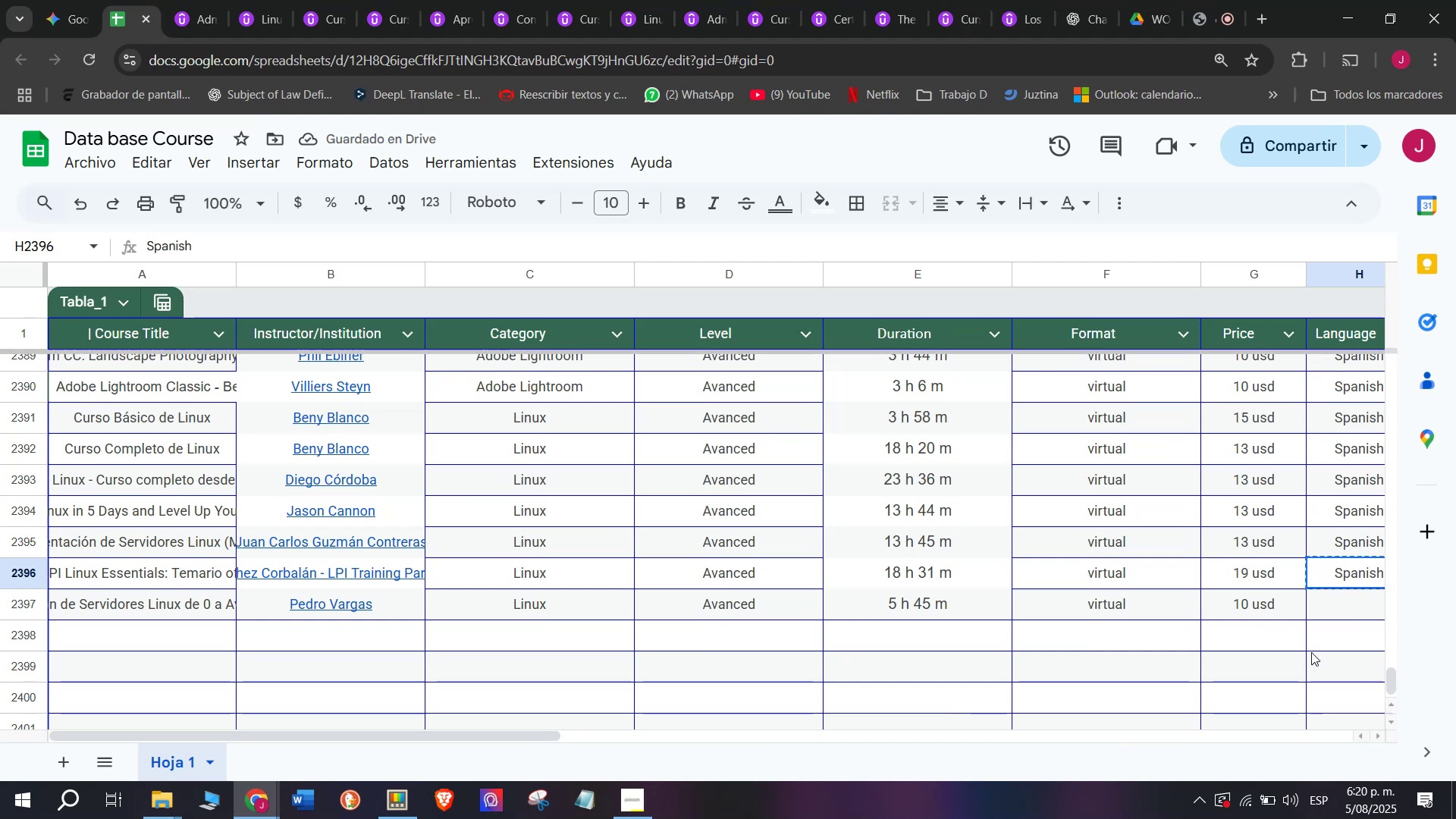 
left_click([1329, 594])
 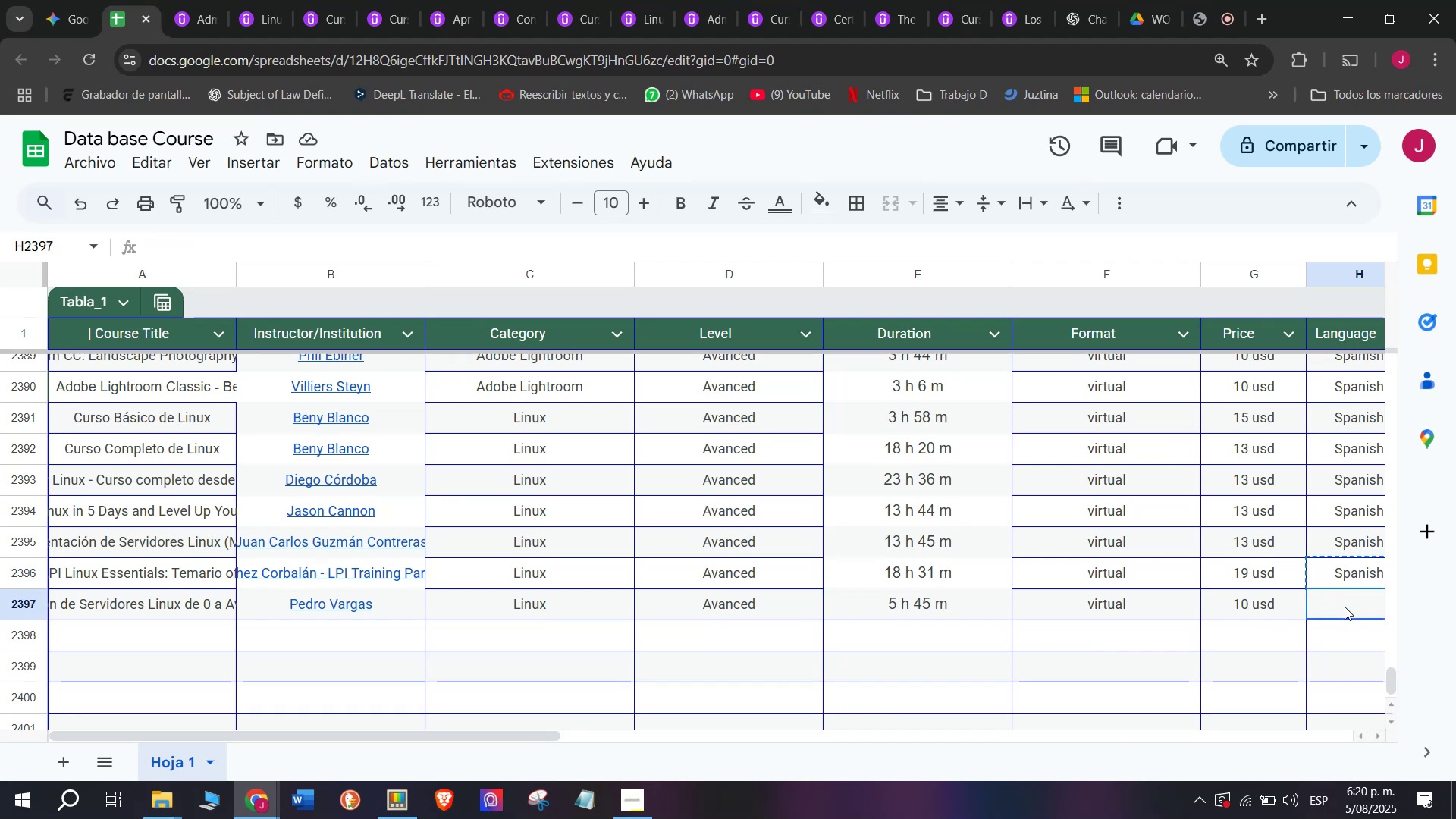 
key(Control+ControlLeft)
 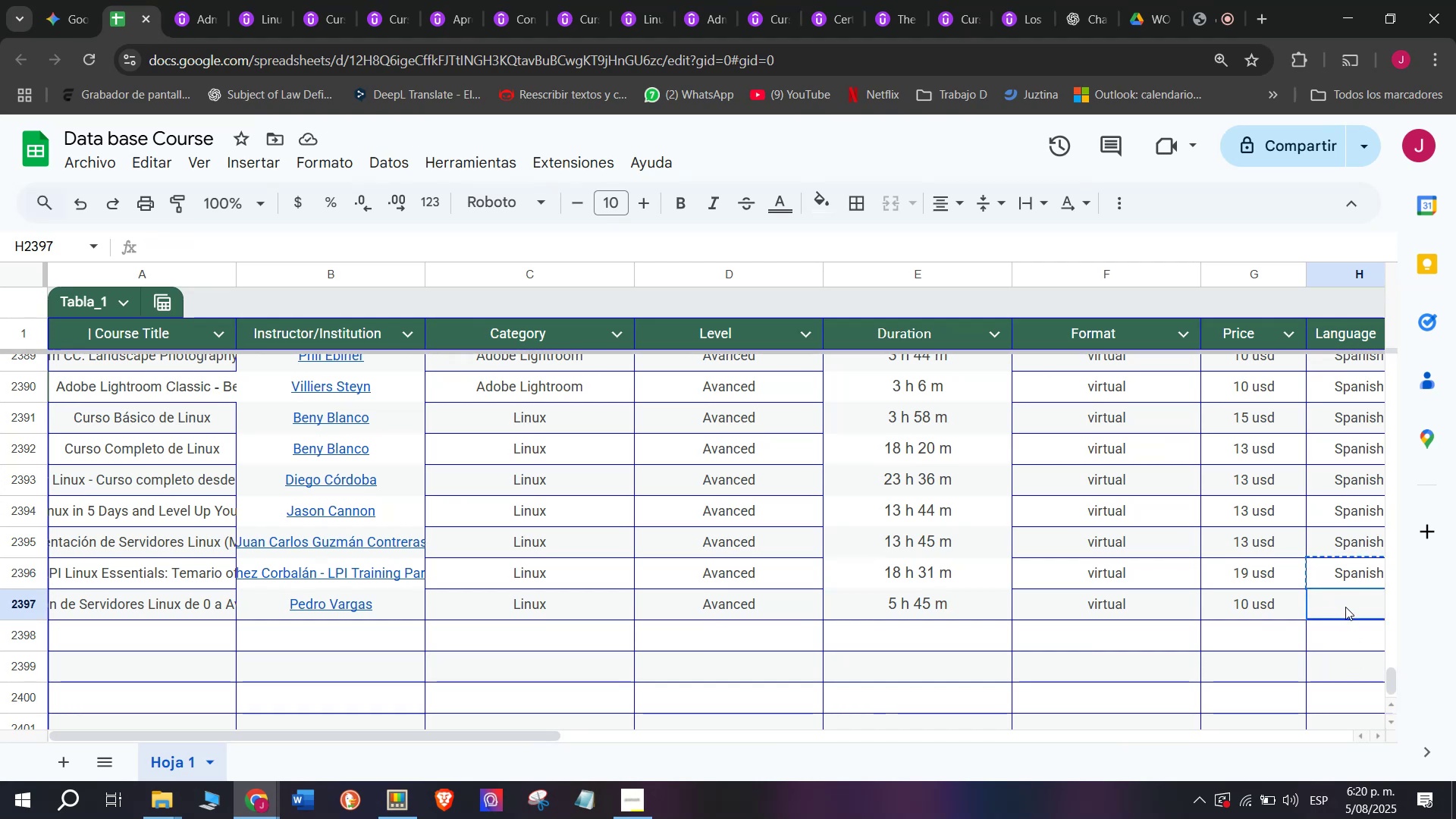 
key(Z)
 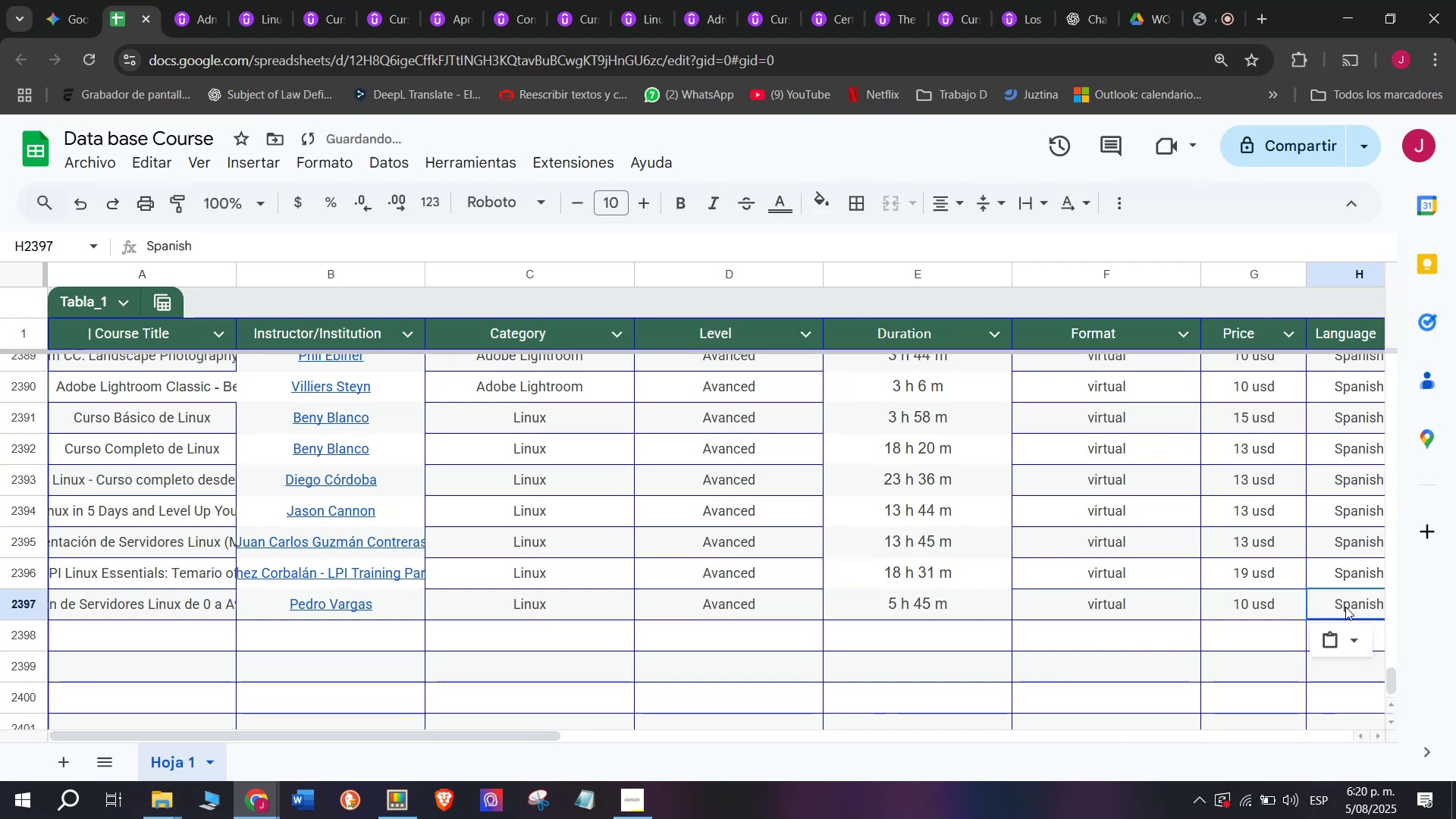 
key(Control+V)
 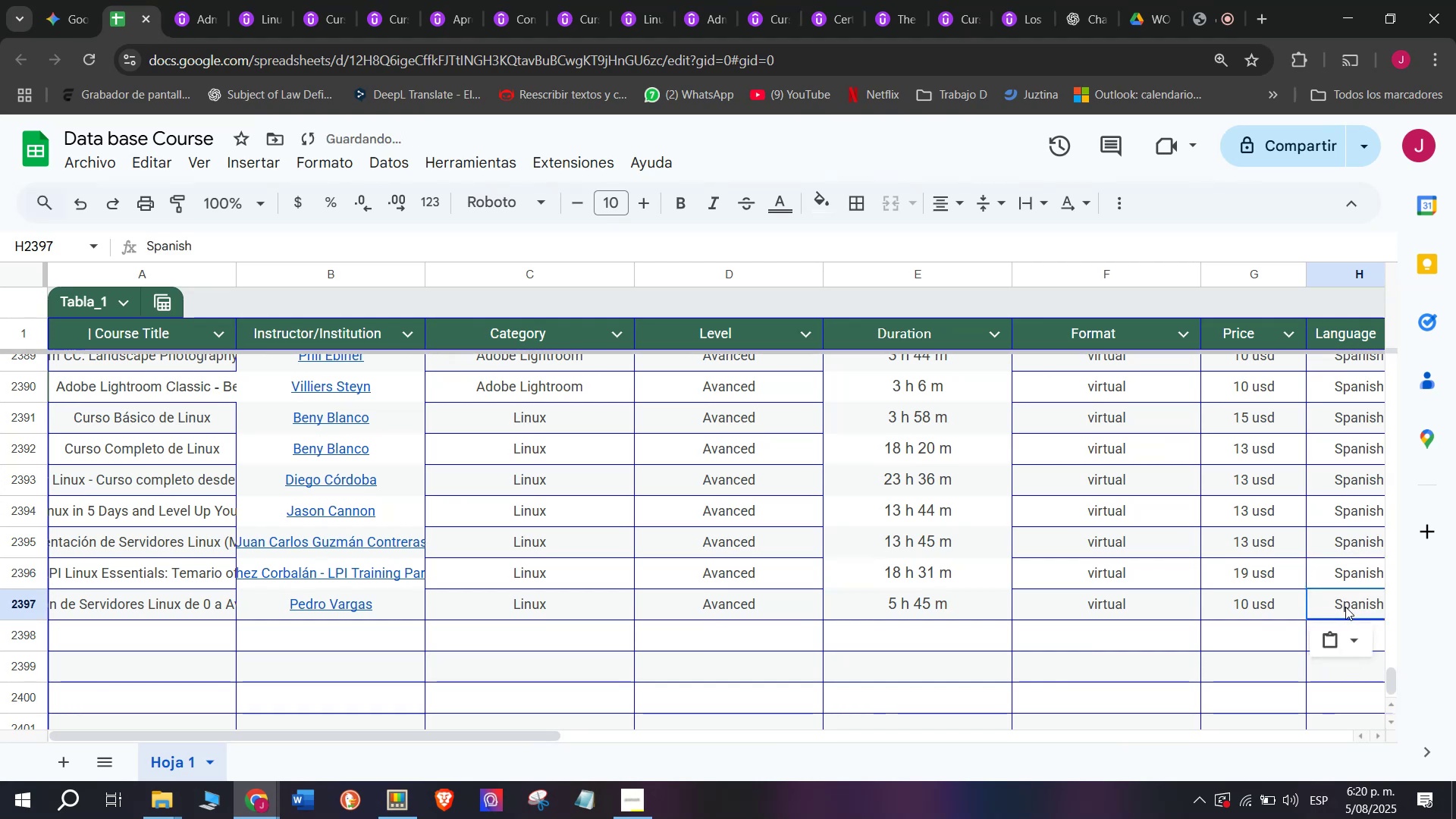 
scroll: coordinate [522, 536], scroll_direction: down, amount: 3.0
 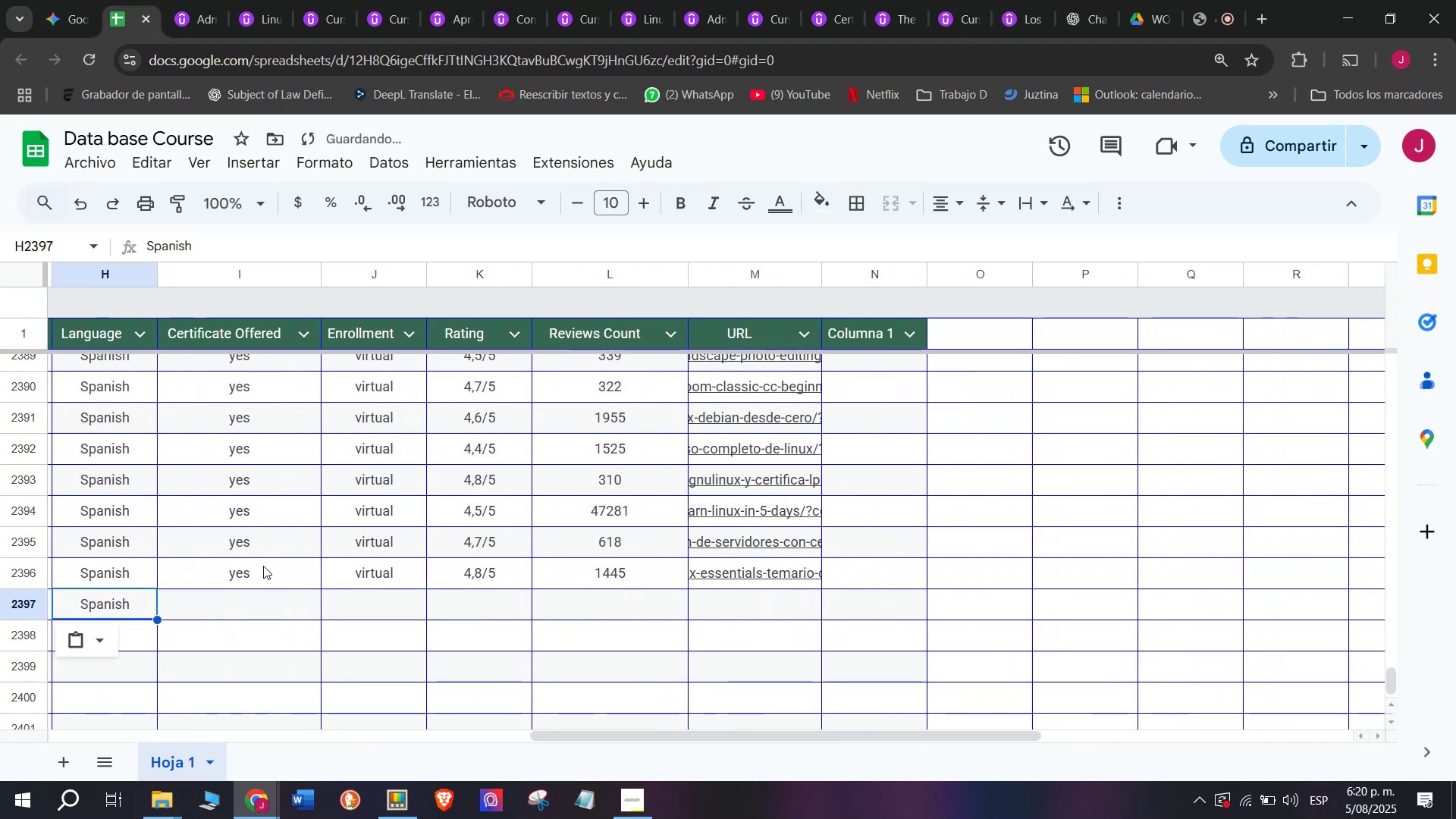 
left_click([263, 566])
 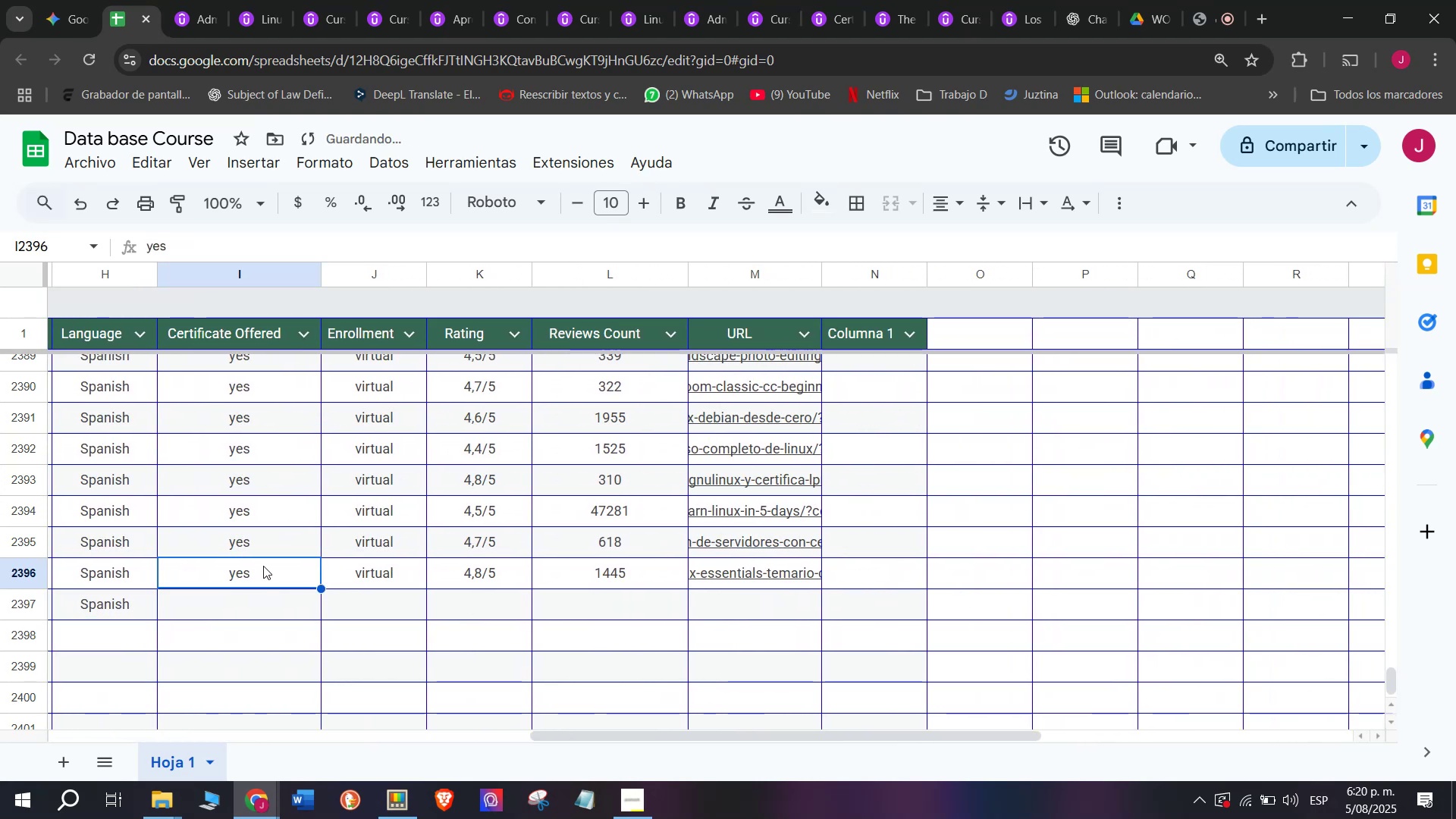 
key(Control+ControlLeft)
 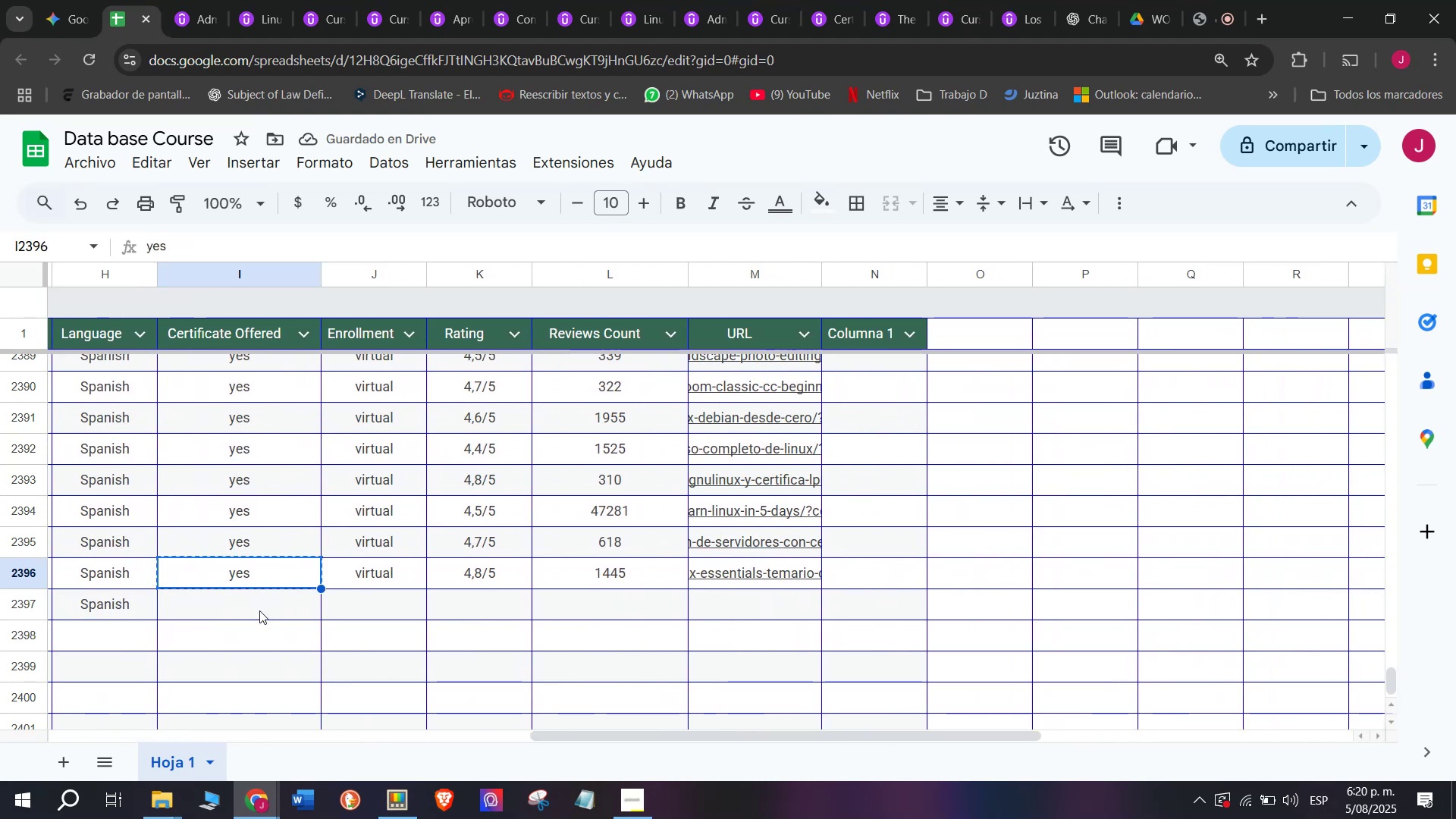 
key(Break)
 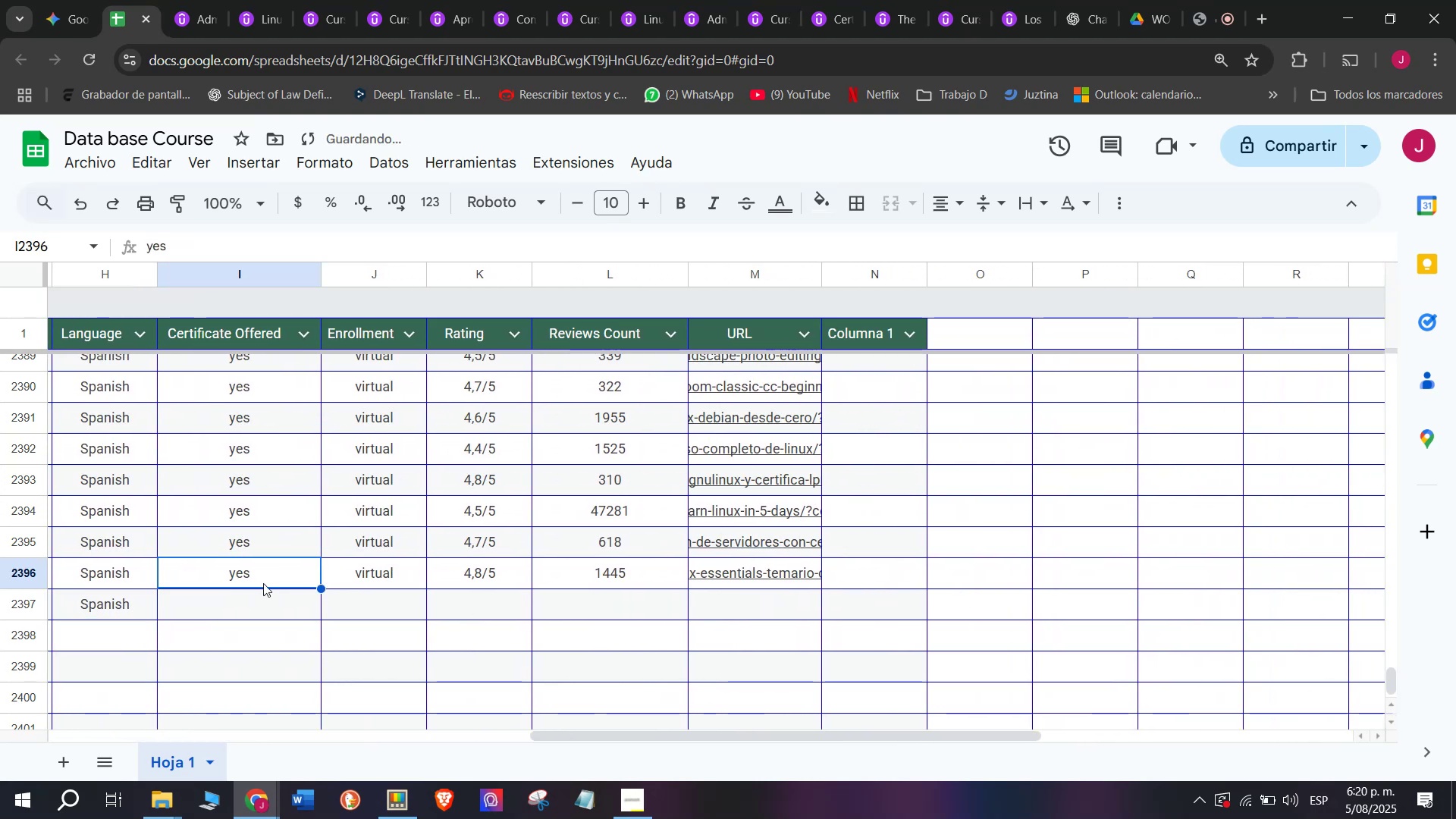 
key(Control+C)
 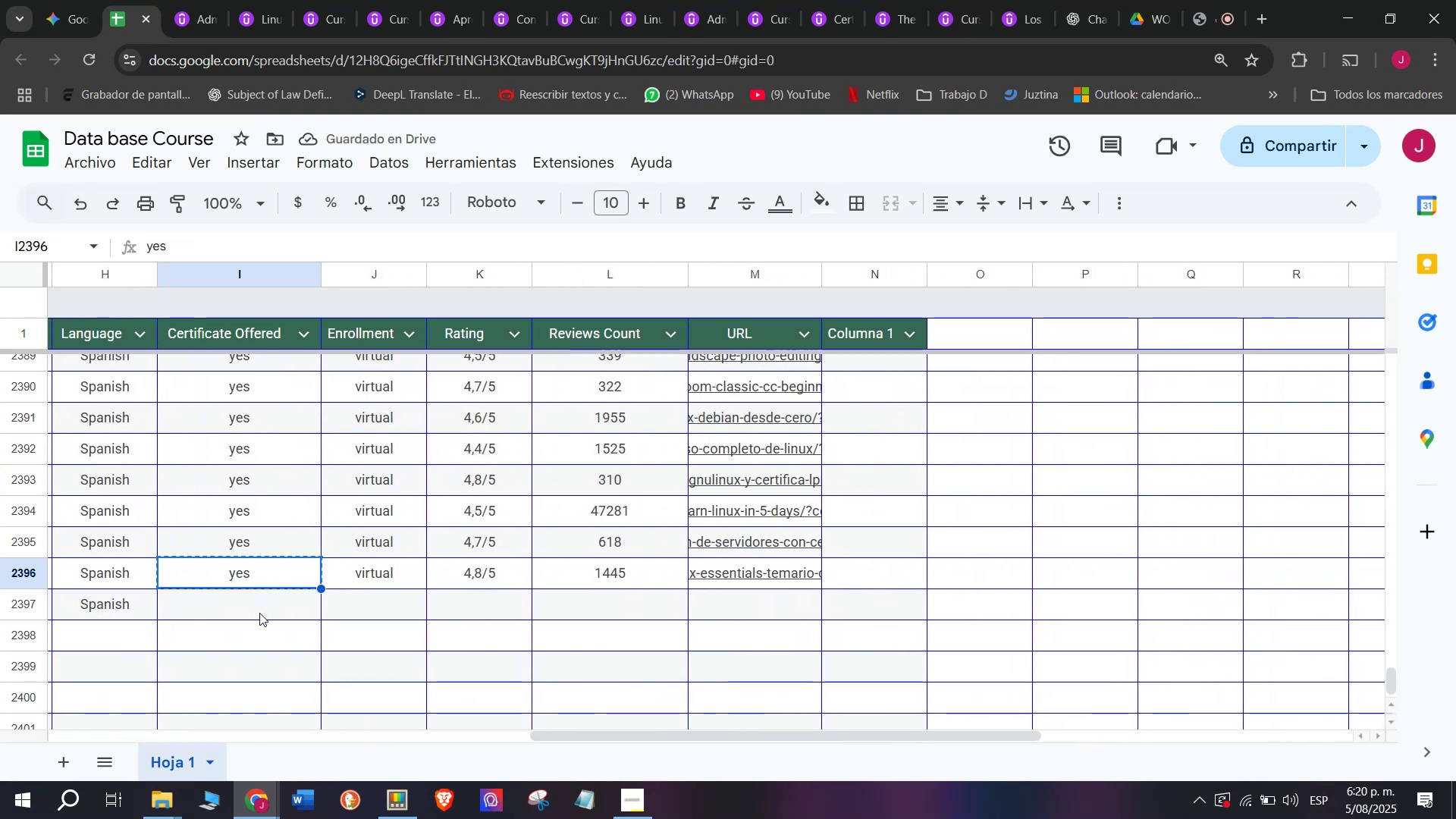 
left_click([259, 609])
 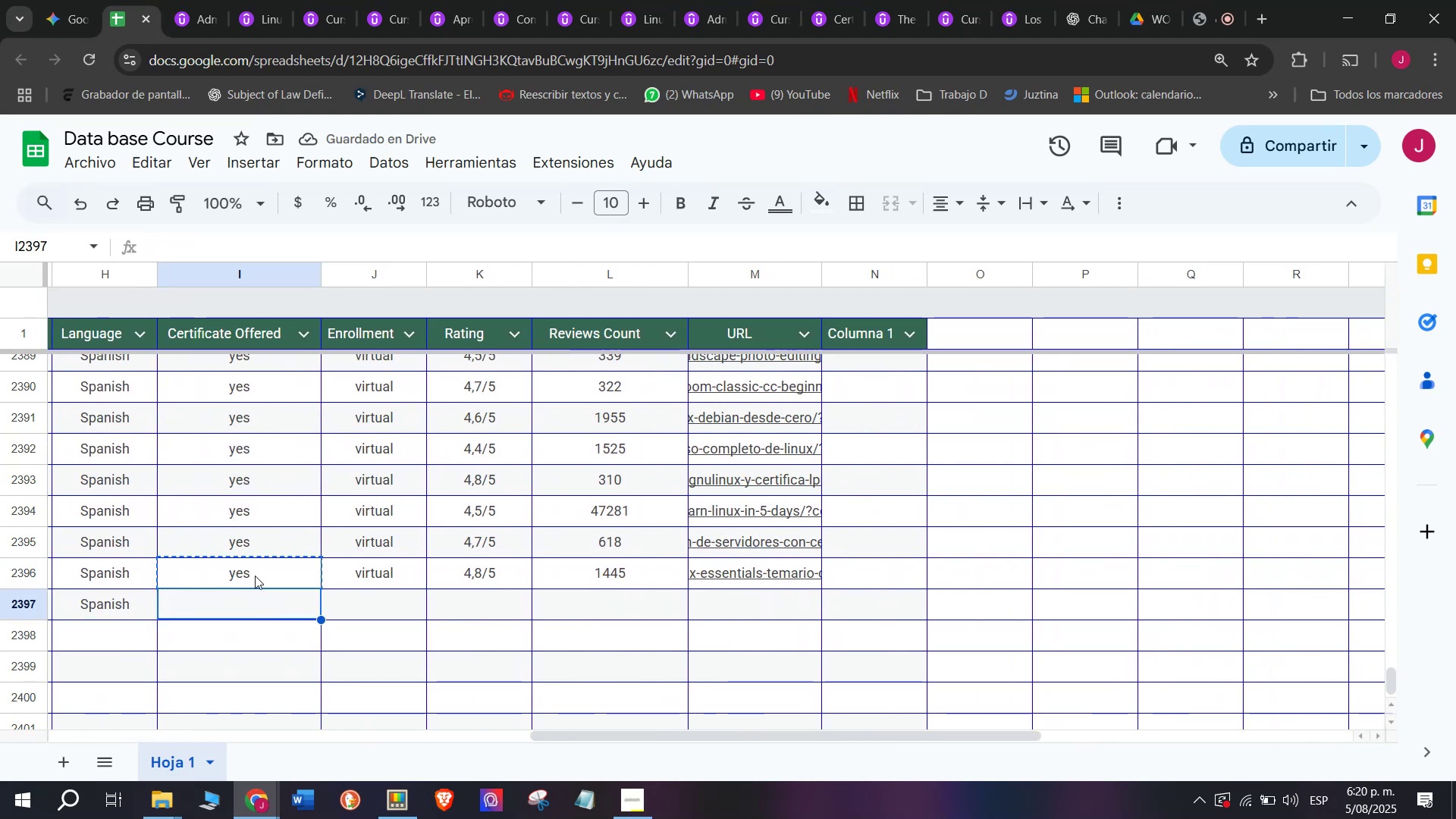 
key(Z)
 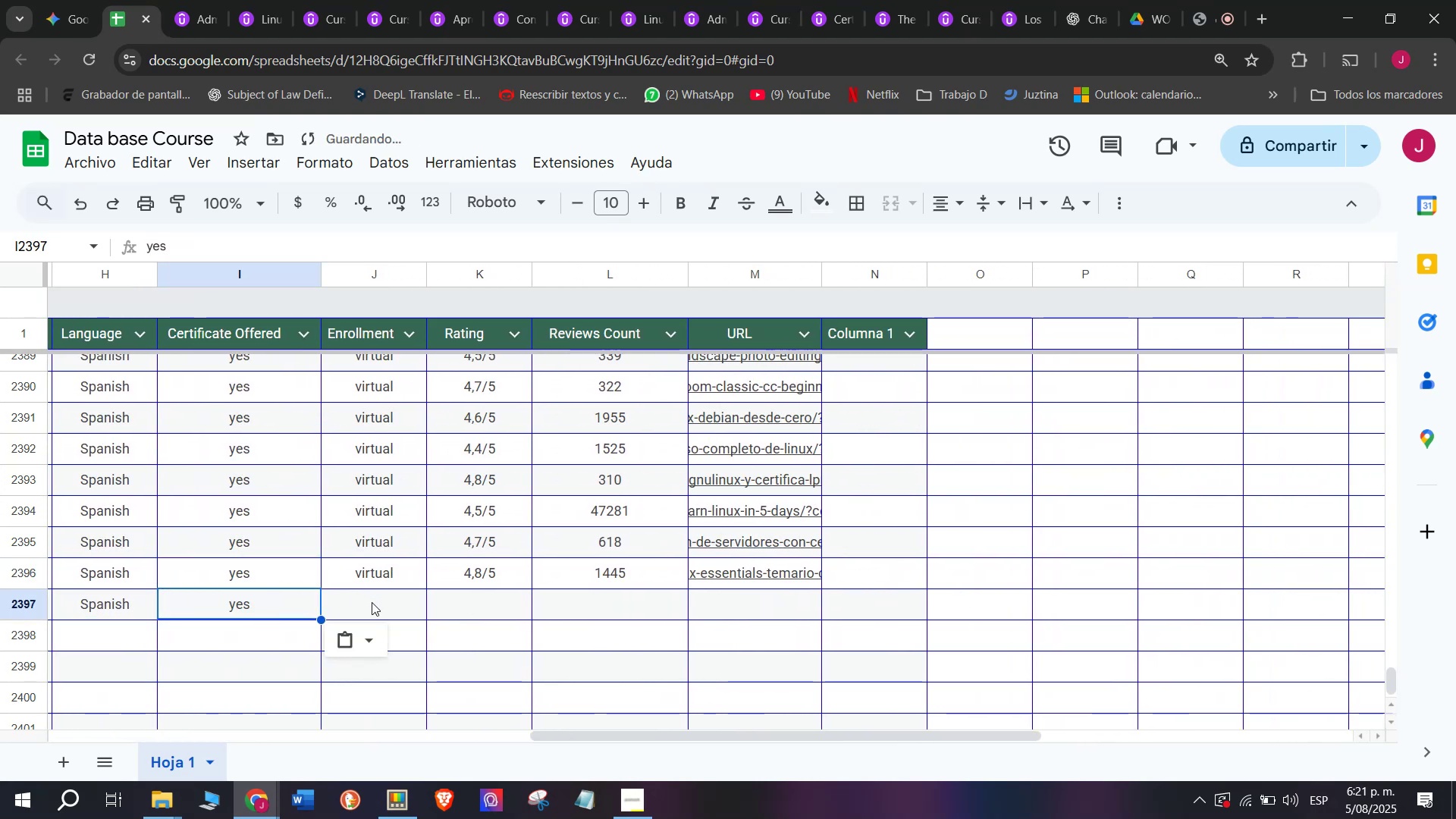 
key(Control+ControlLeft)
 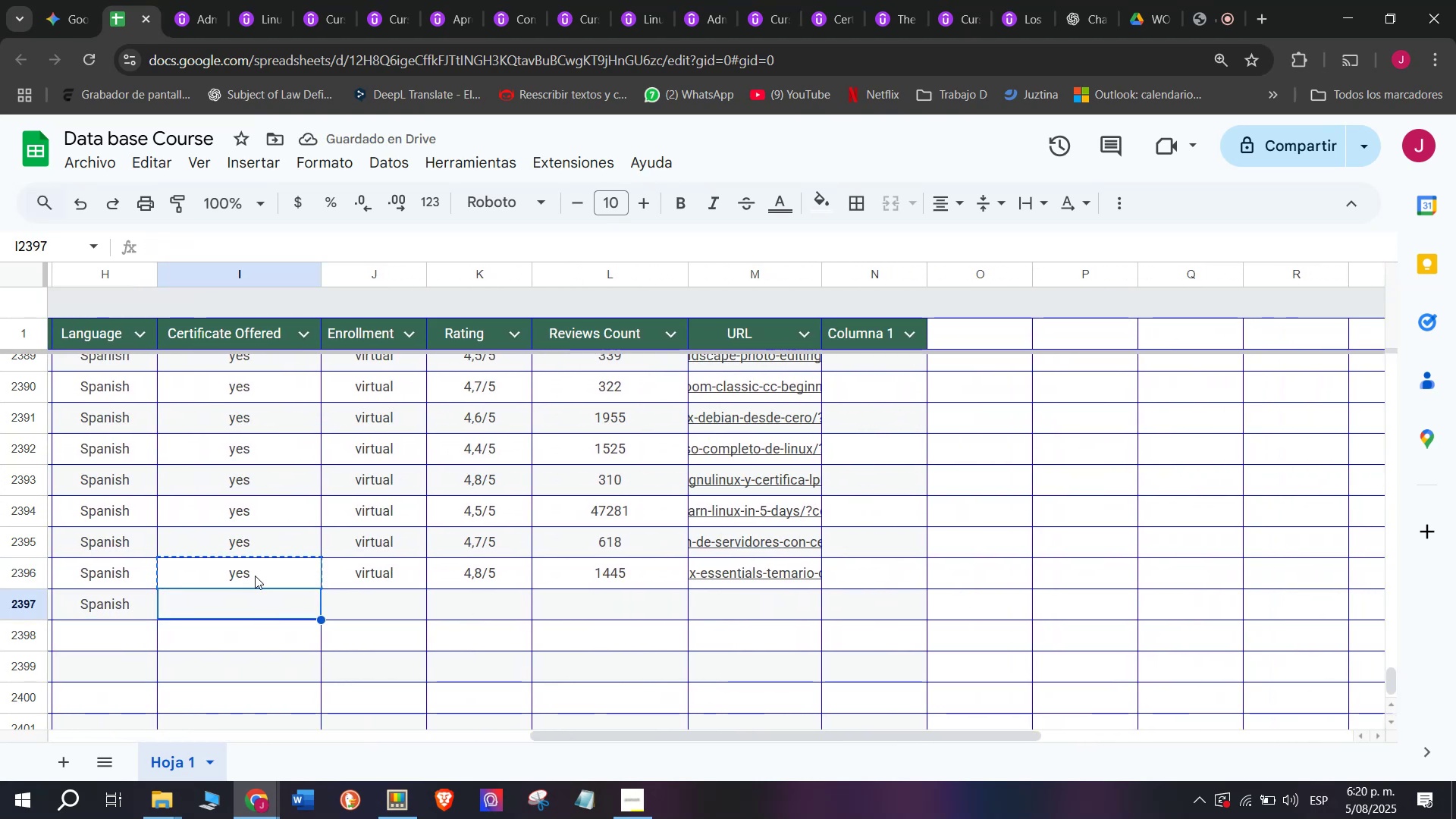 
key(Control+V)
 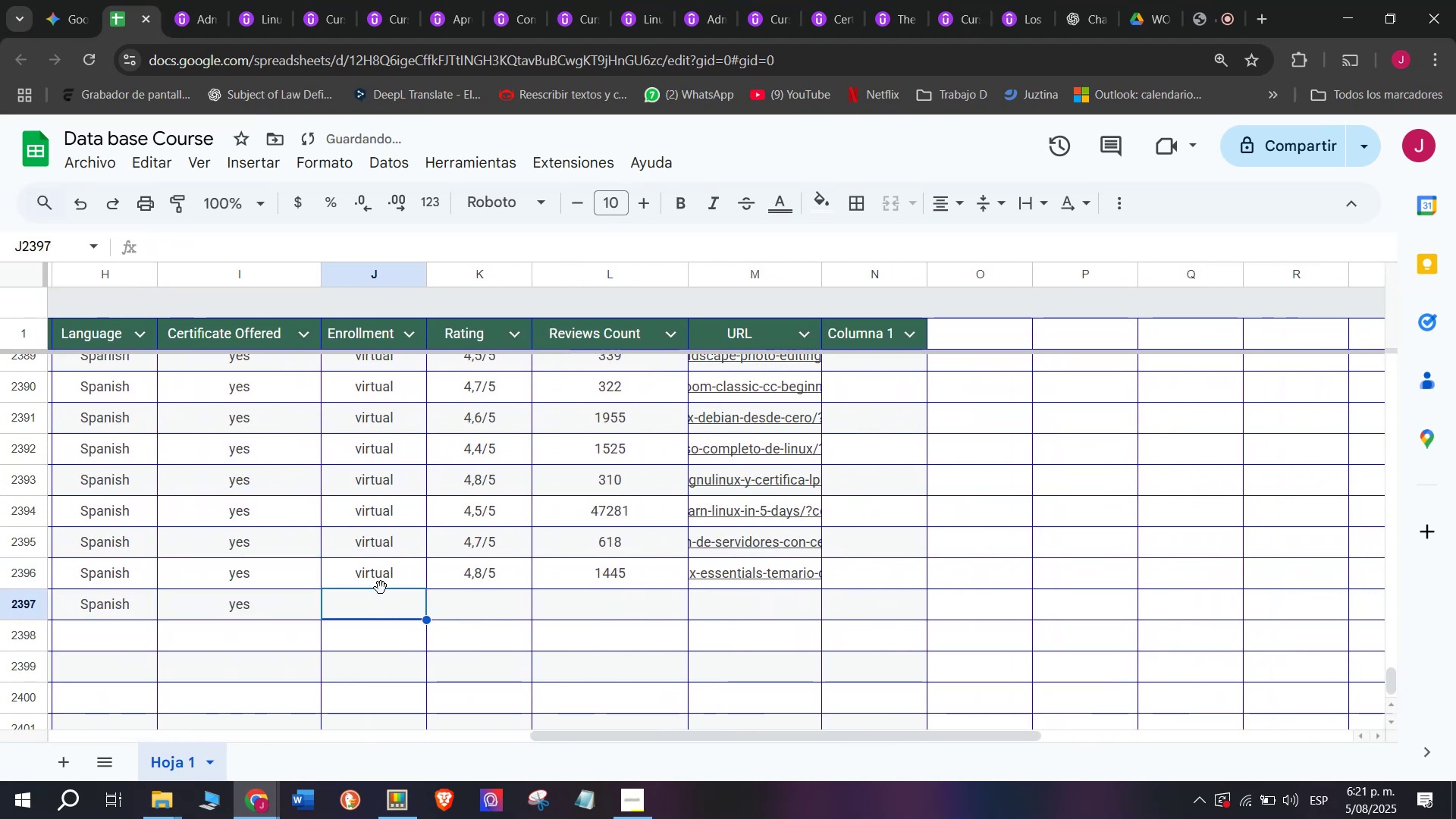 
double_click([382, 584])
 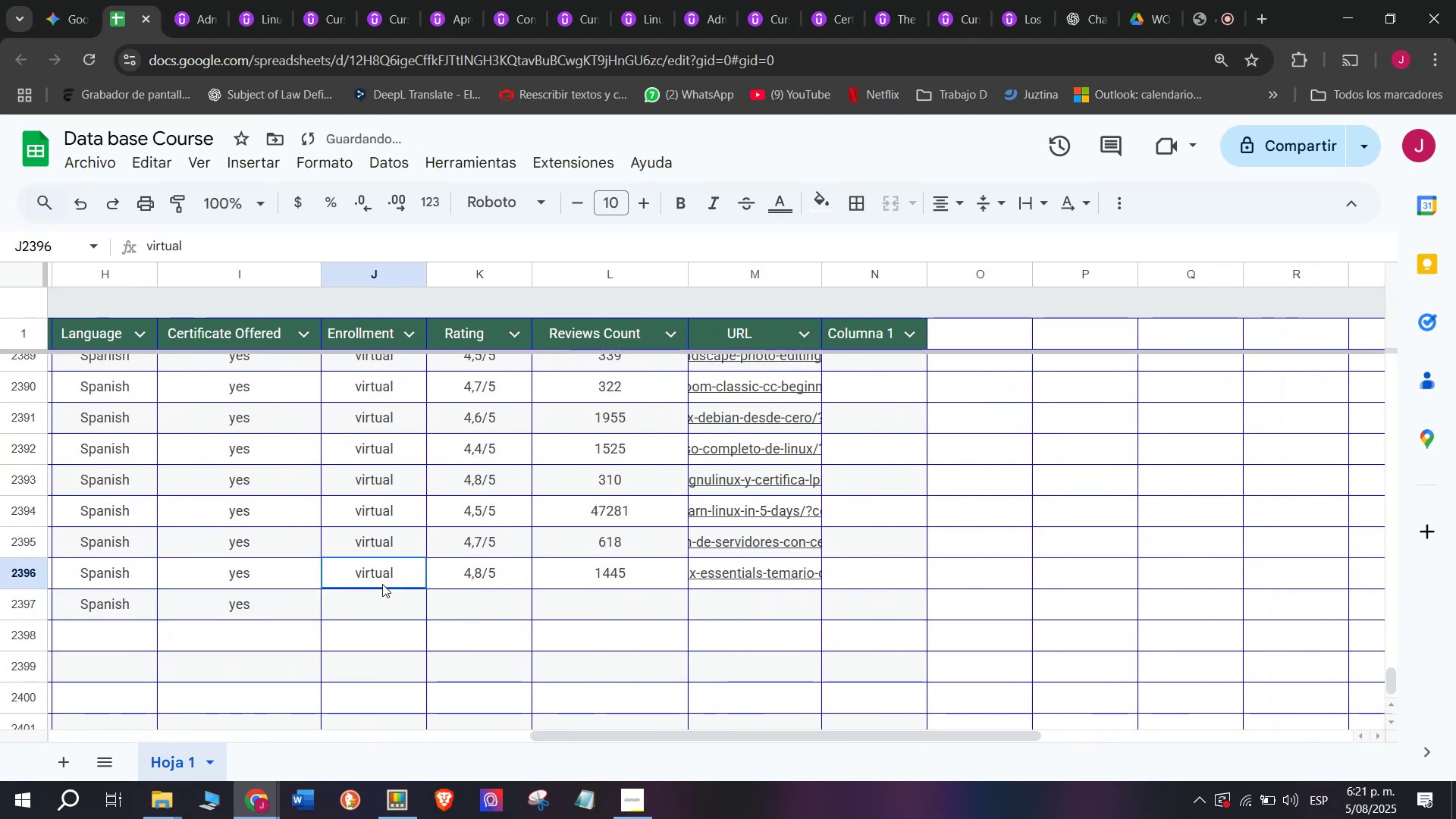 
key(Break)
 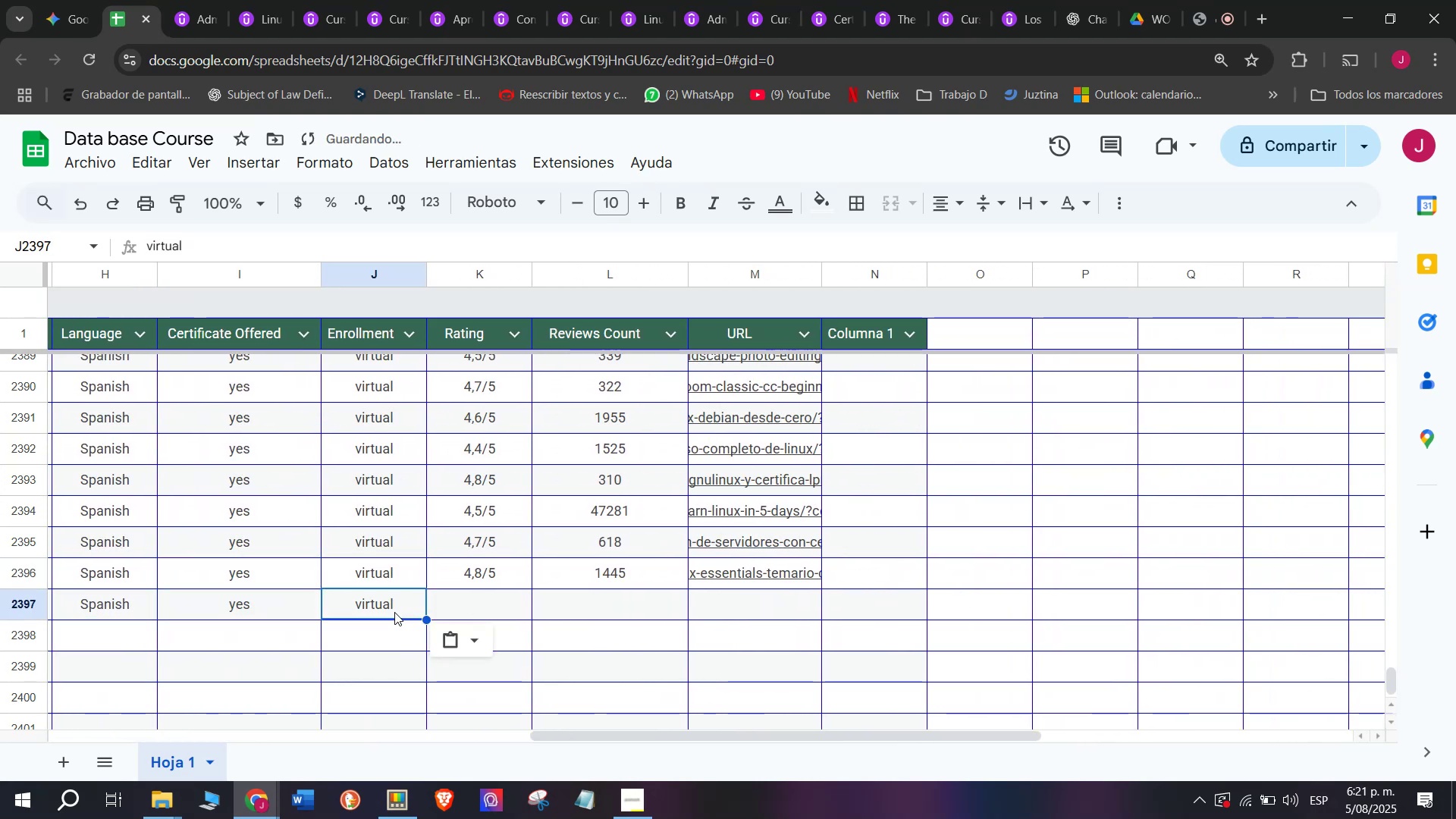 
key(Control+ControlLeft)
 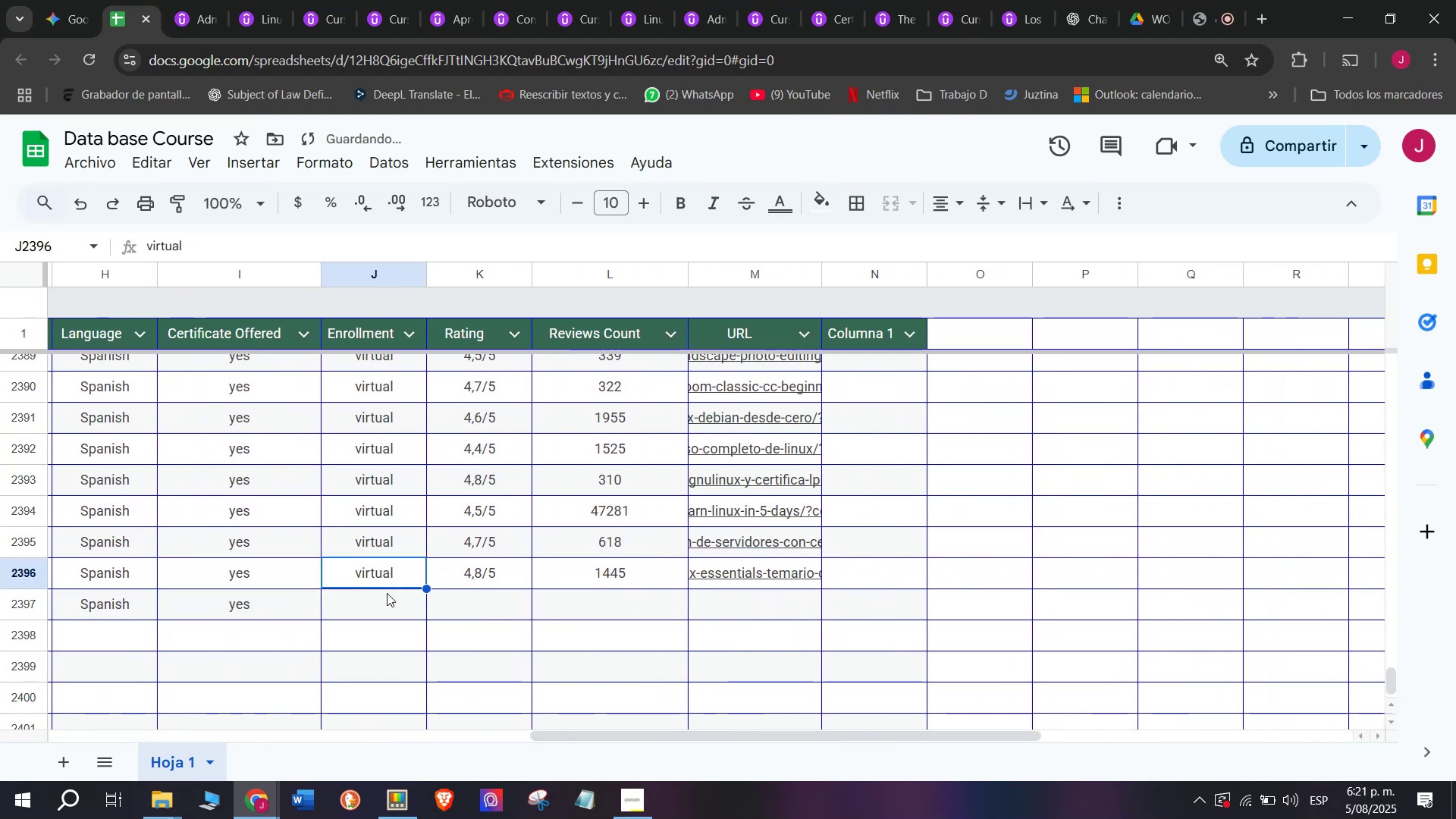 
key(Control+C)
 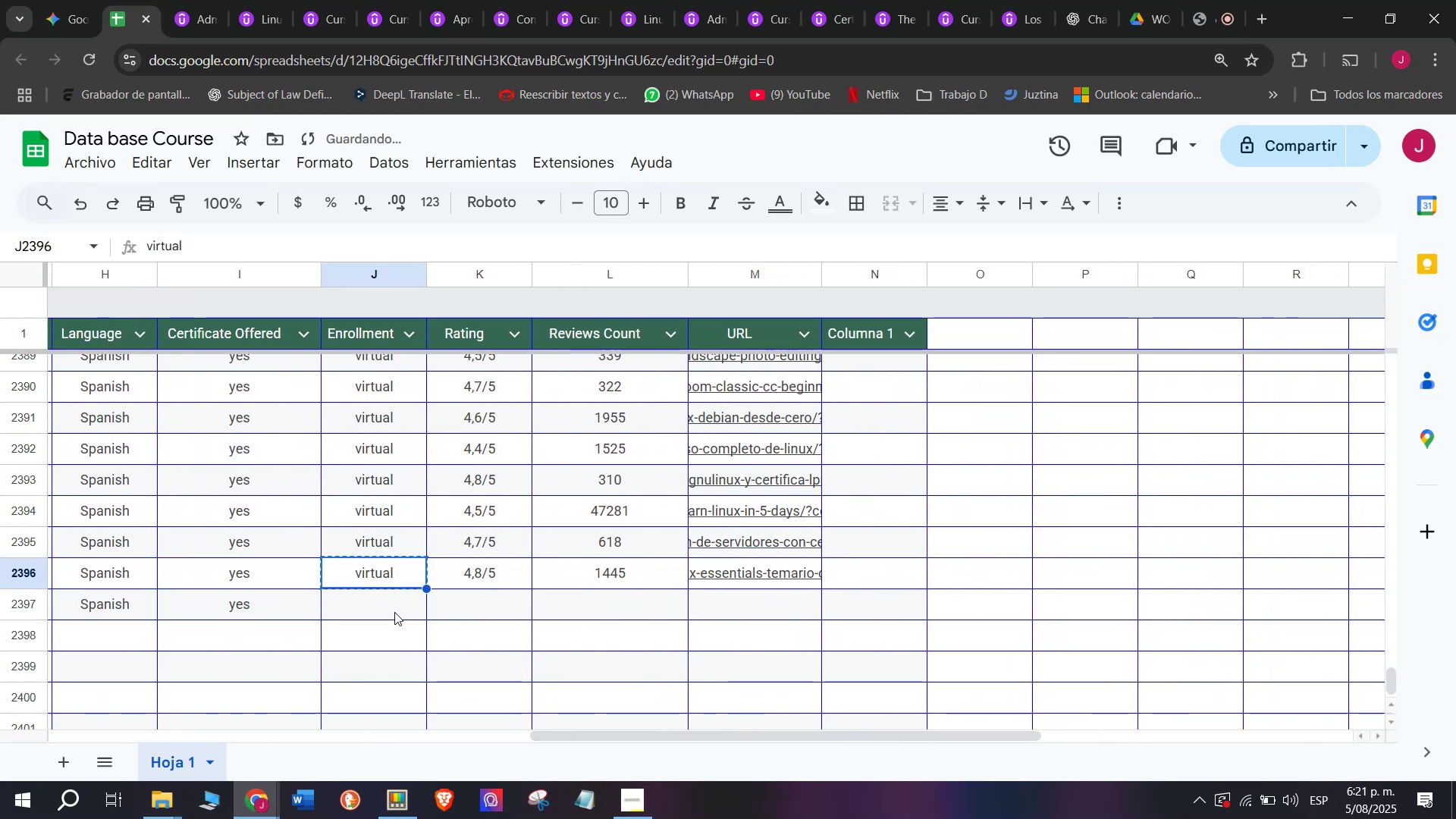 
triple_click([394, 612])
 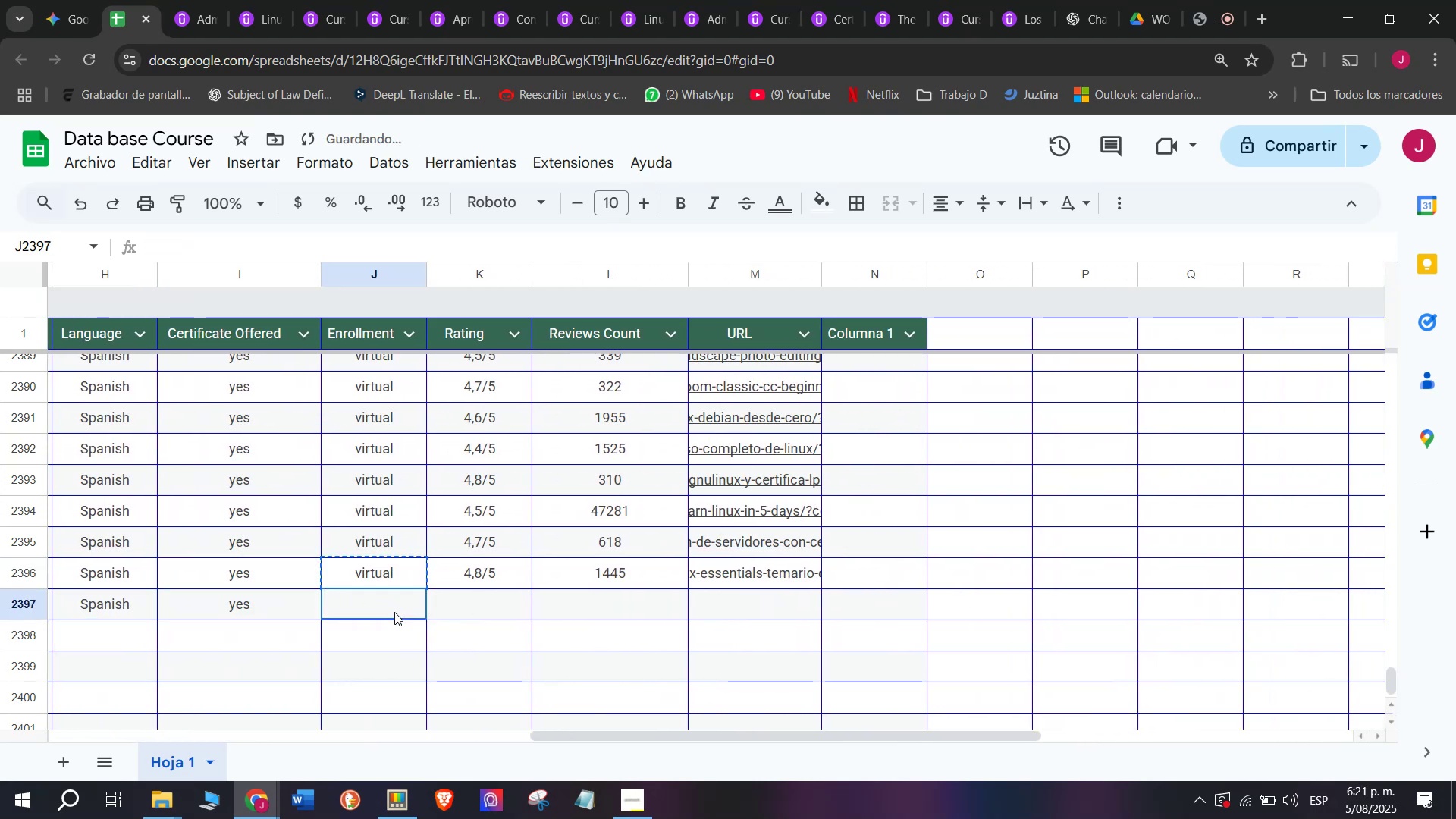 
key(Z)
 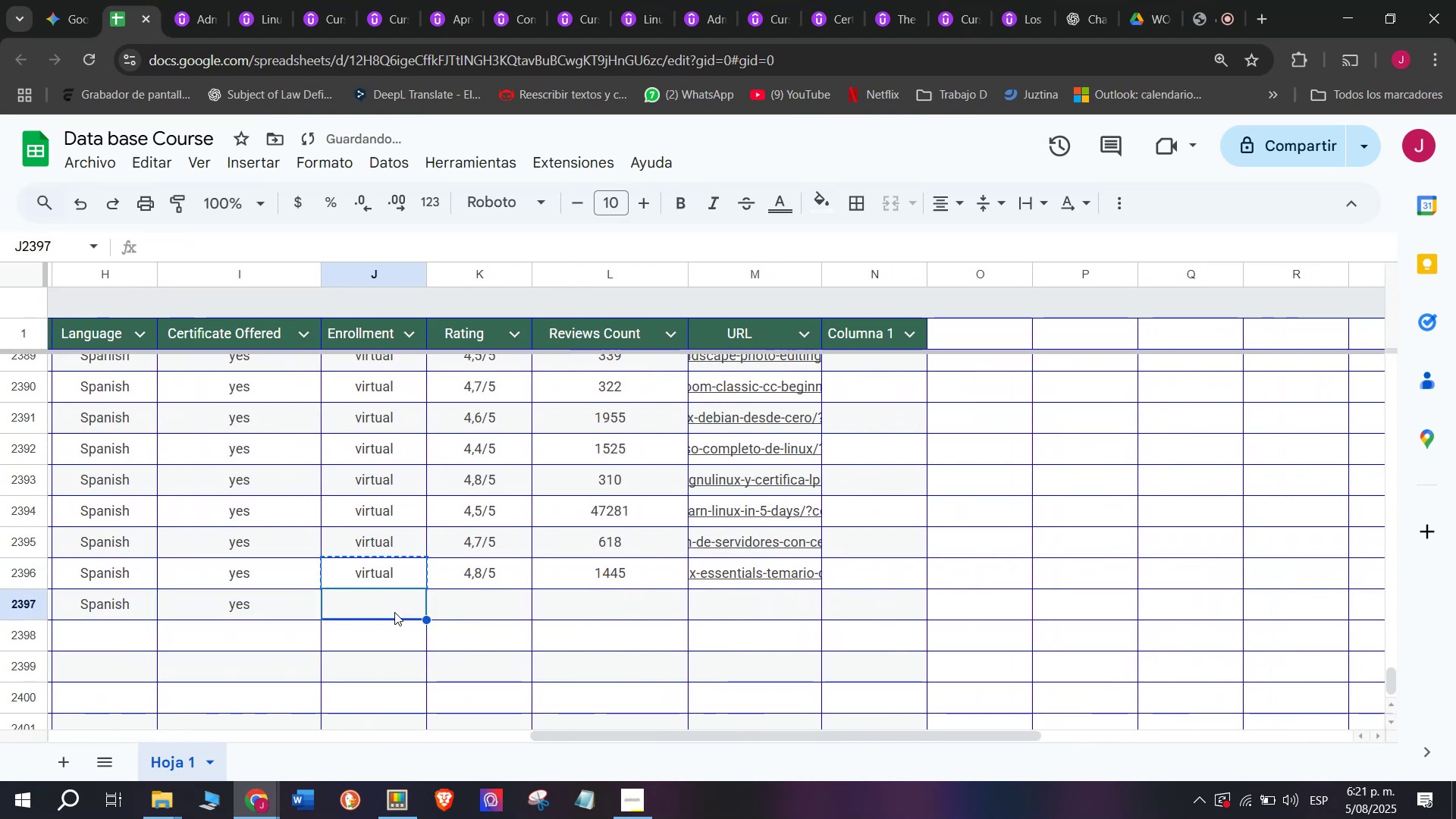 
key(Control+ControlLeft)
 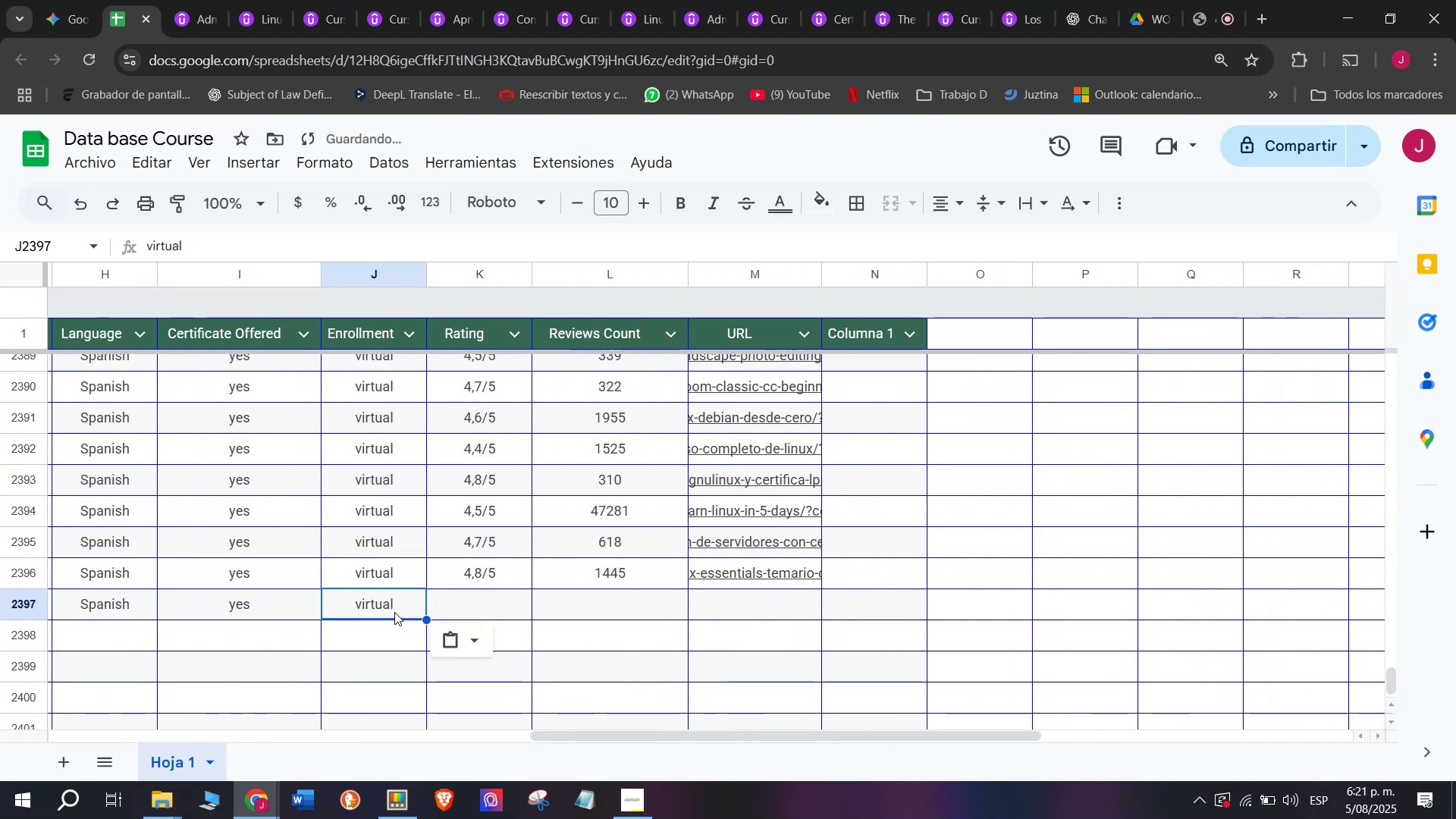 
key(Control+V)
 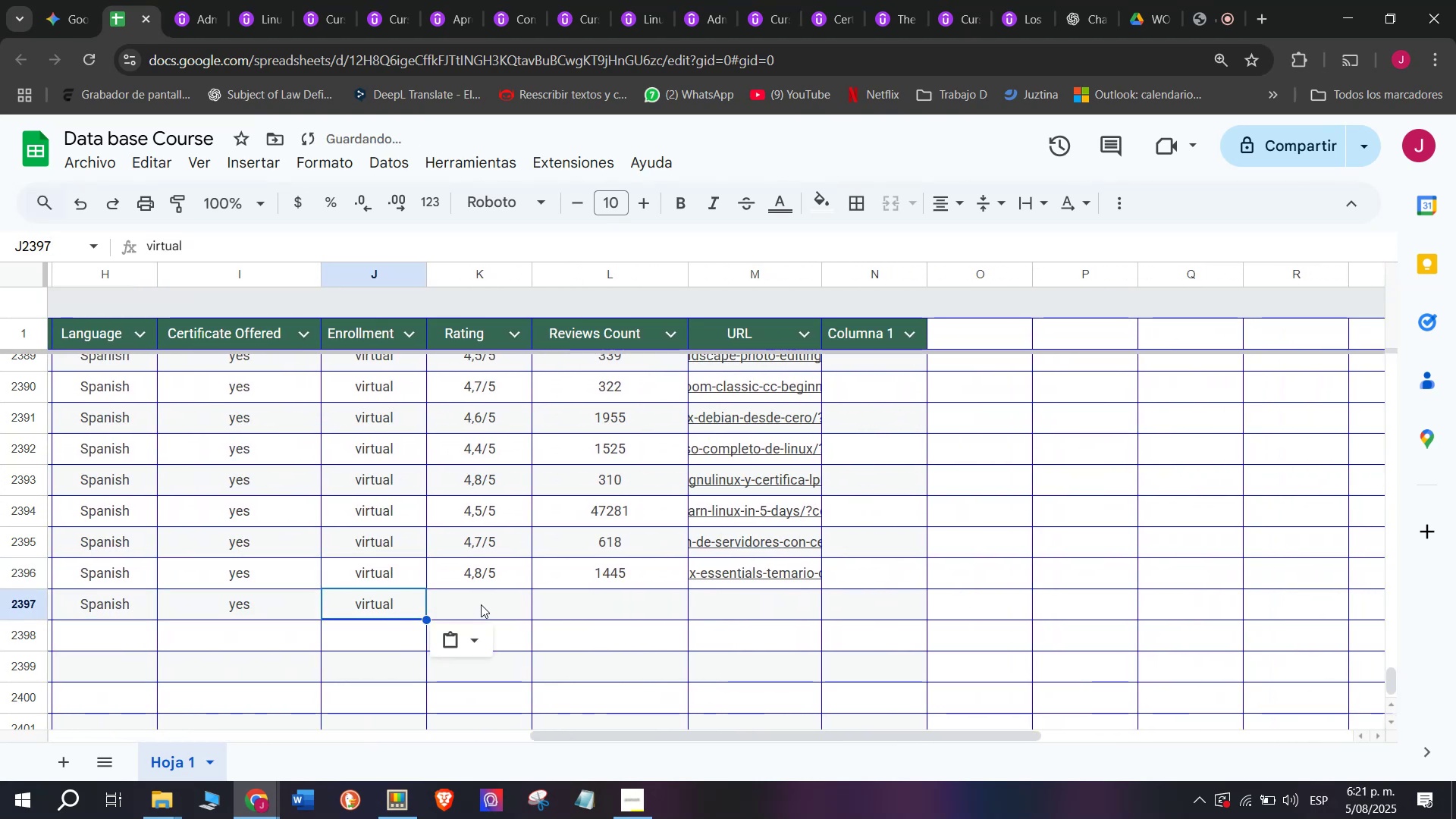 
left_click([483, 603])
 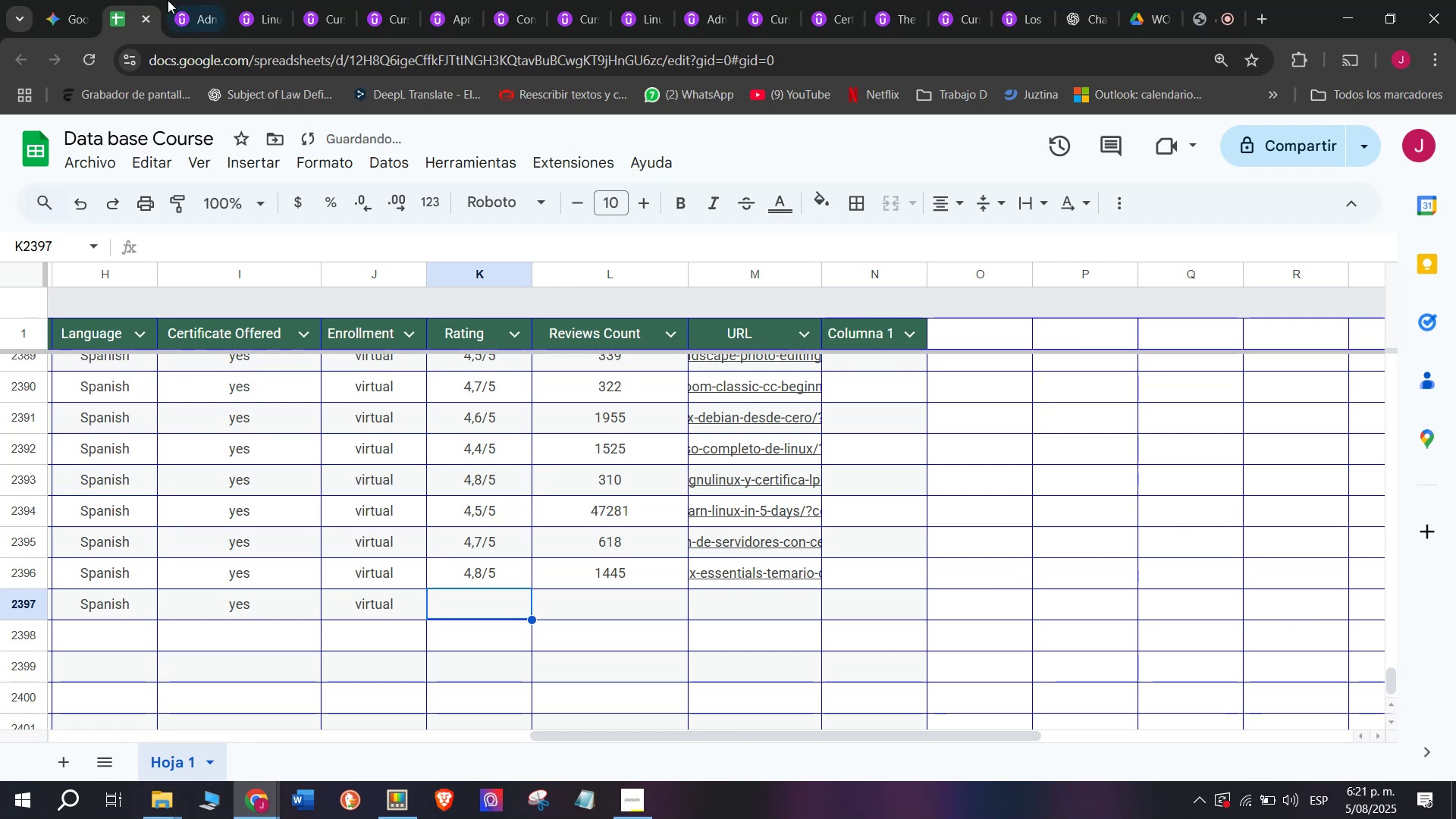 
left_click([170, 0])
 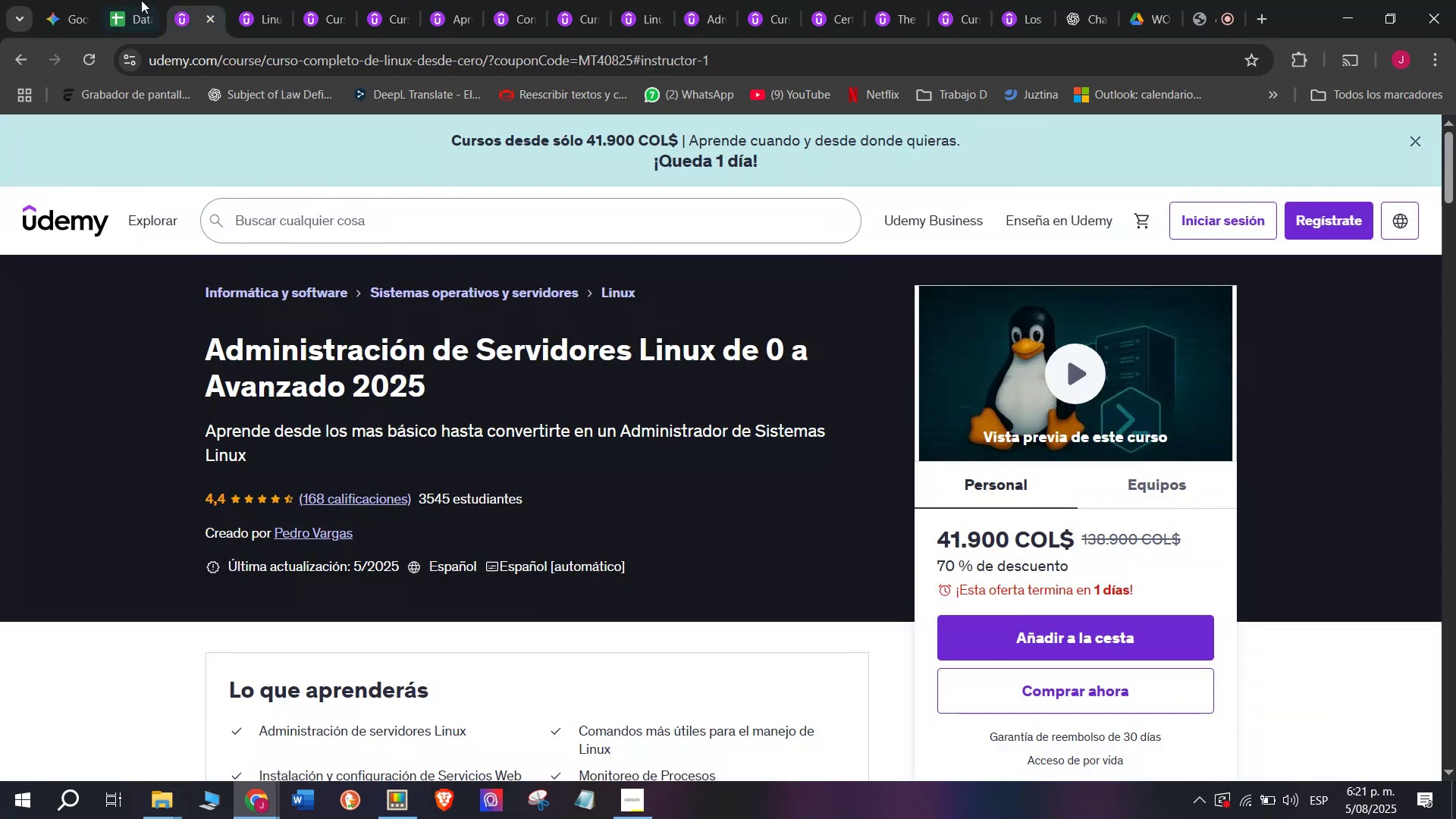 
left_click([136, 0])
 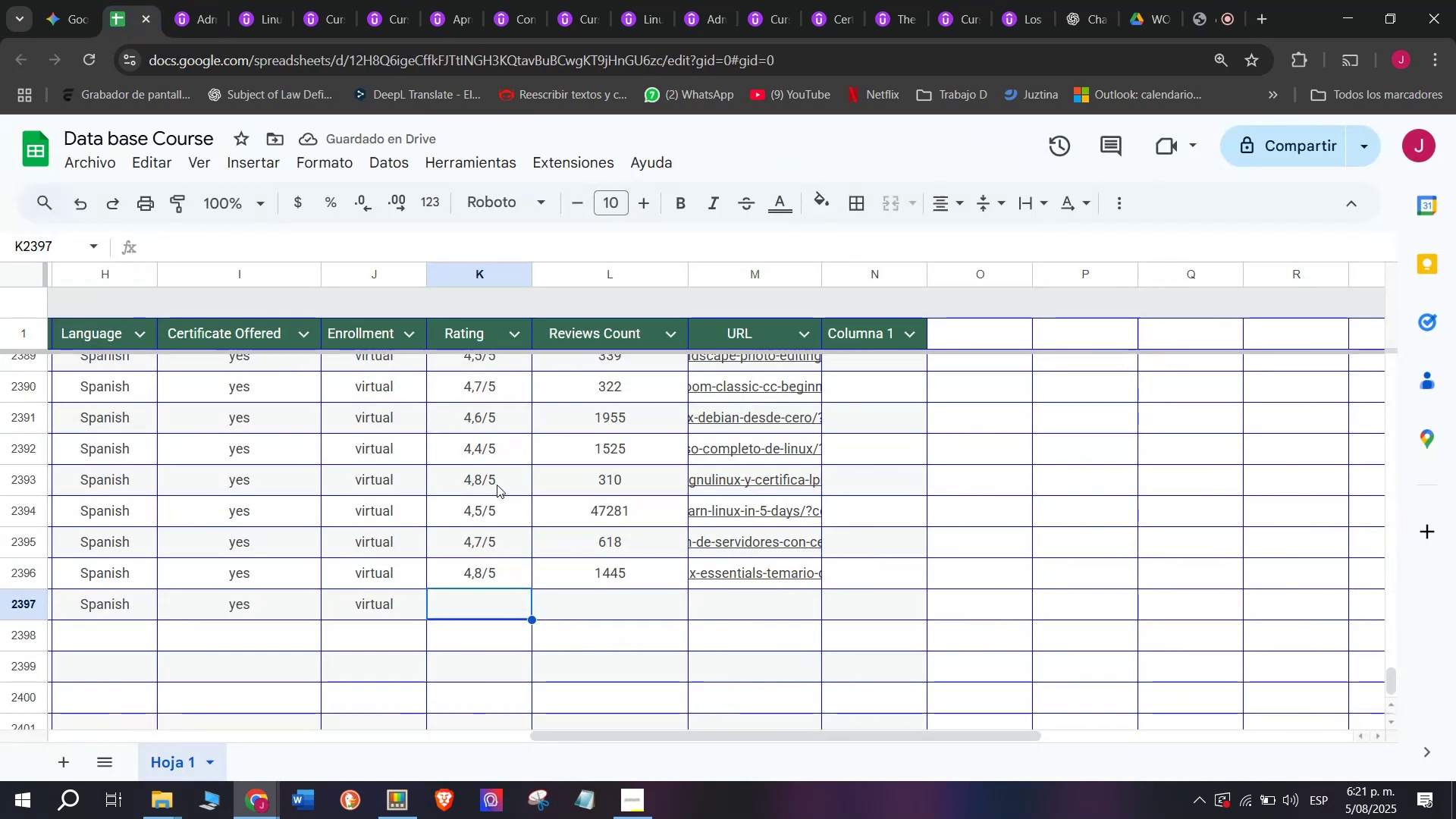 
left_click([497, 458])
 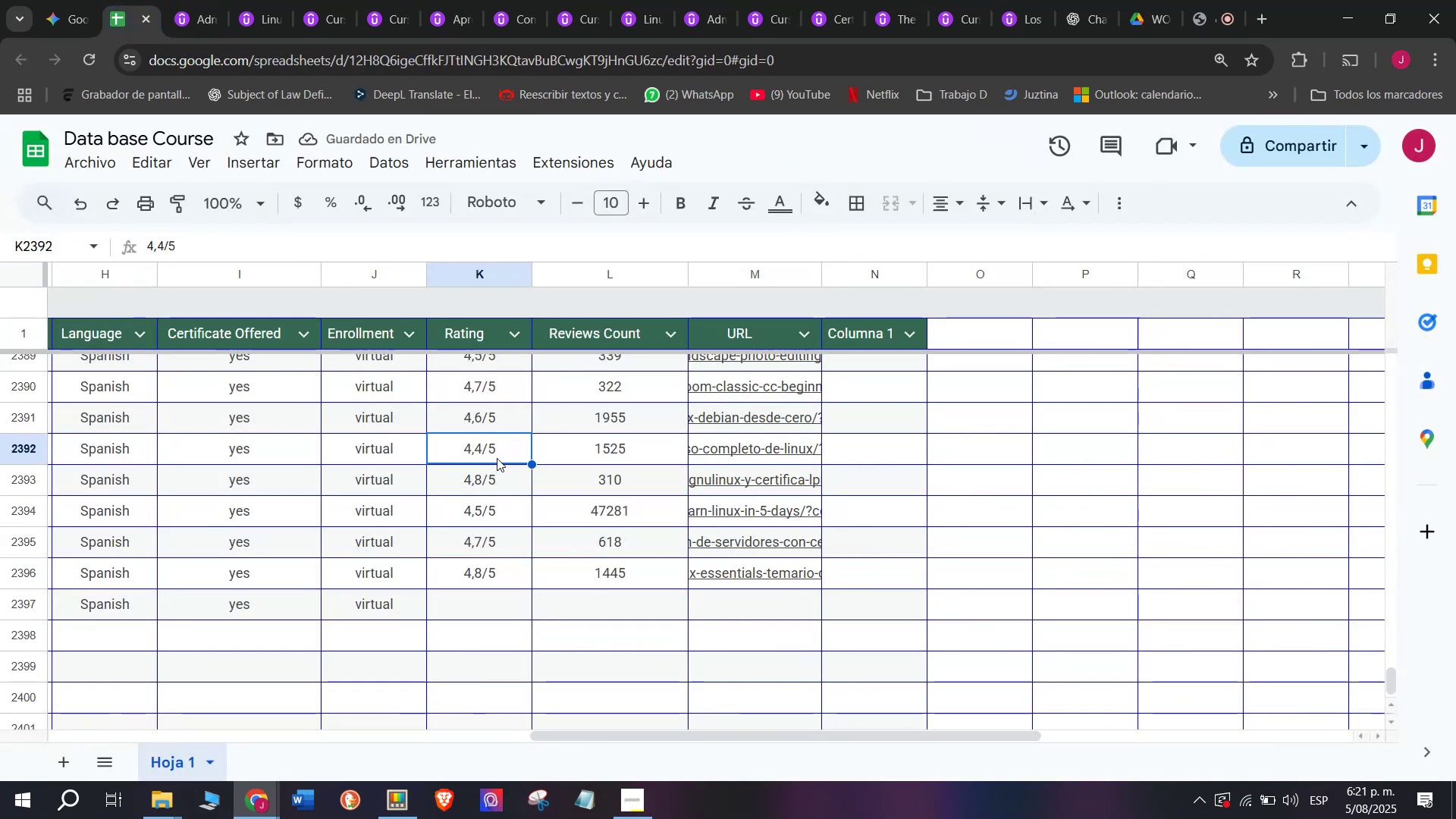 
key(Break)
 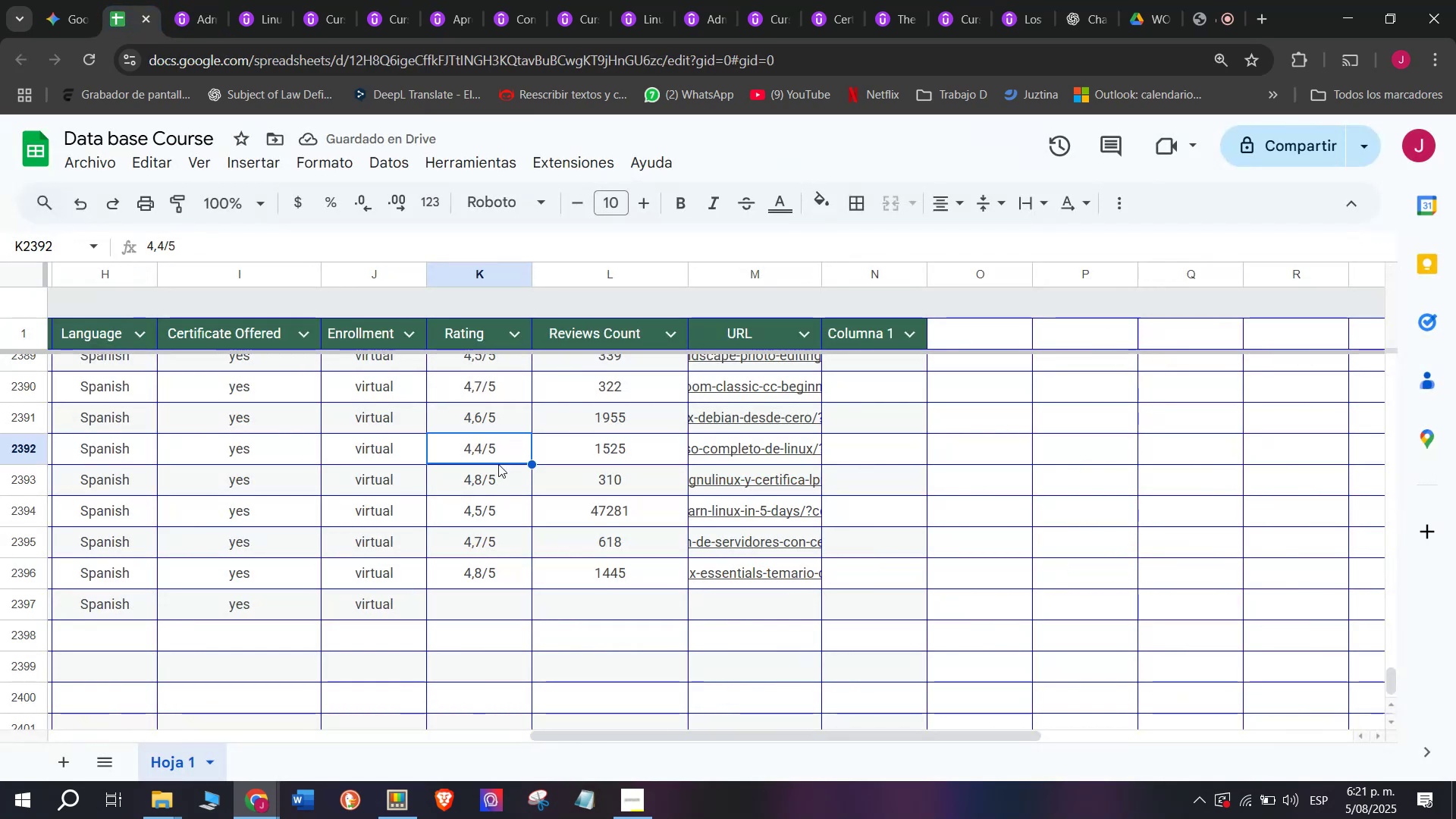 
key(Control+ControlLeft)
 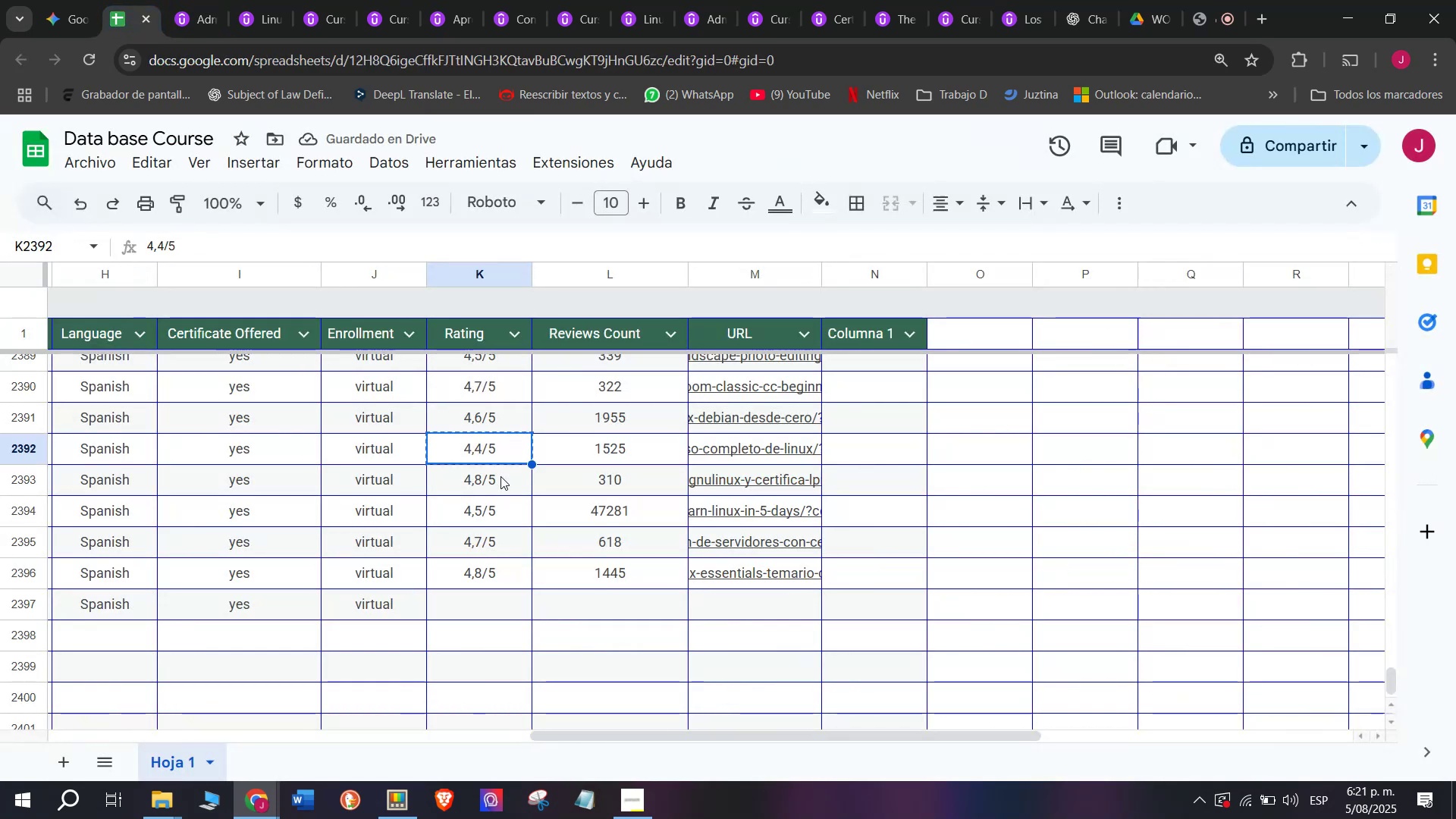 
key(Control+C)
 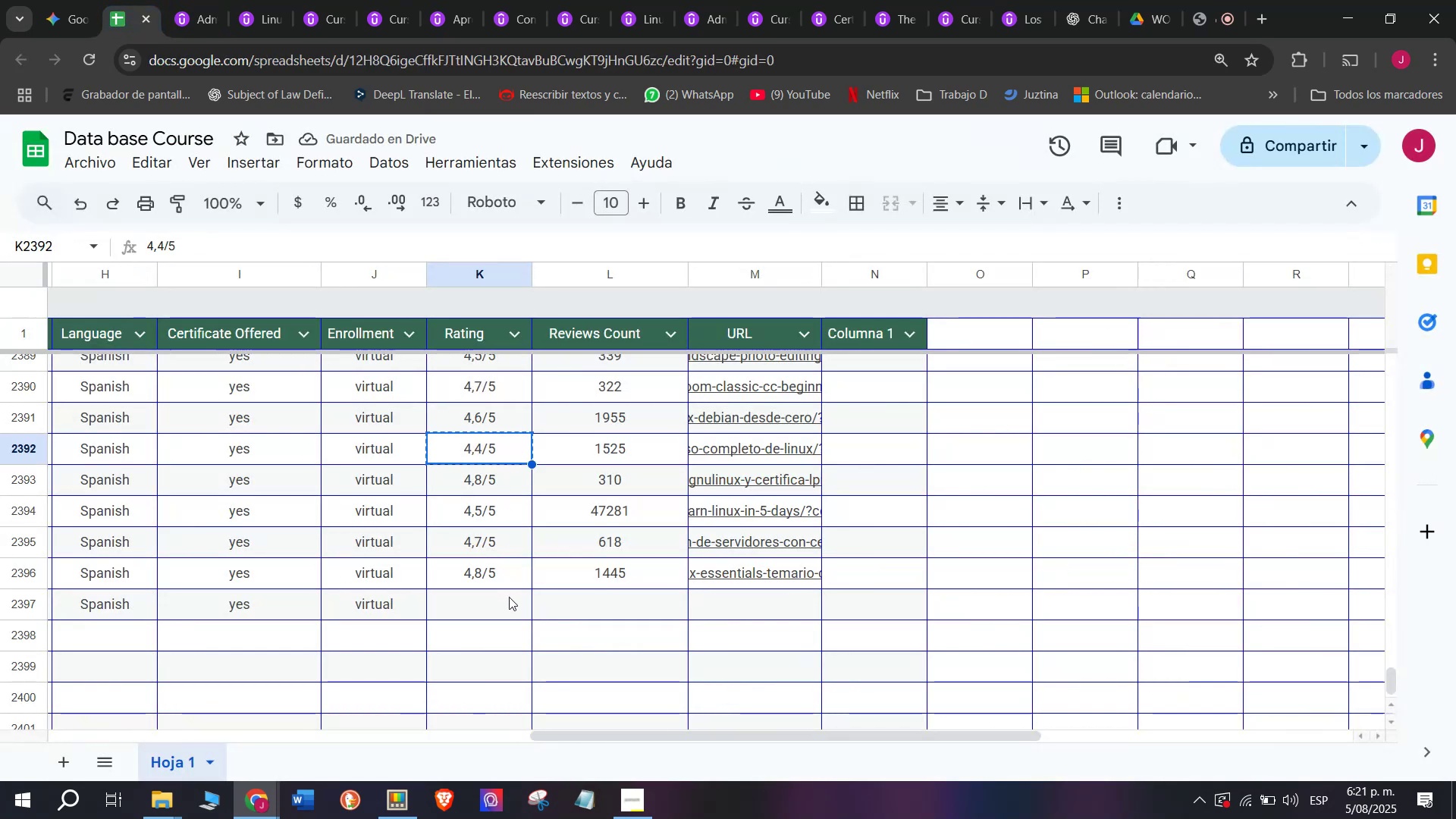 
left_click([513, 603])
 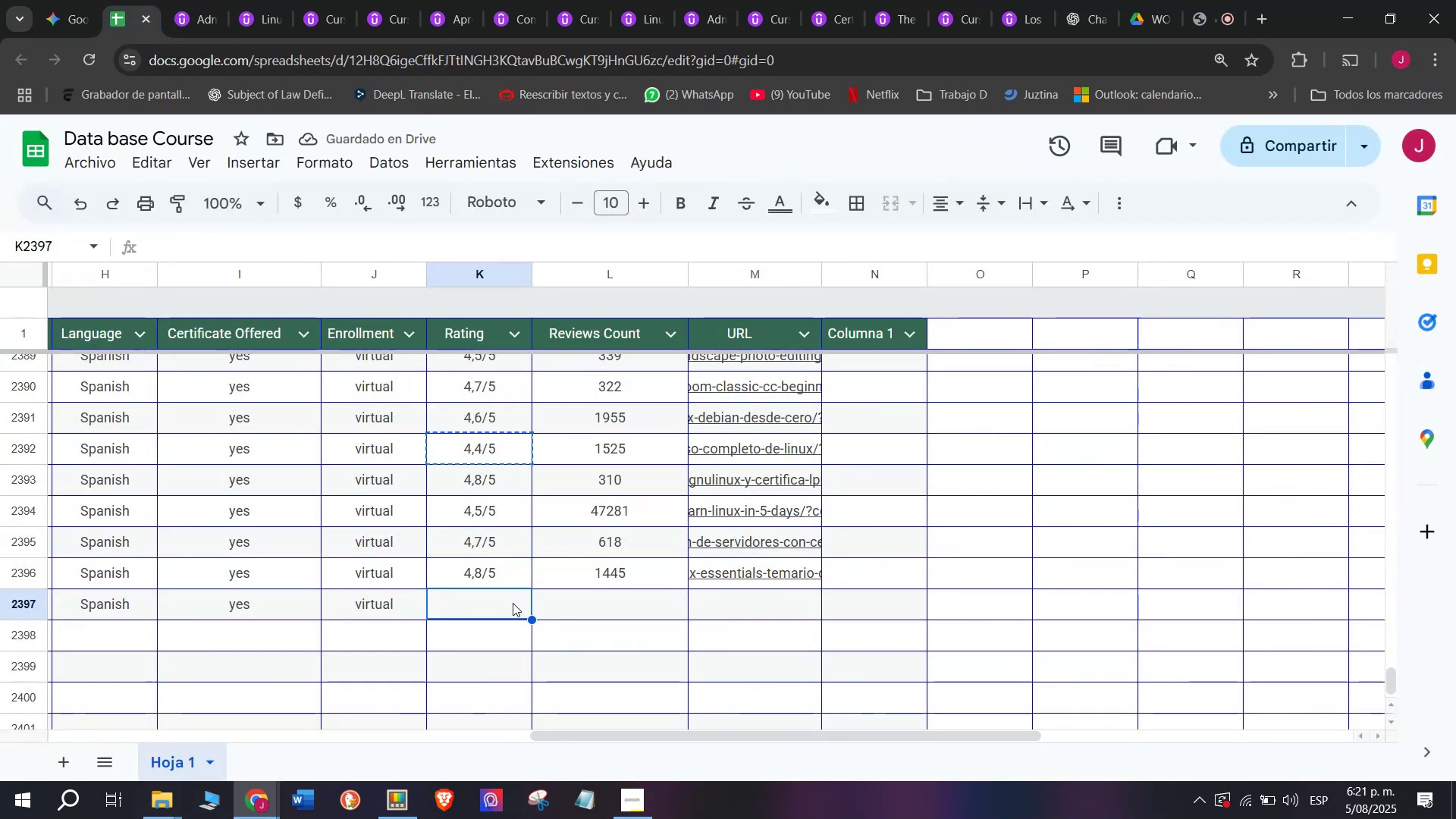 
key(Control+ControlLeft)
 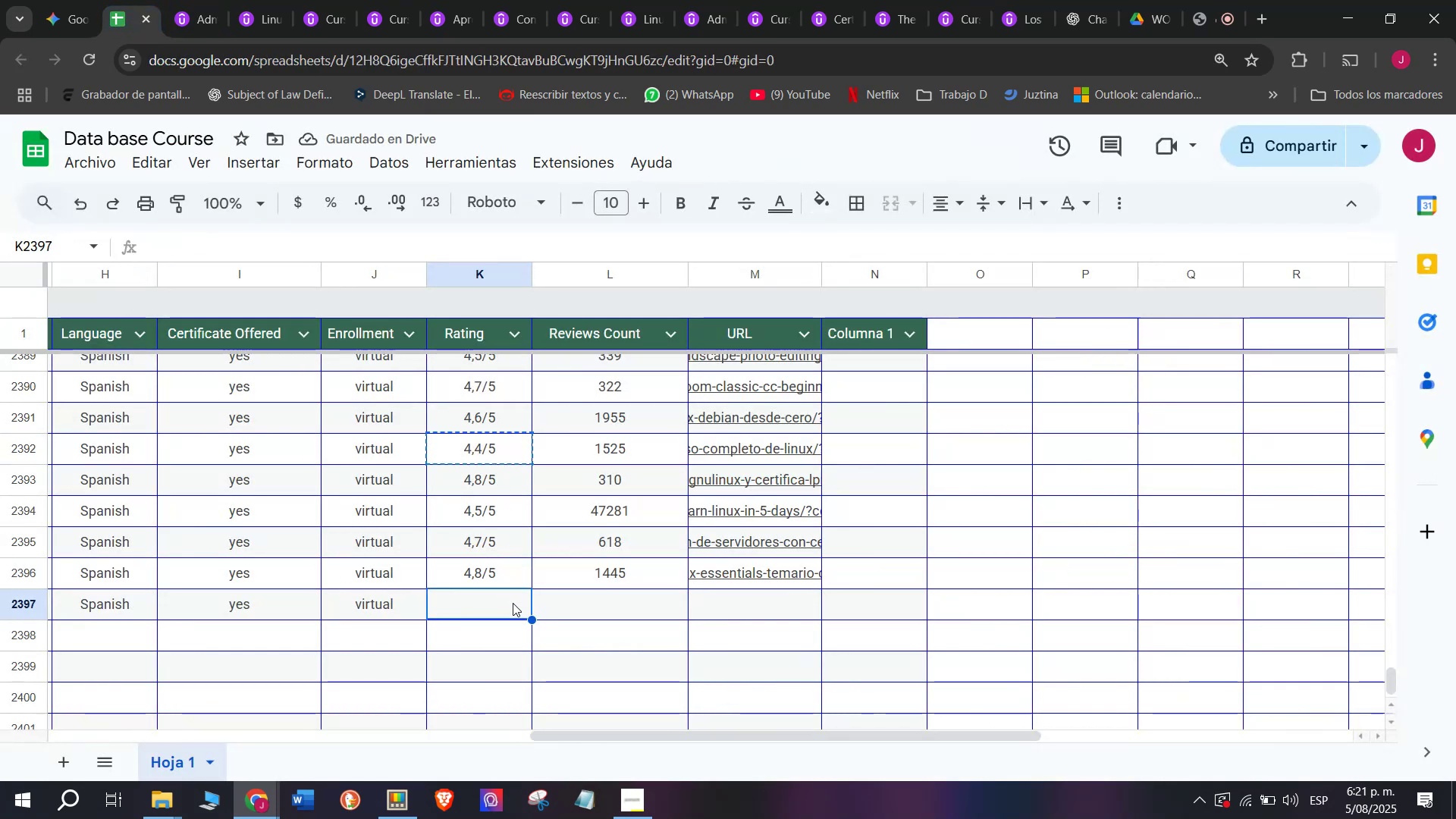 
key(Z)
 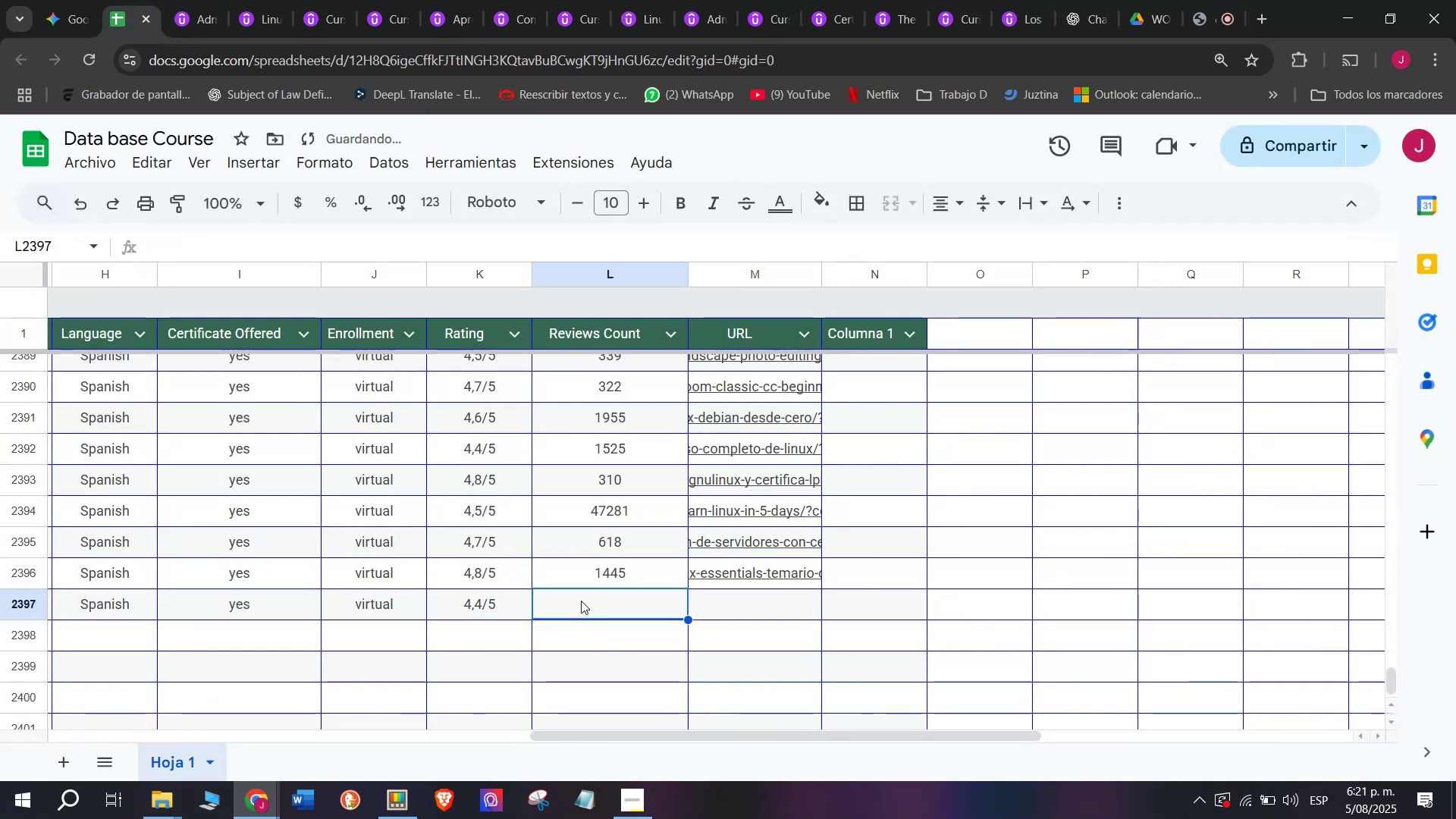 
key(Control+V)
 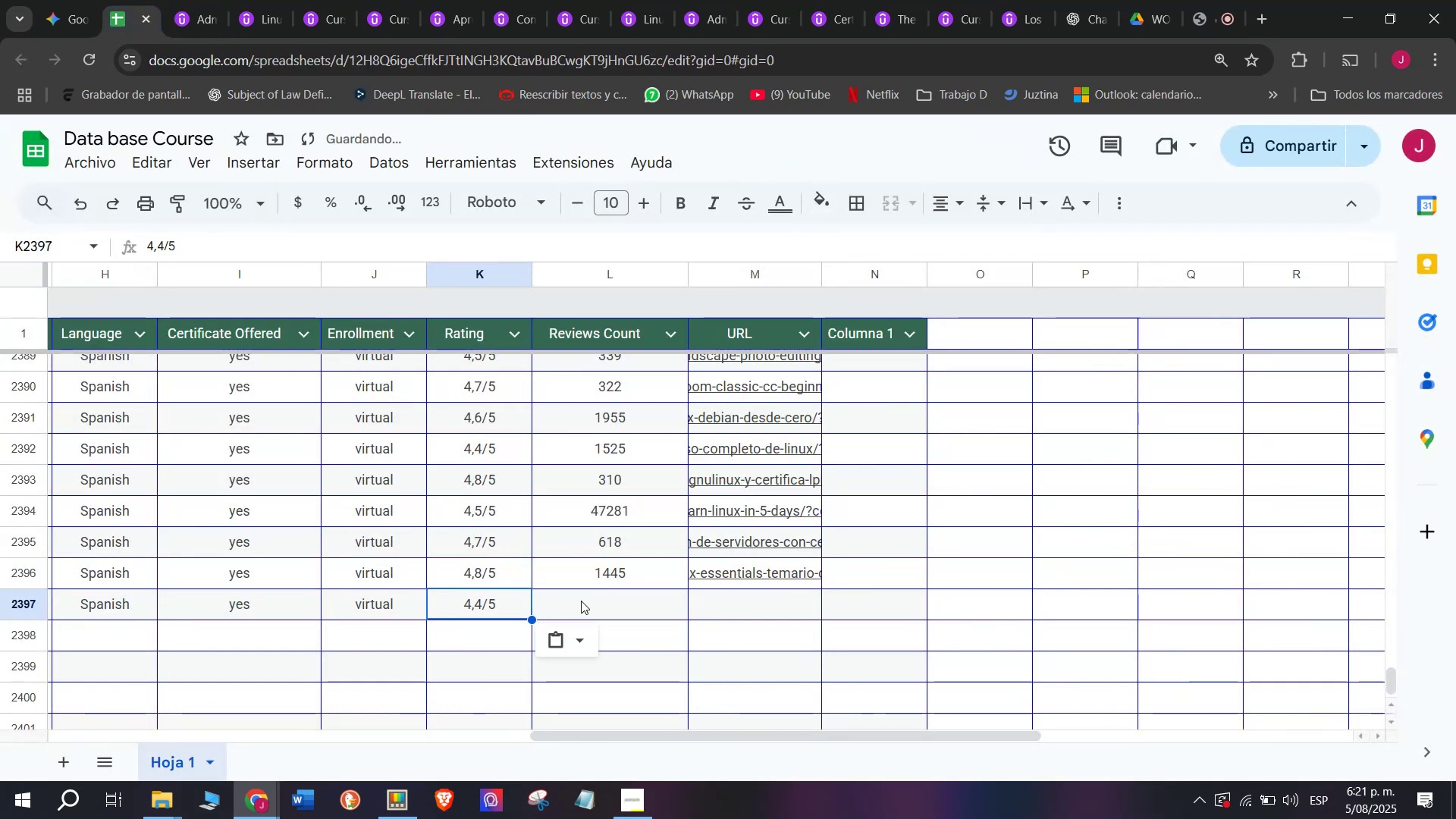 
double_click([581, 601])
 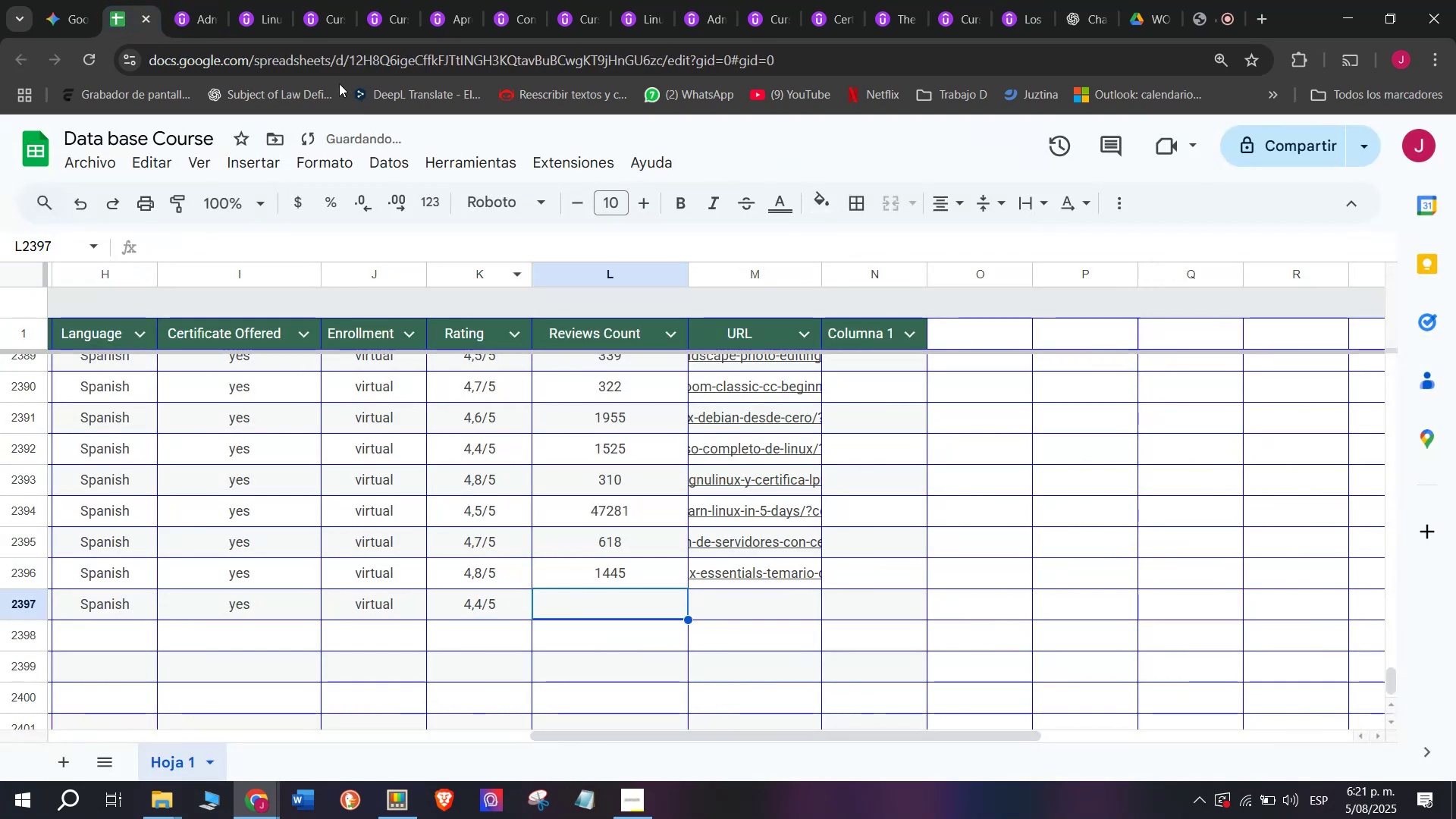 
left_click([187, 0])
 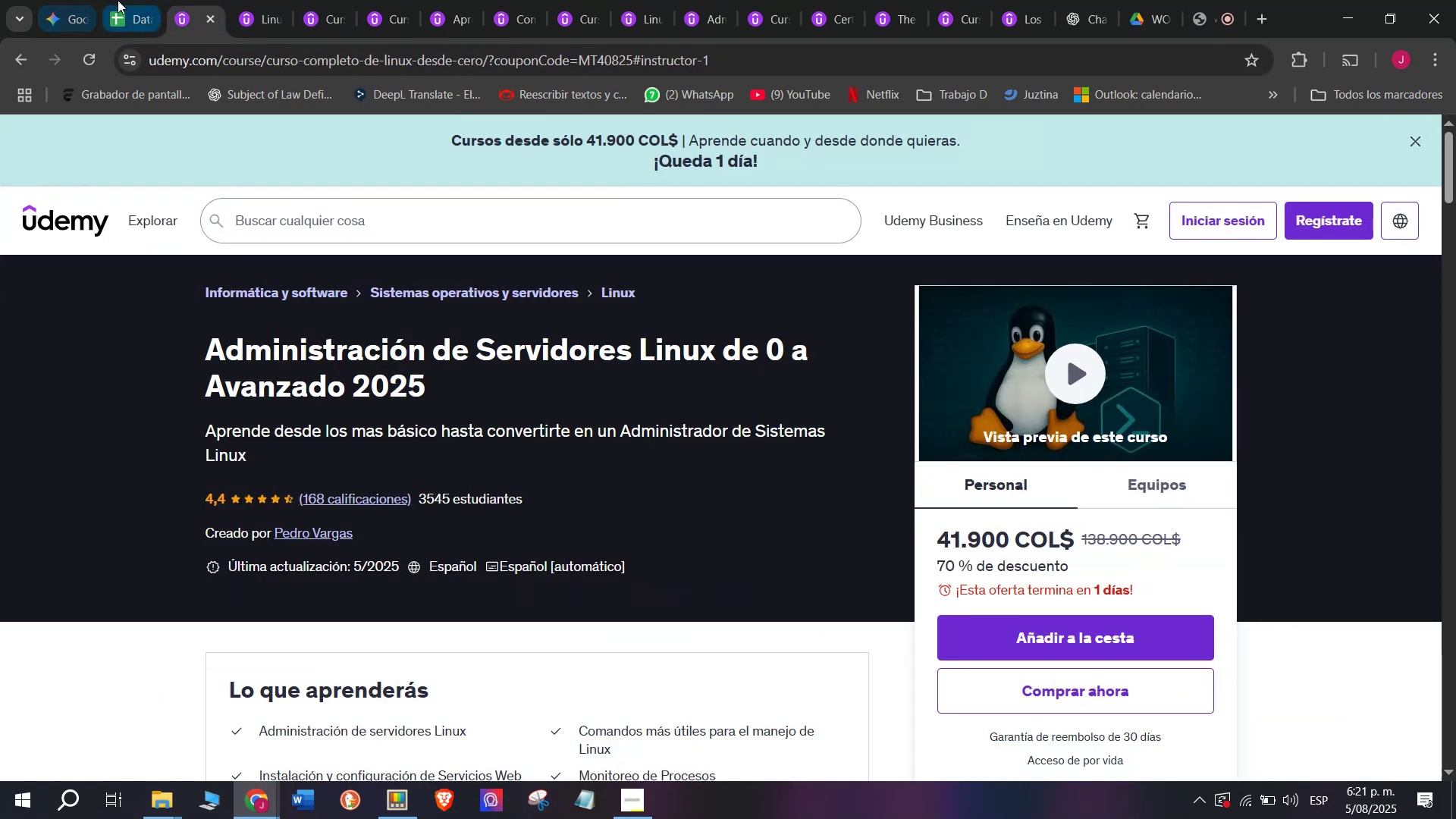 
left_click([119, 0])
 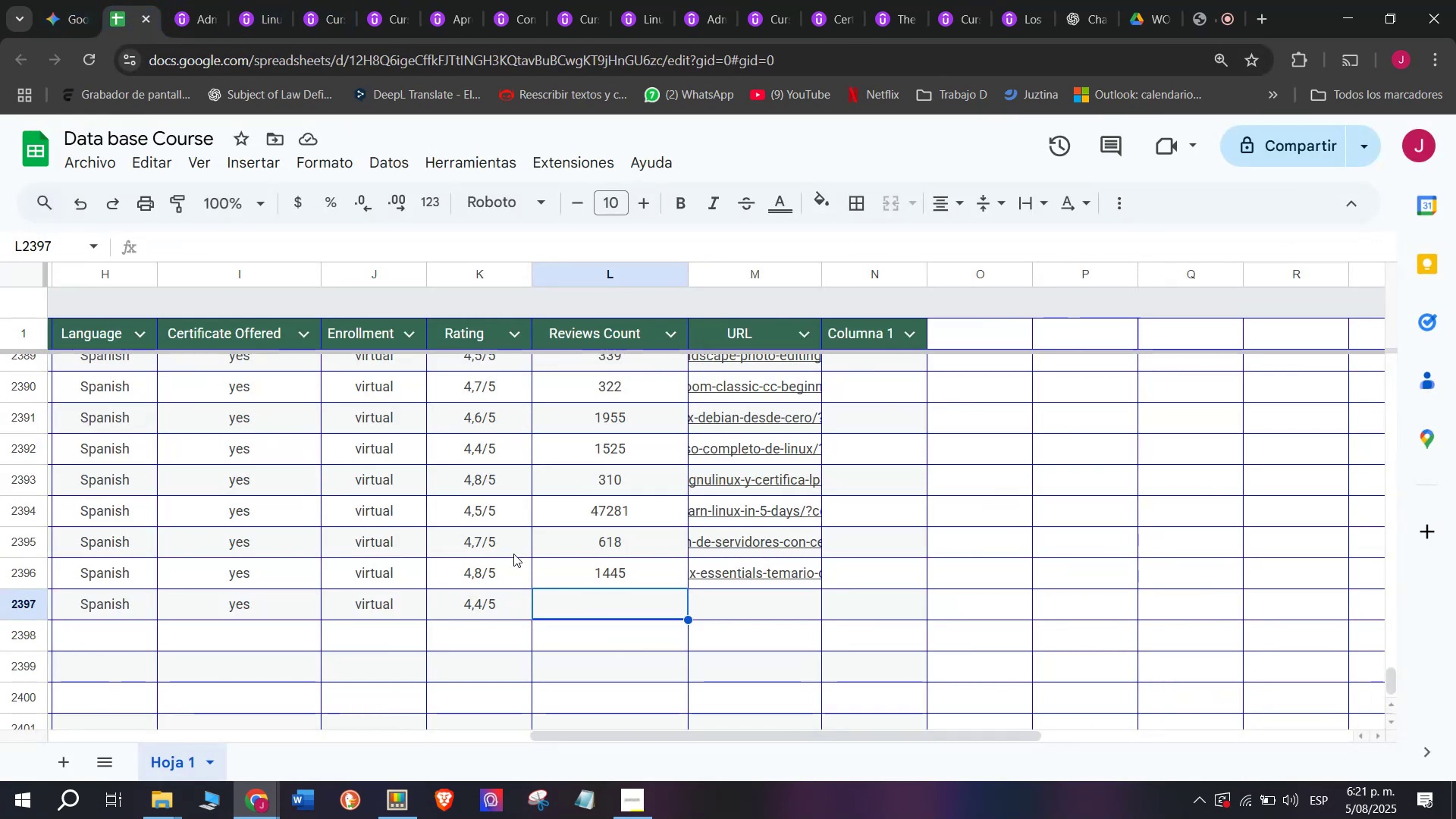 
type(168)
 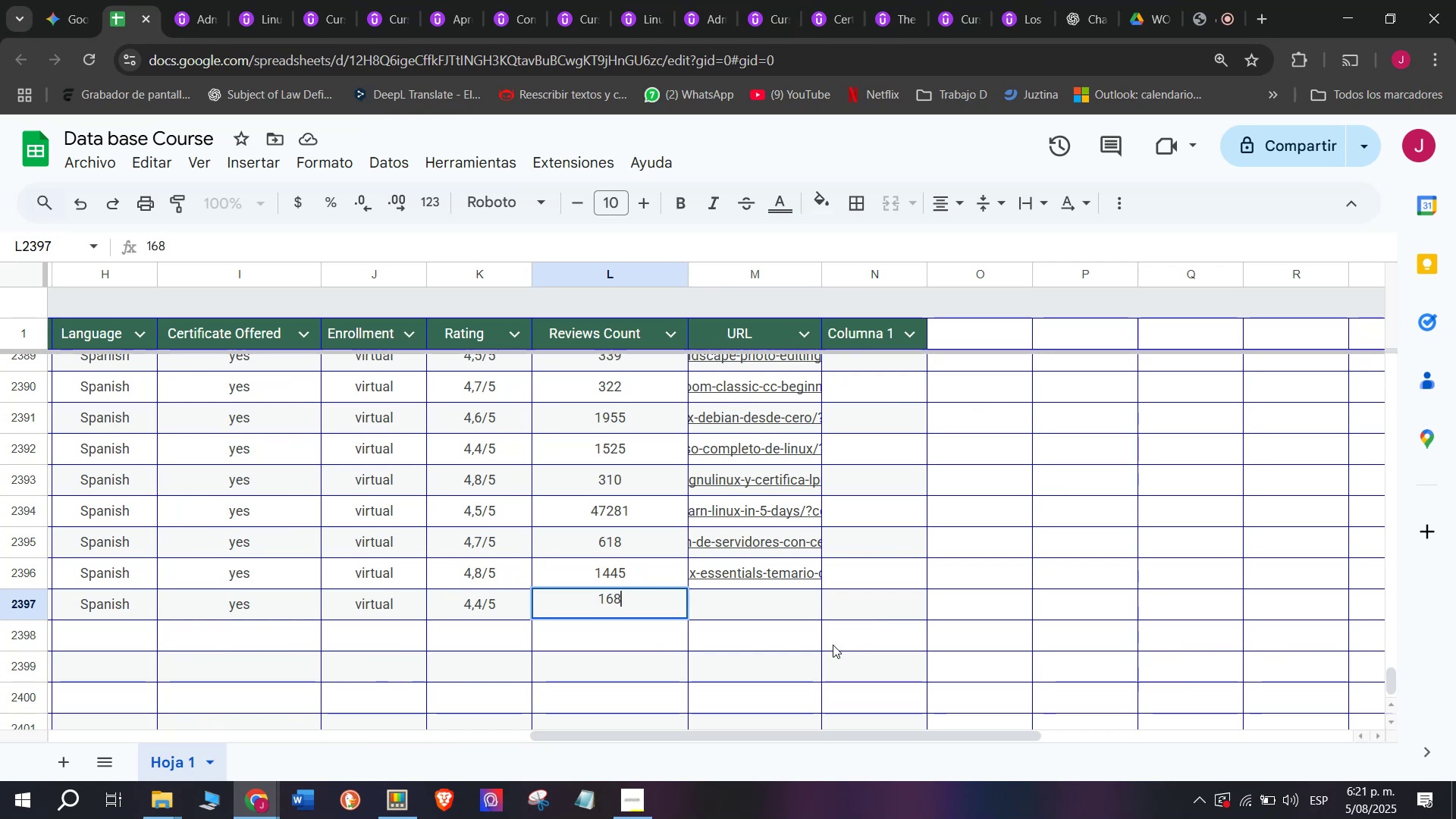 
left_click([811, 596])
 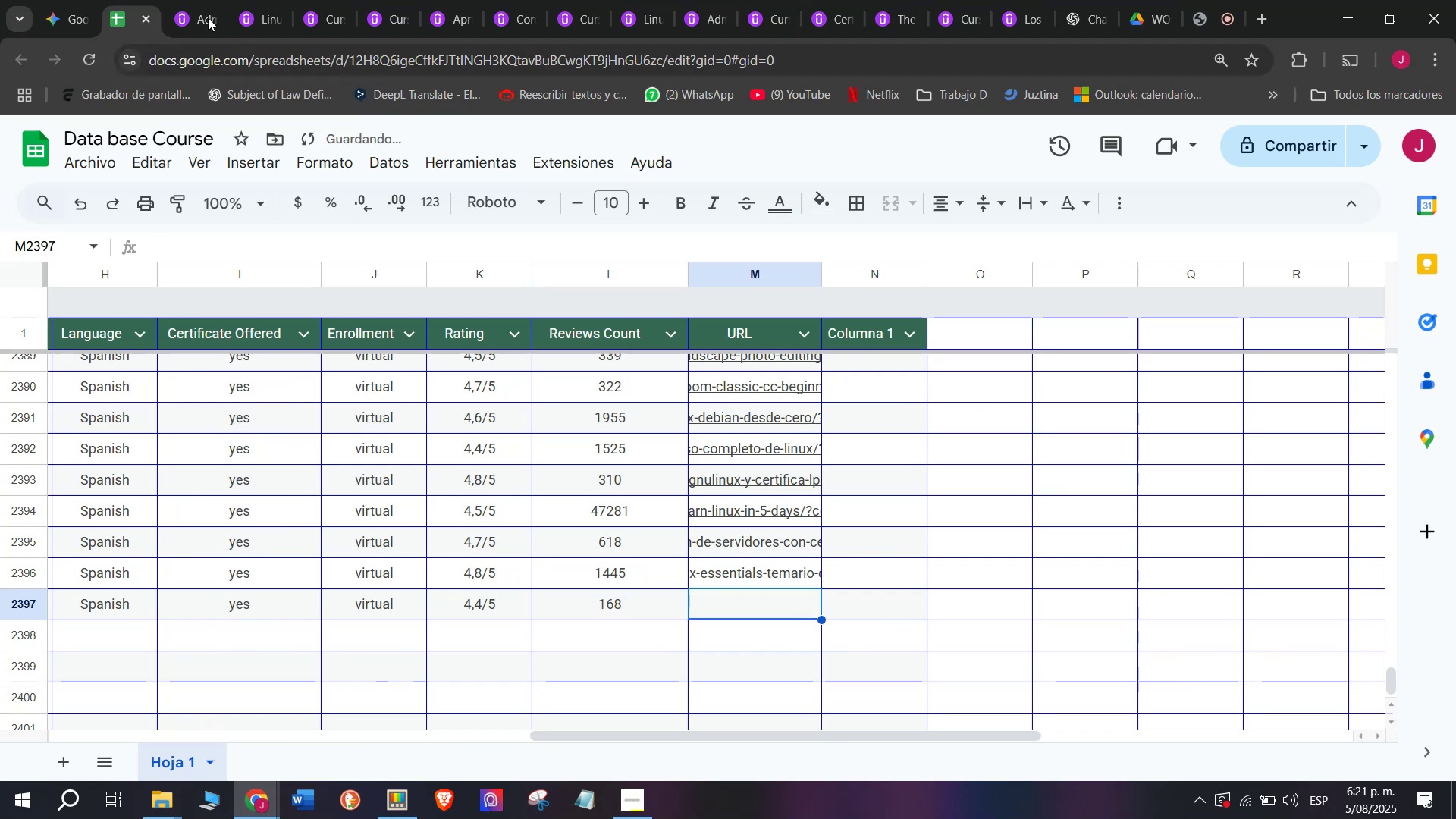 
left_click([192, 0])
 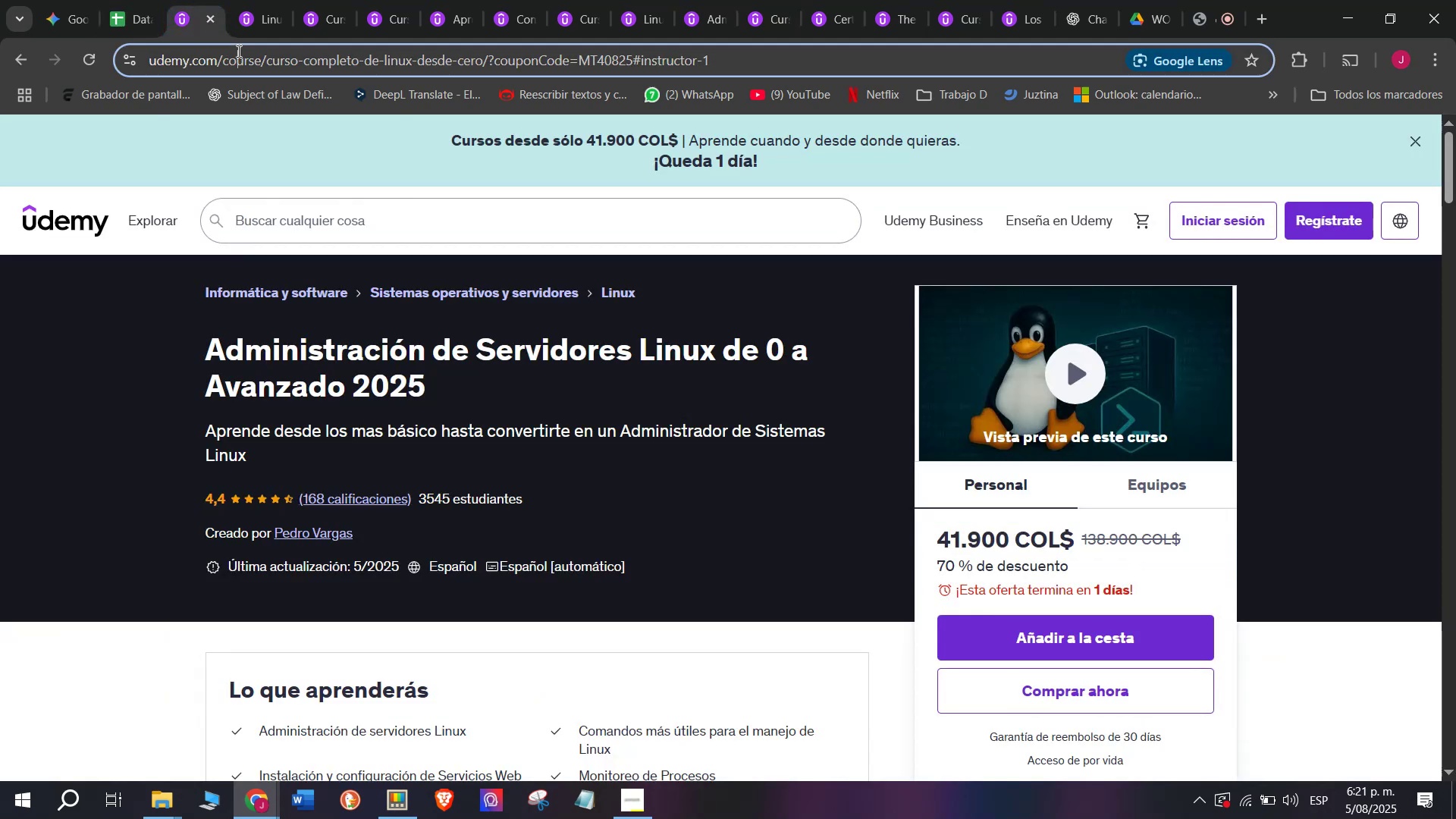 
double_click([237, 51])
 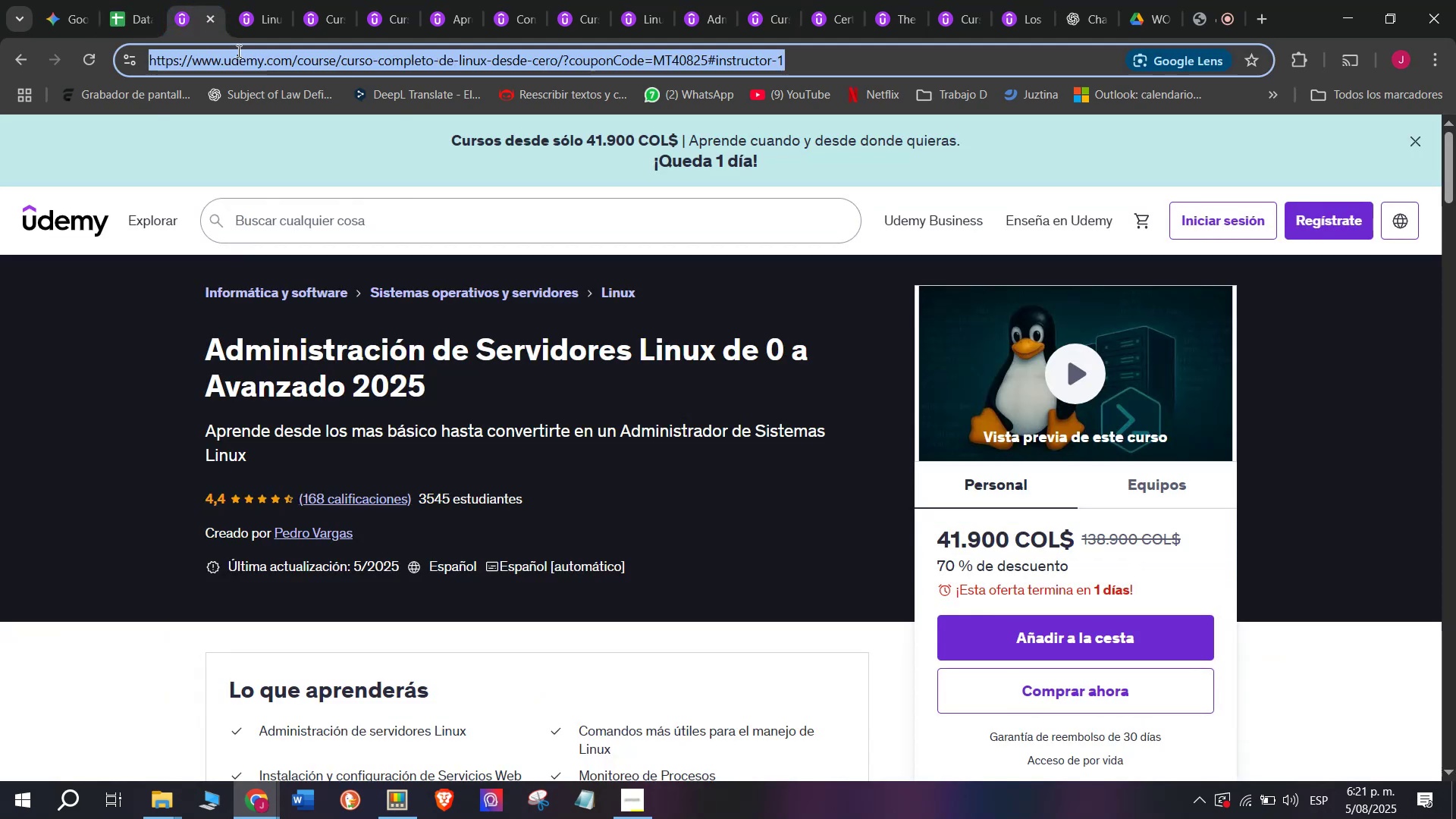 
triple_click([237, 51])
 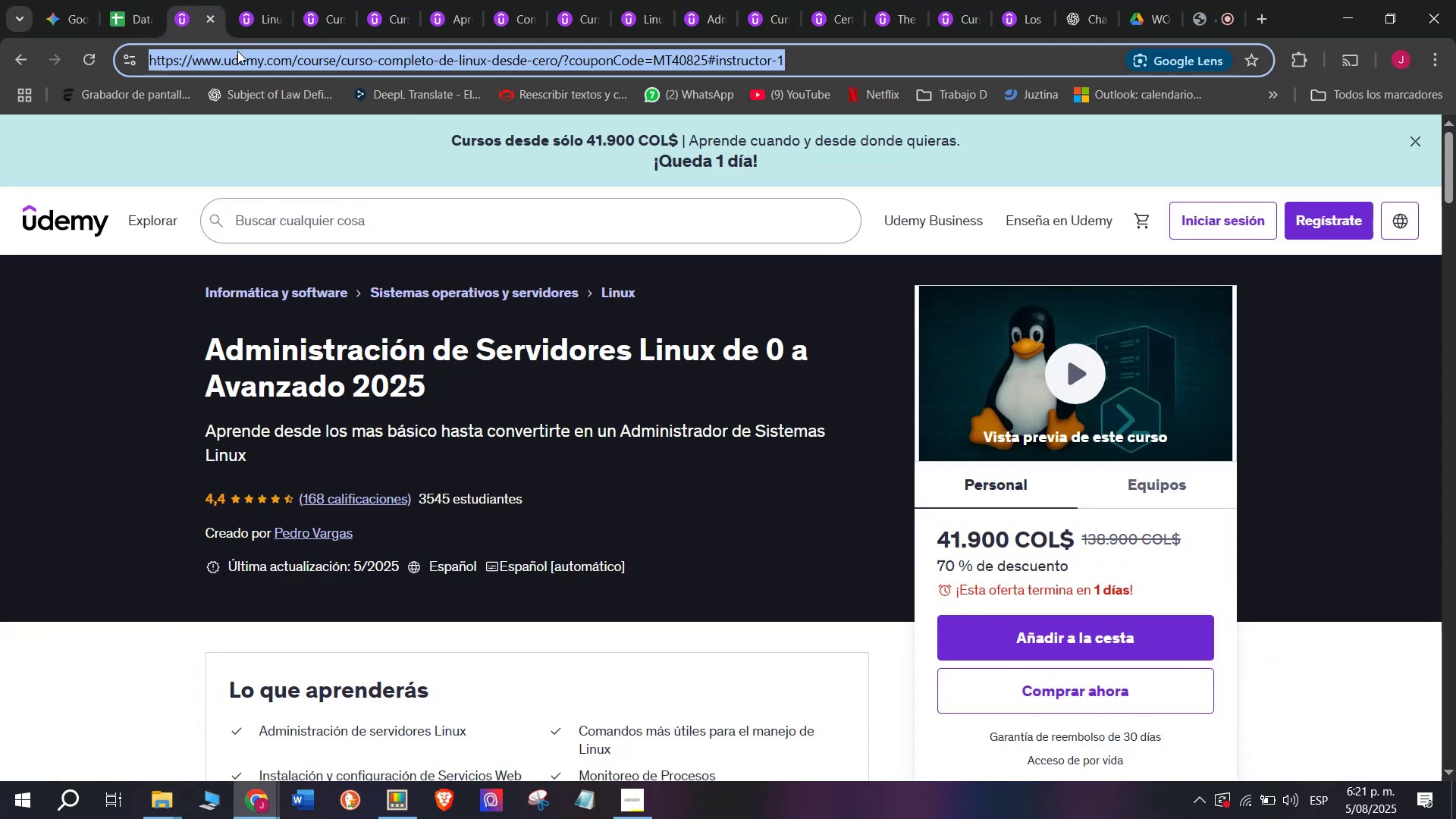 
key(Control+ControlLeft)
 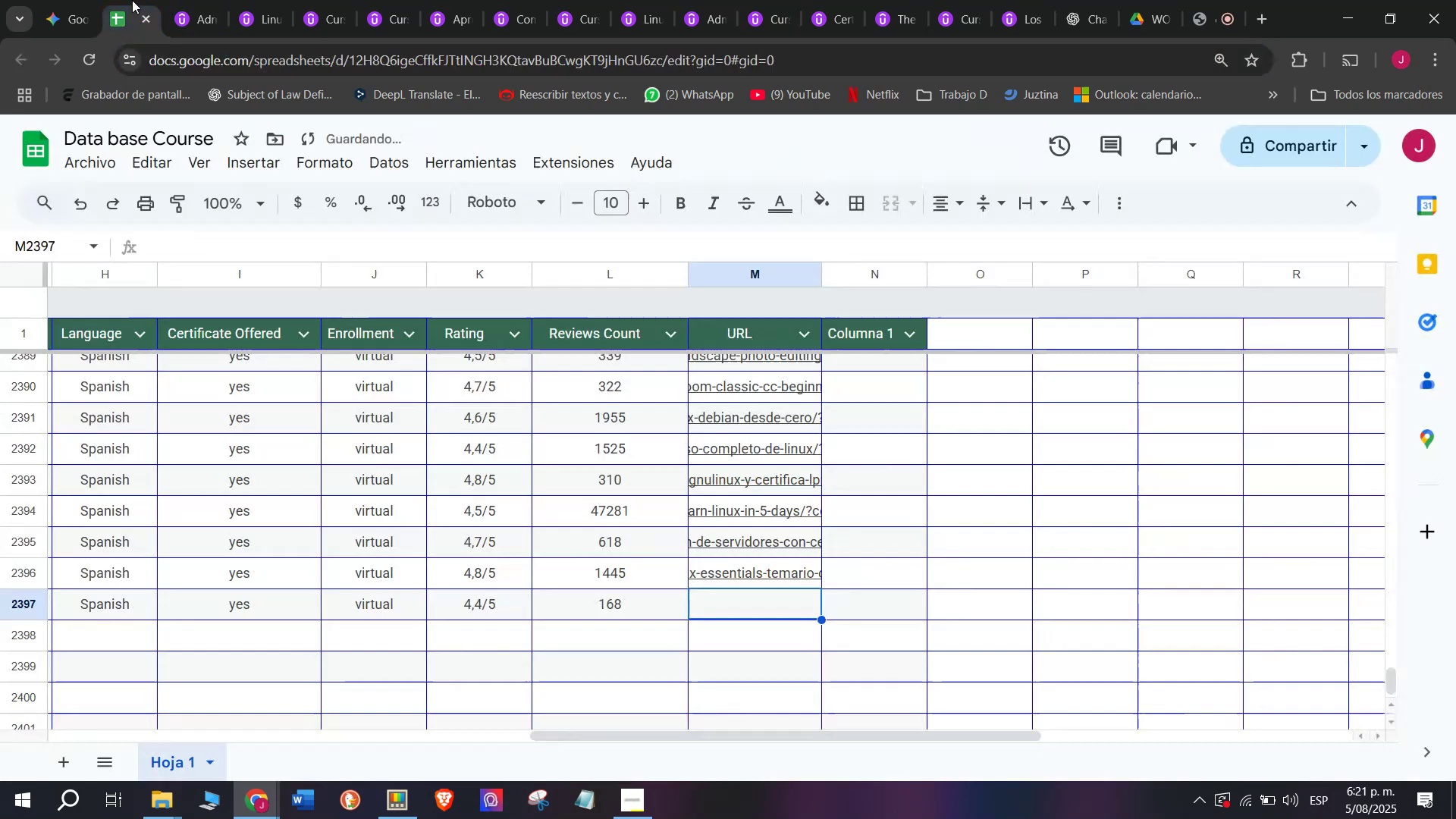 
key(Break)
 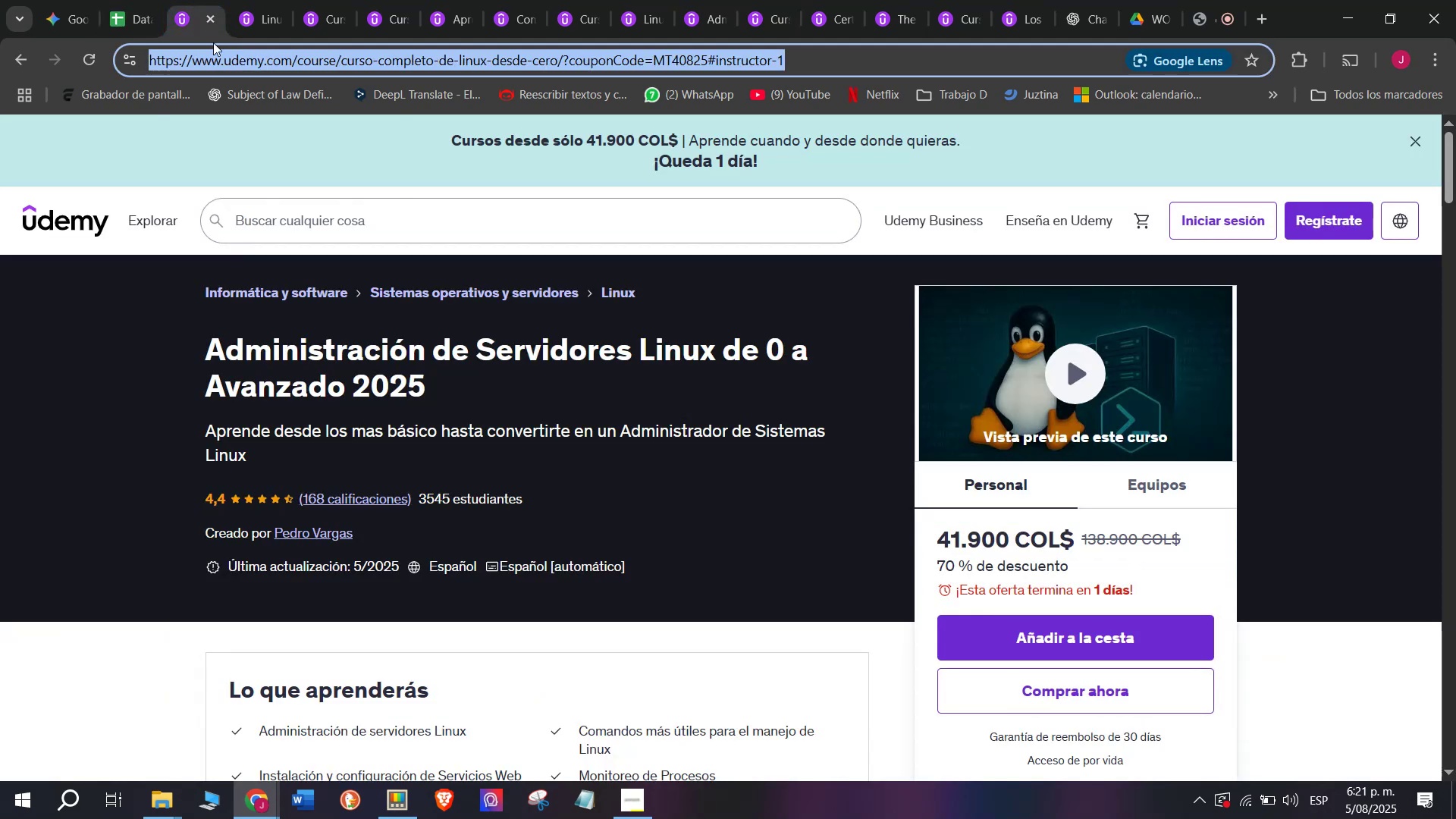 
key(Control+C)
 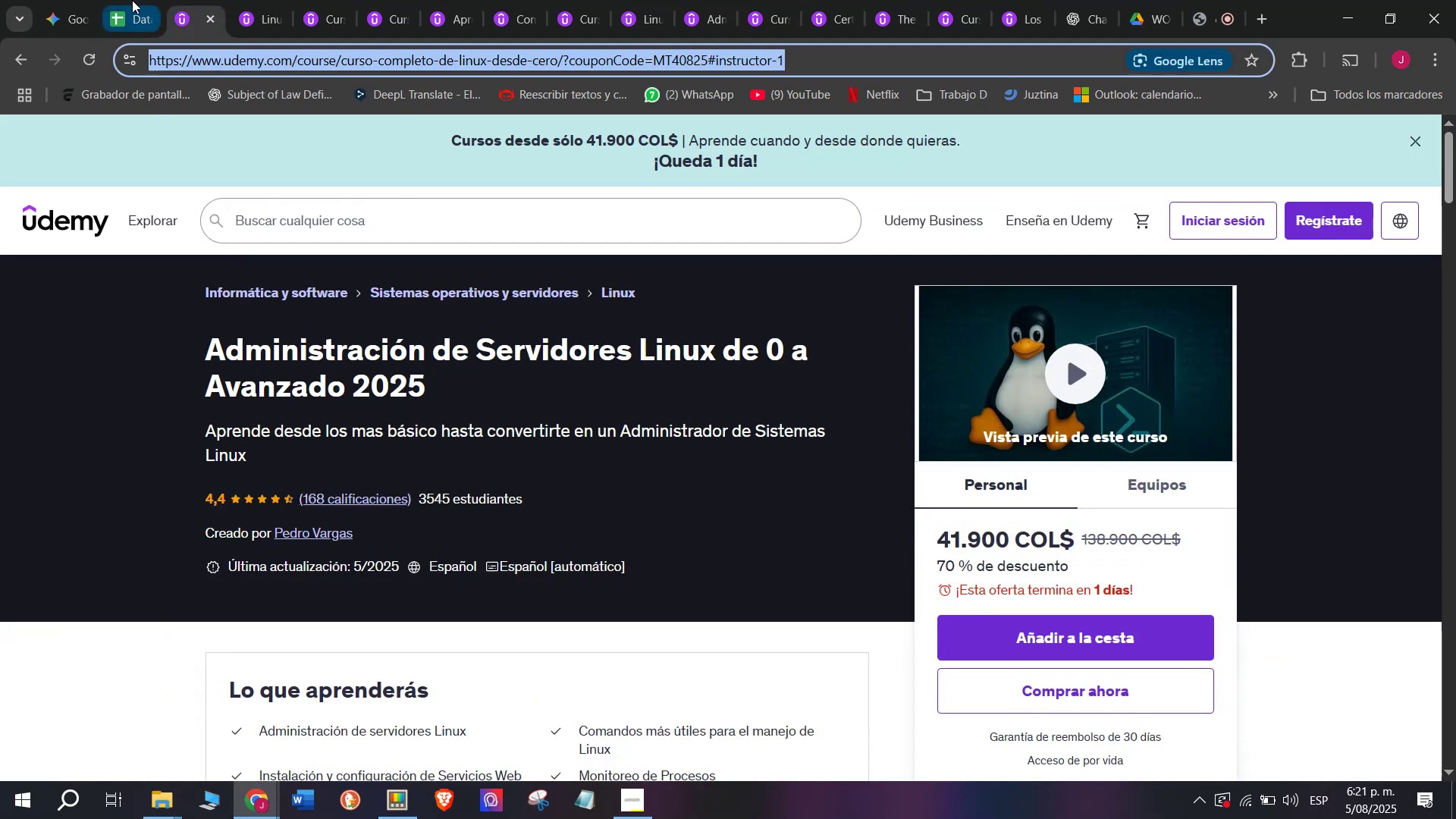 
left_click([132, 0])
 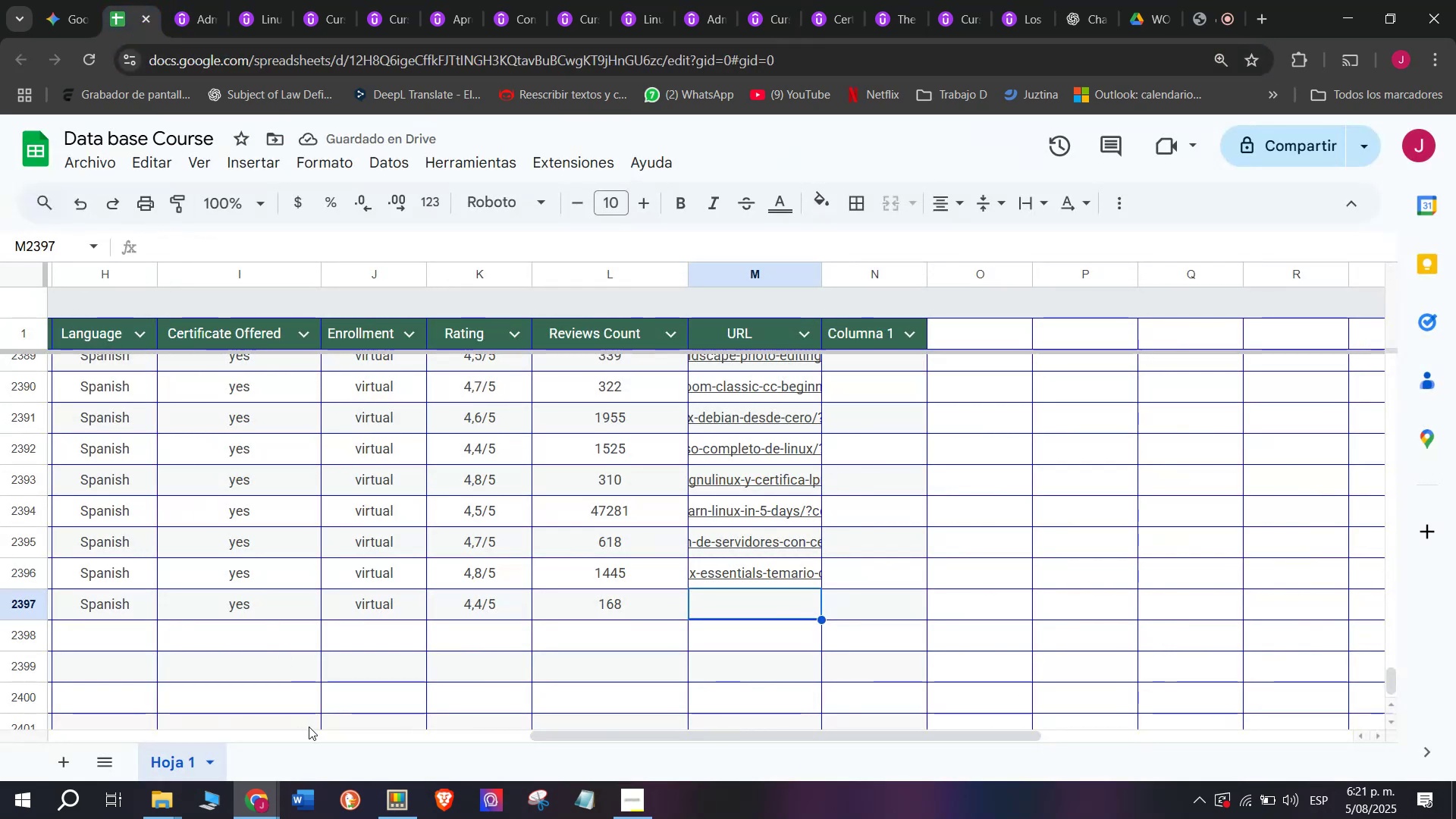 
key(Control+ControlLeft)
 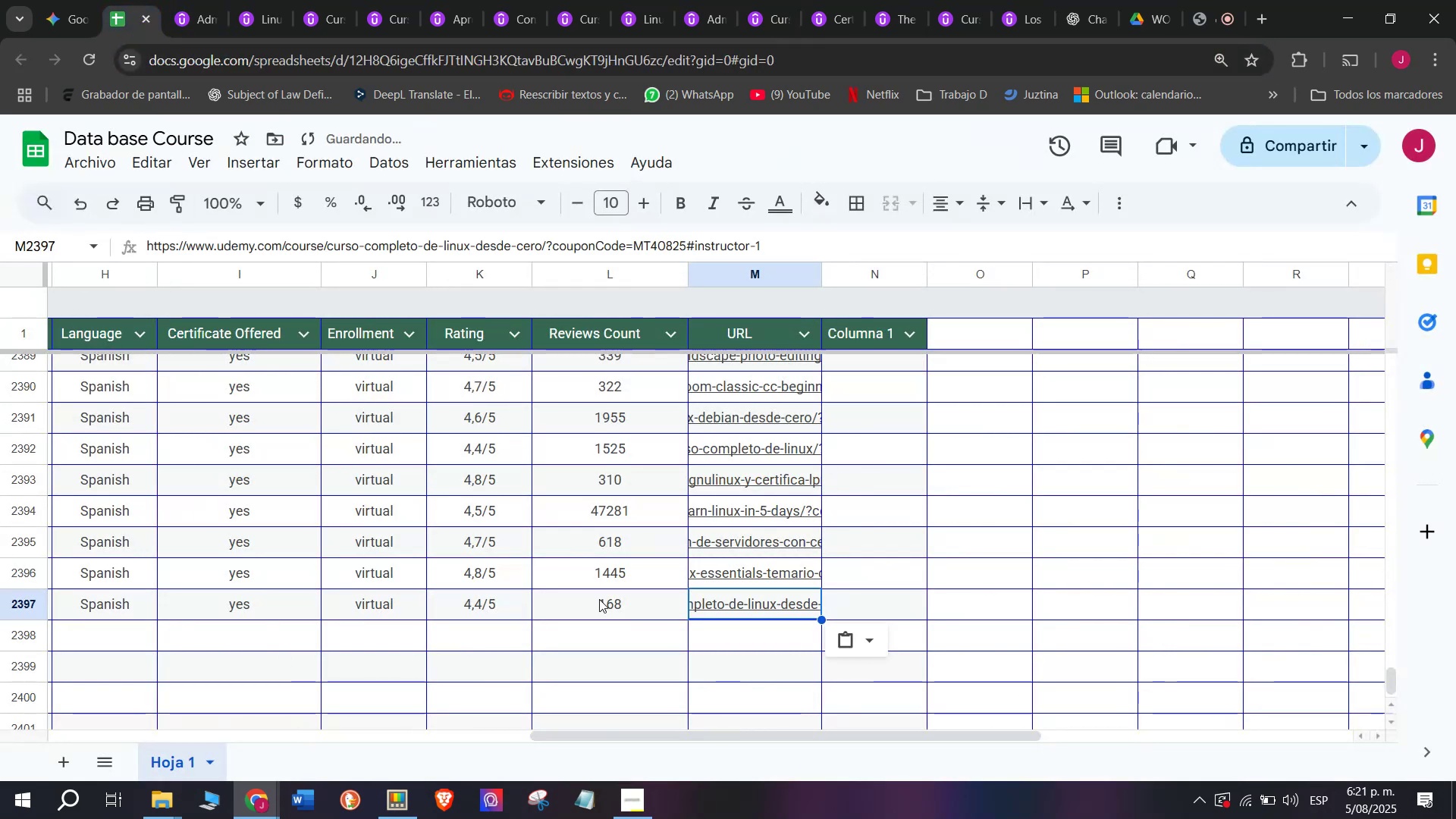 
key(Z)
 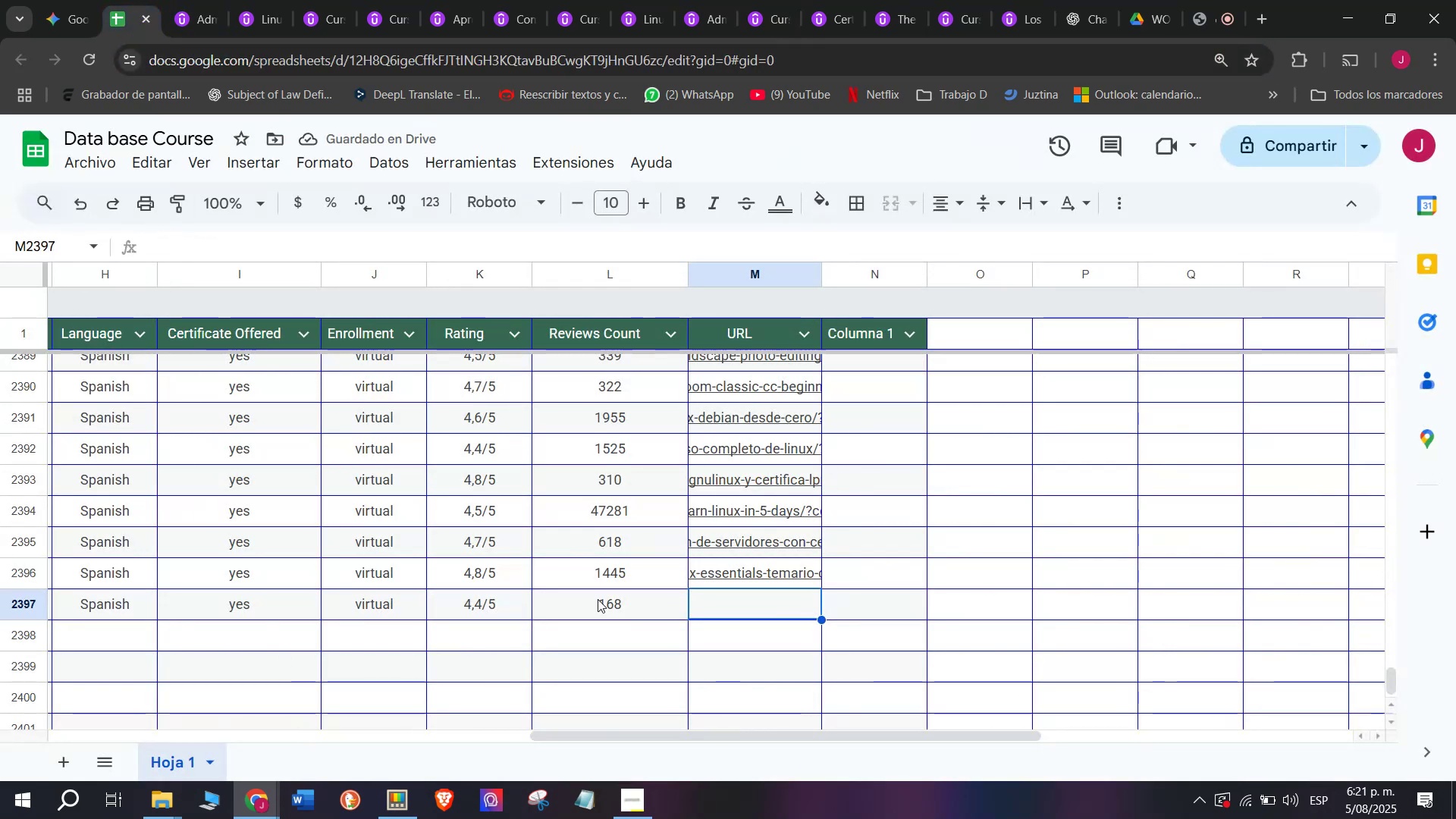 
key(Control+V)
 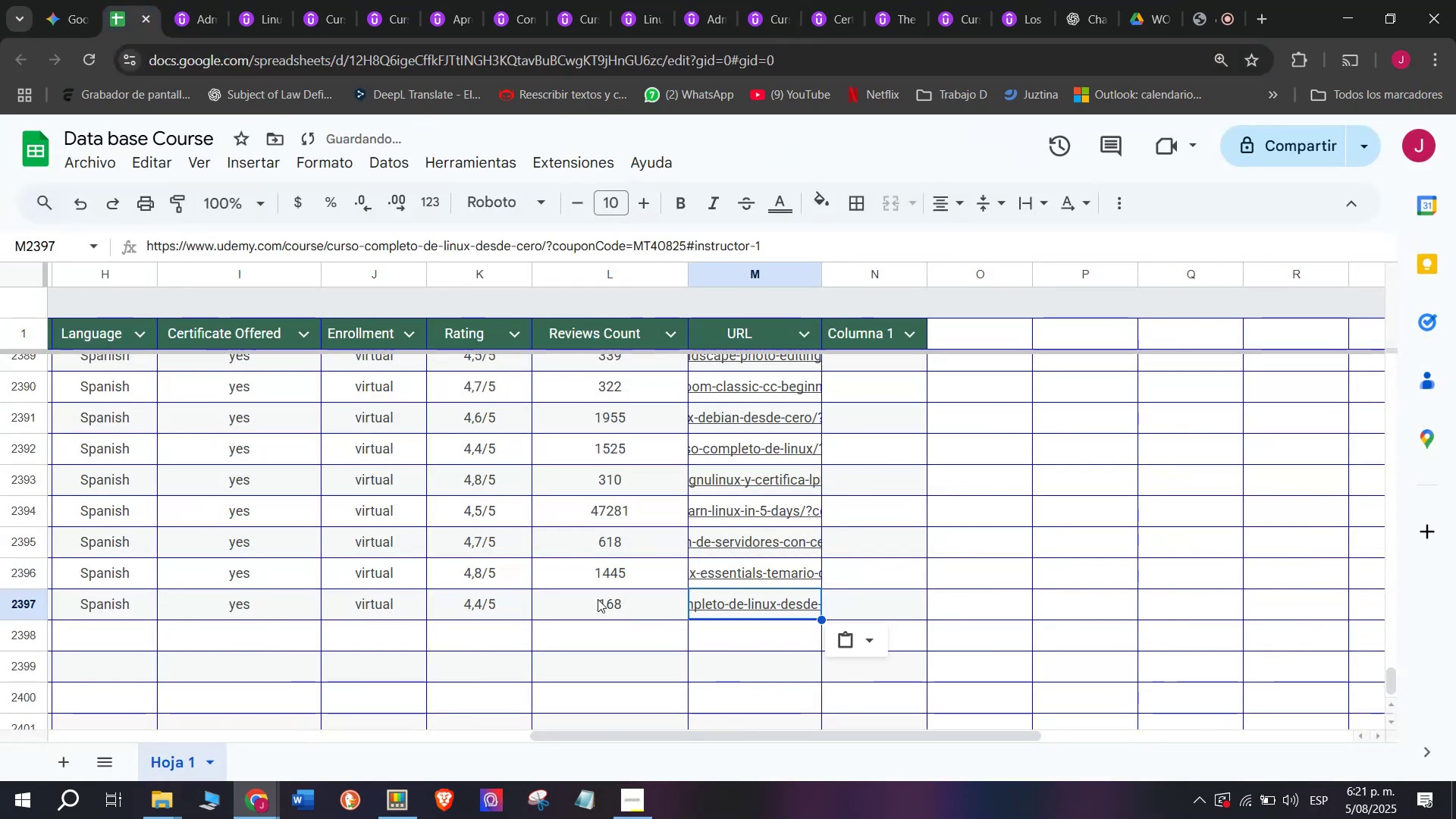 
scroll: coordinate [159, 626], scroll_direction: up, amount: 3.0
 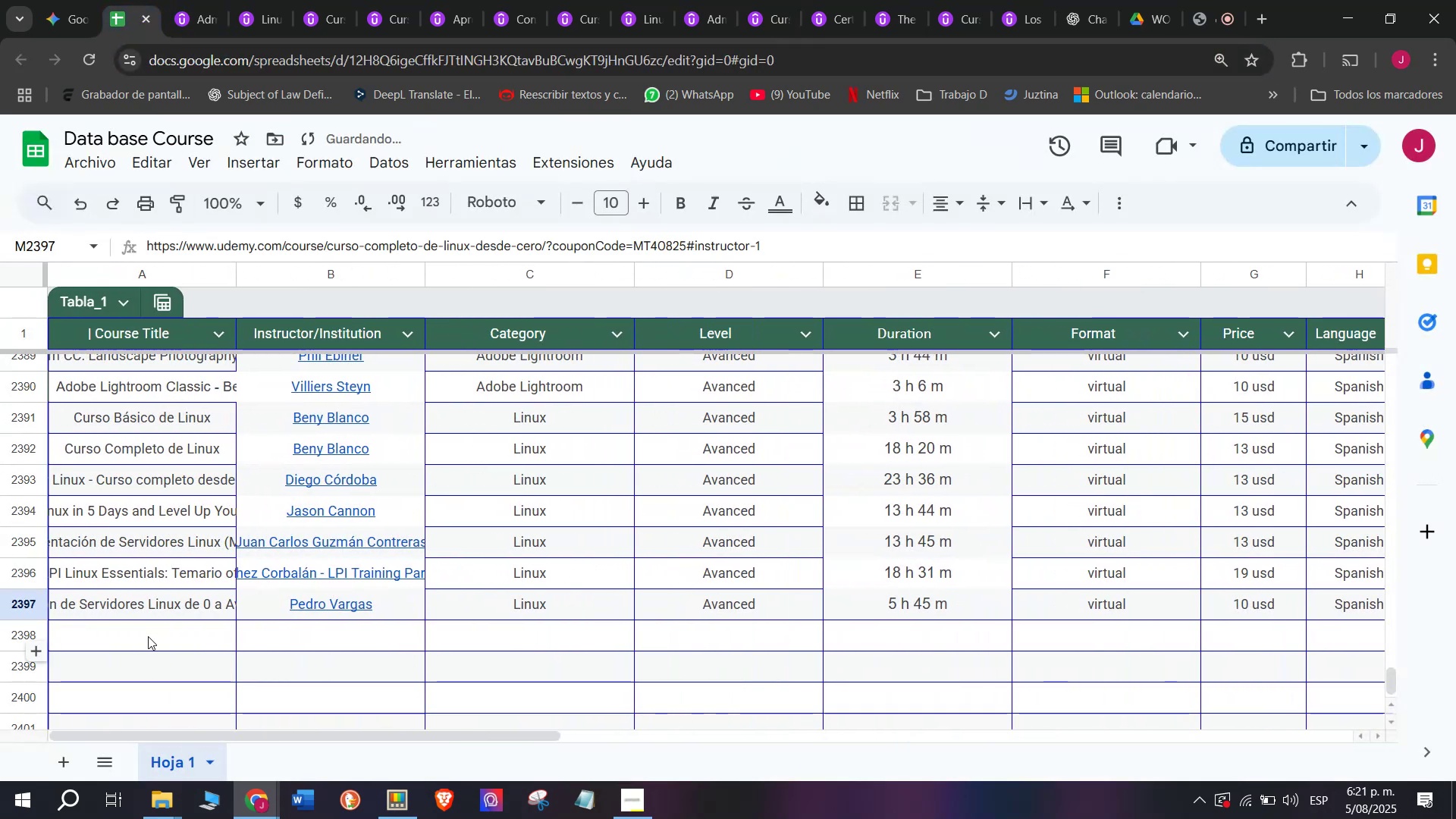 
left_click([148, 636])
 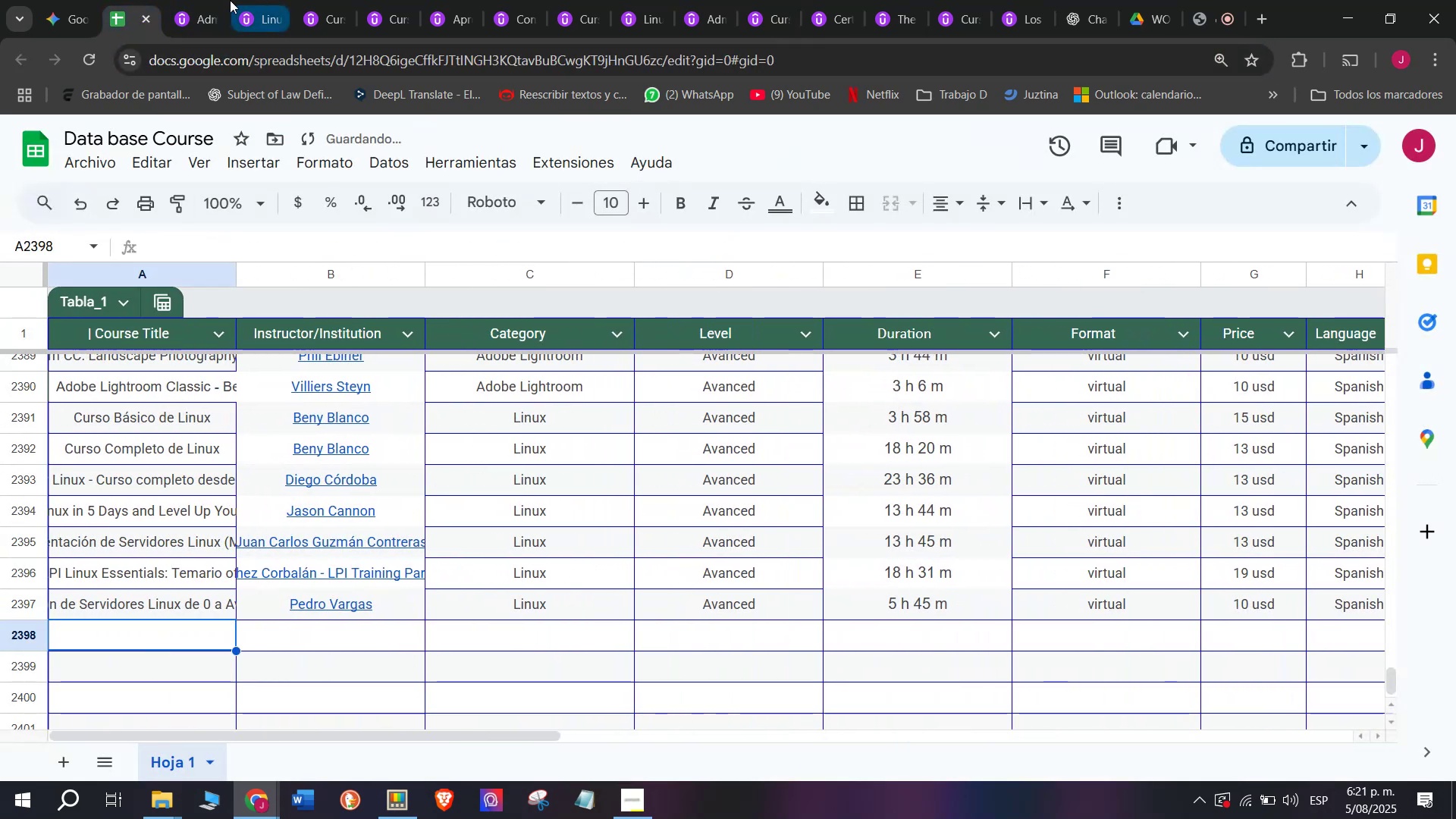 
left_click([211, 0])
 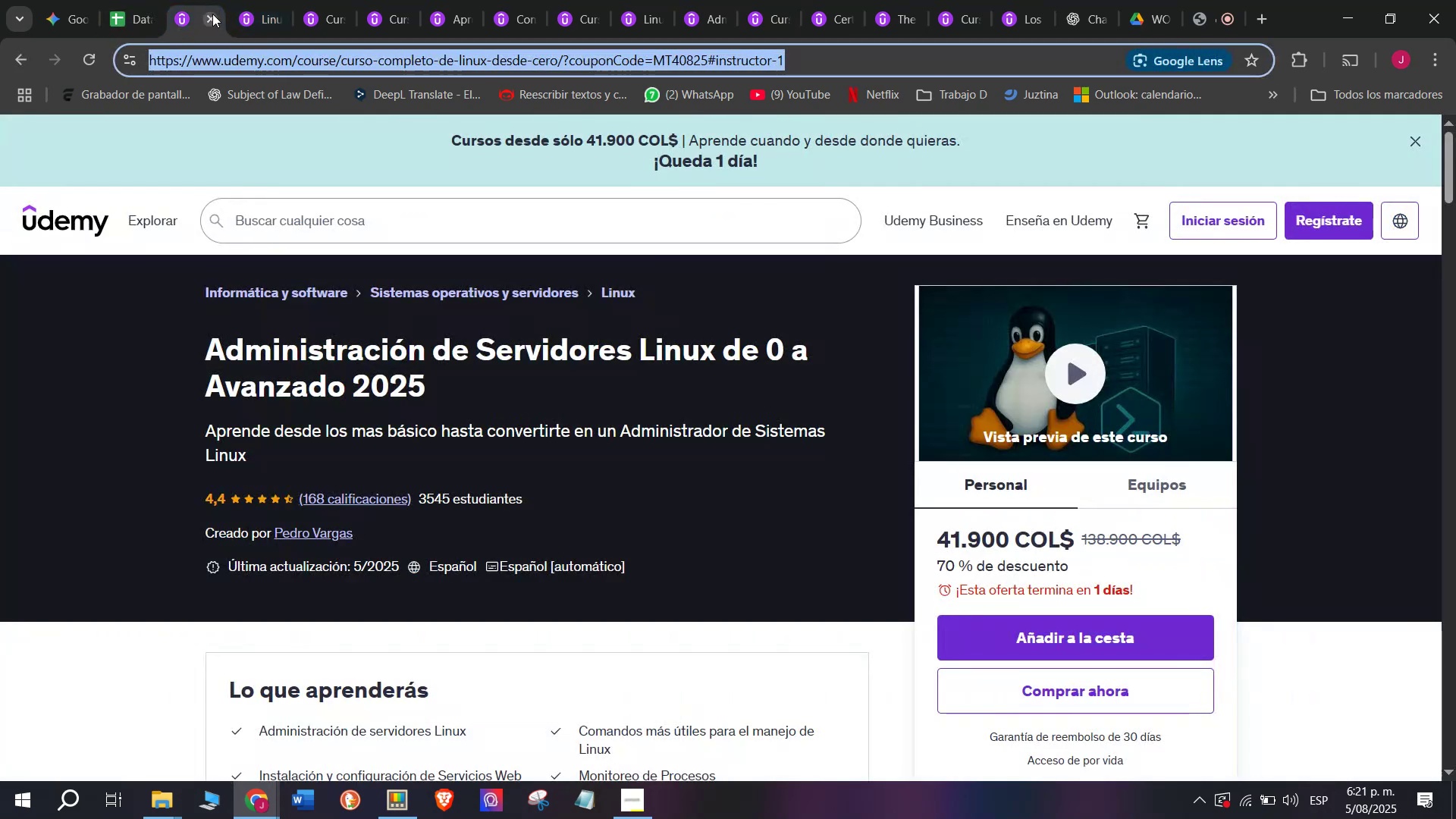 
left_click([212, 14])
 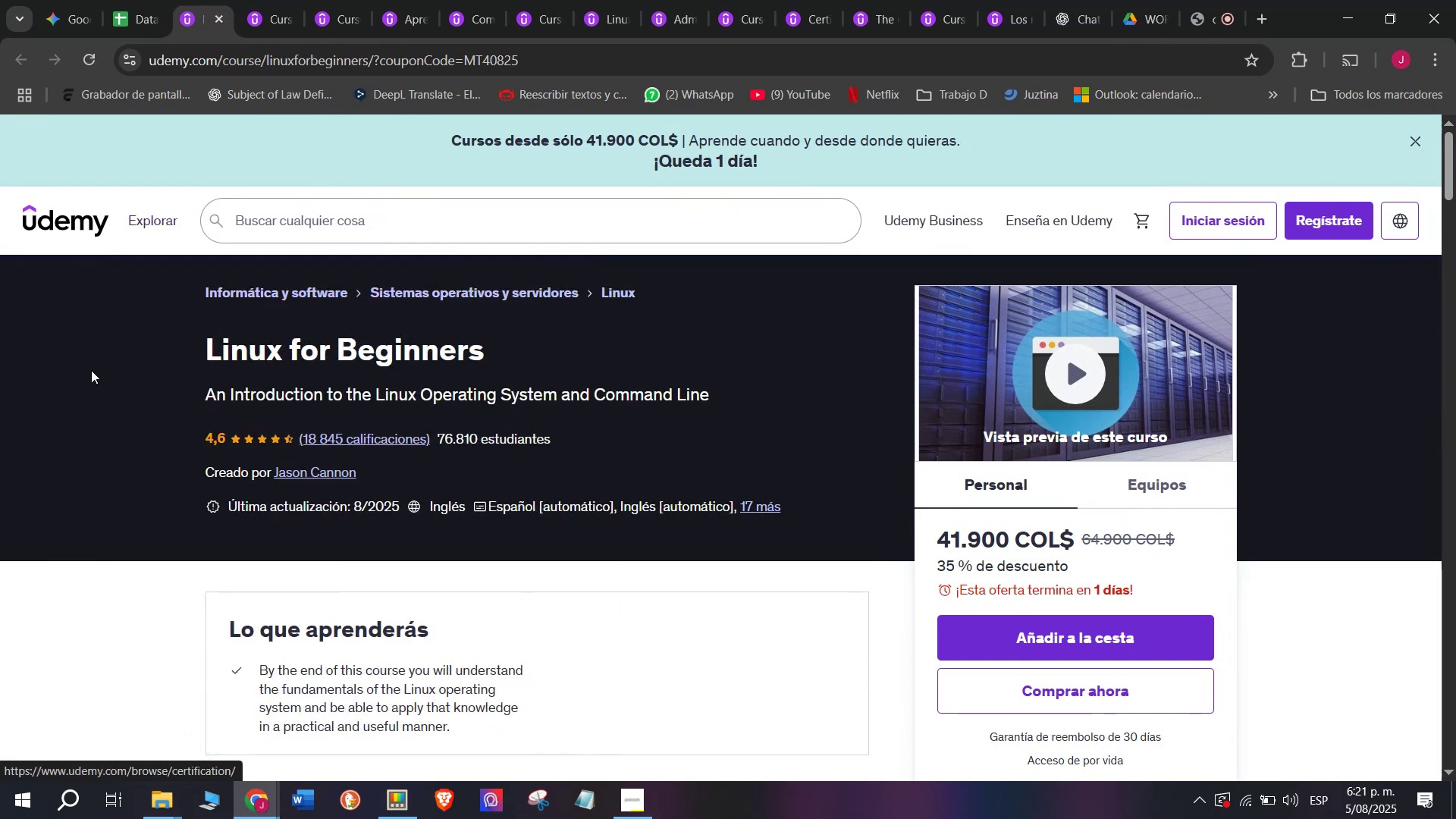 
left_click_drag(start_coordinate=[178, 356], to_coordinate=[528, 344])
 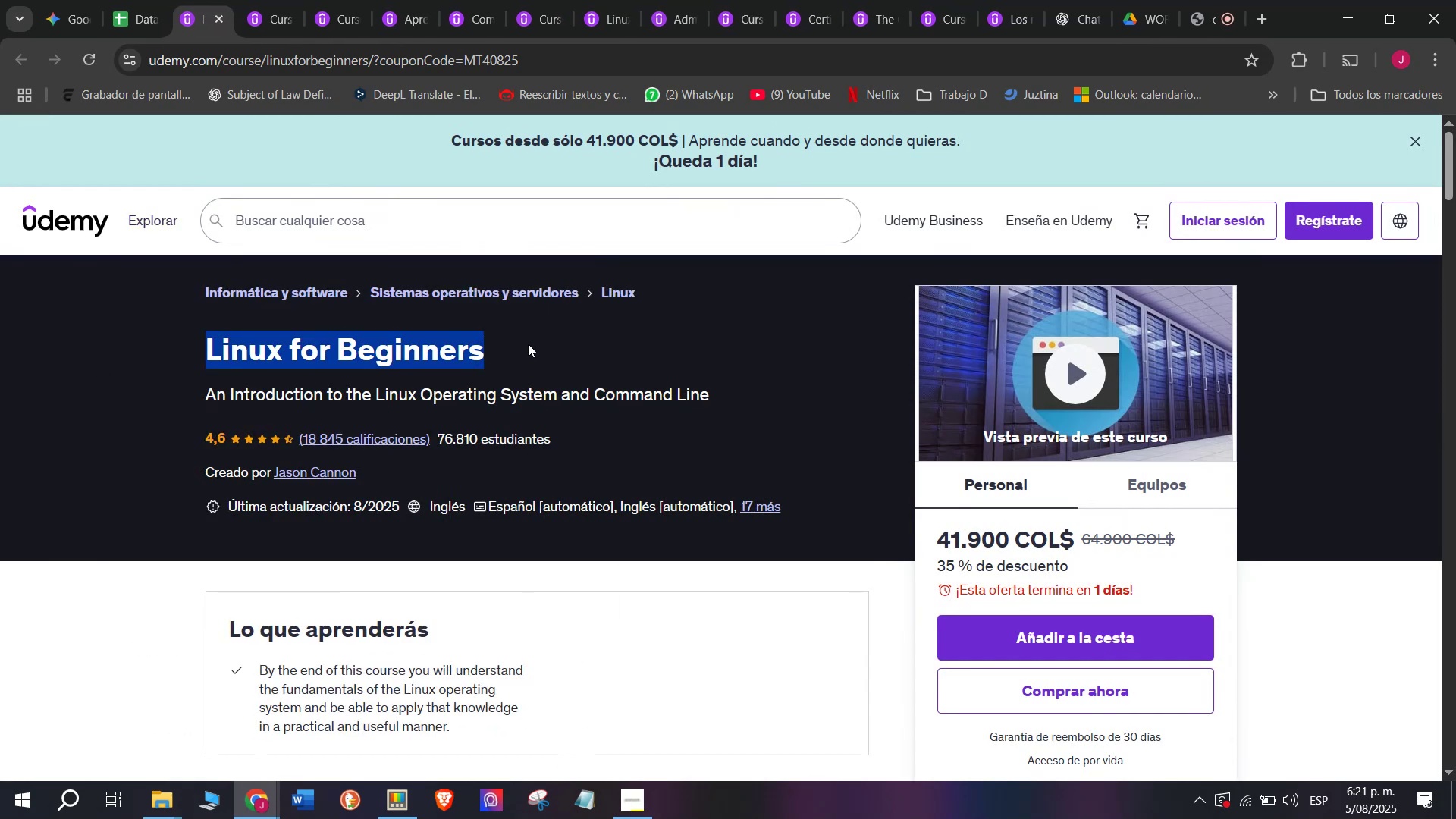 
key(Control+ControlLeft)
 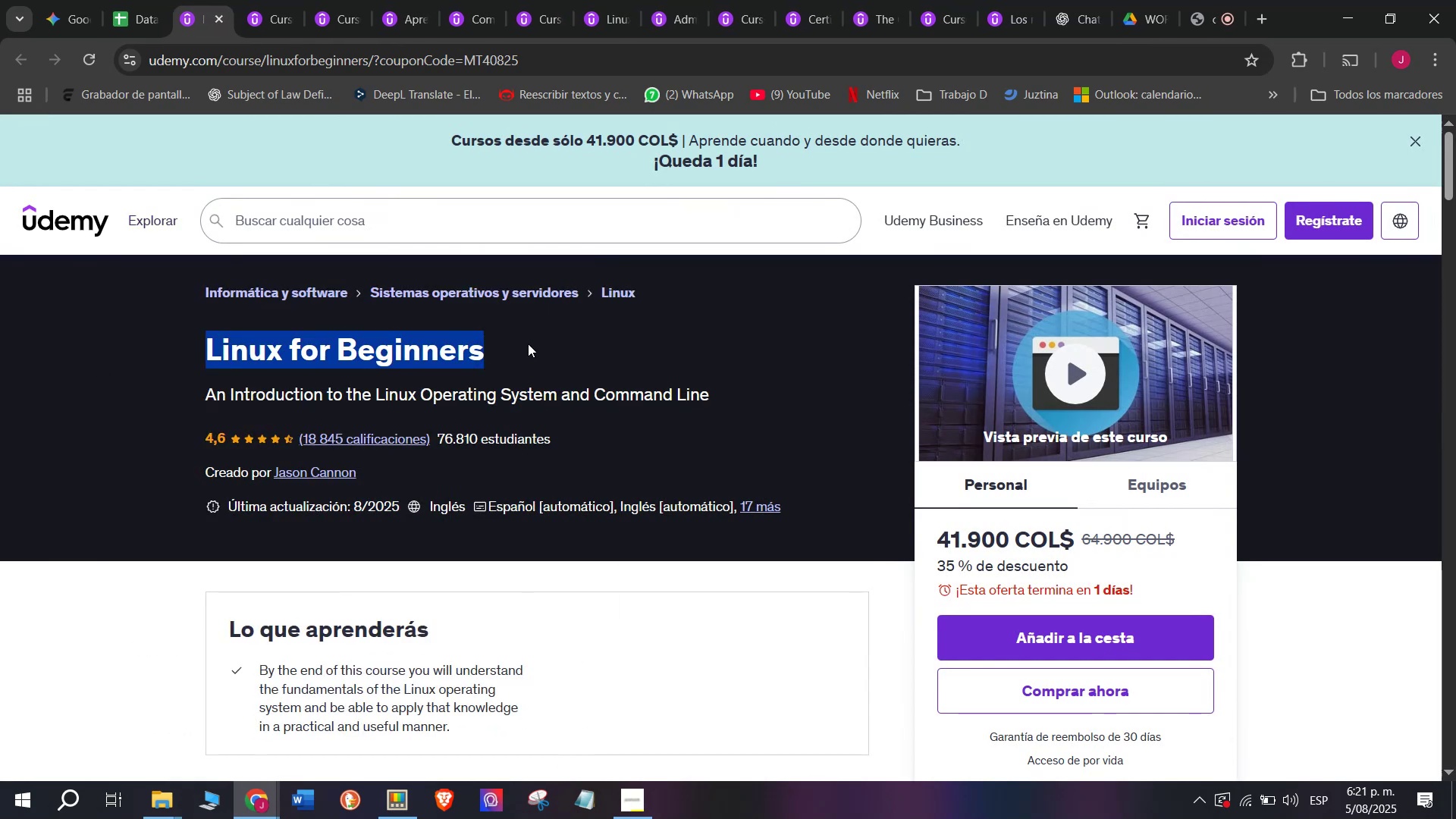 
key(Break)
 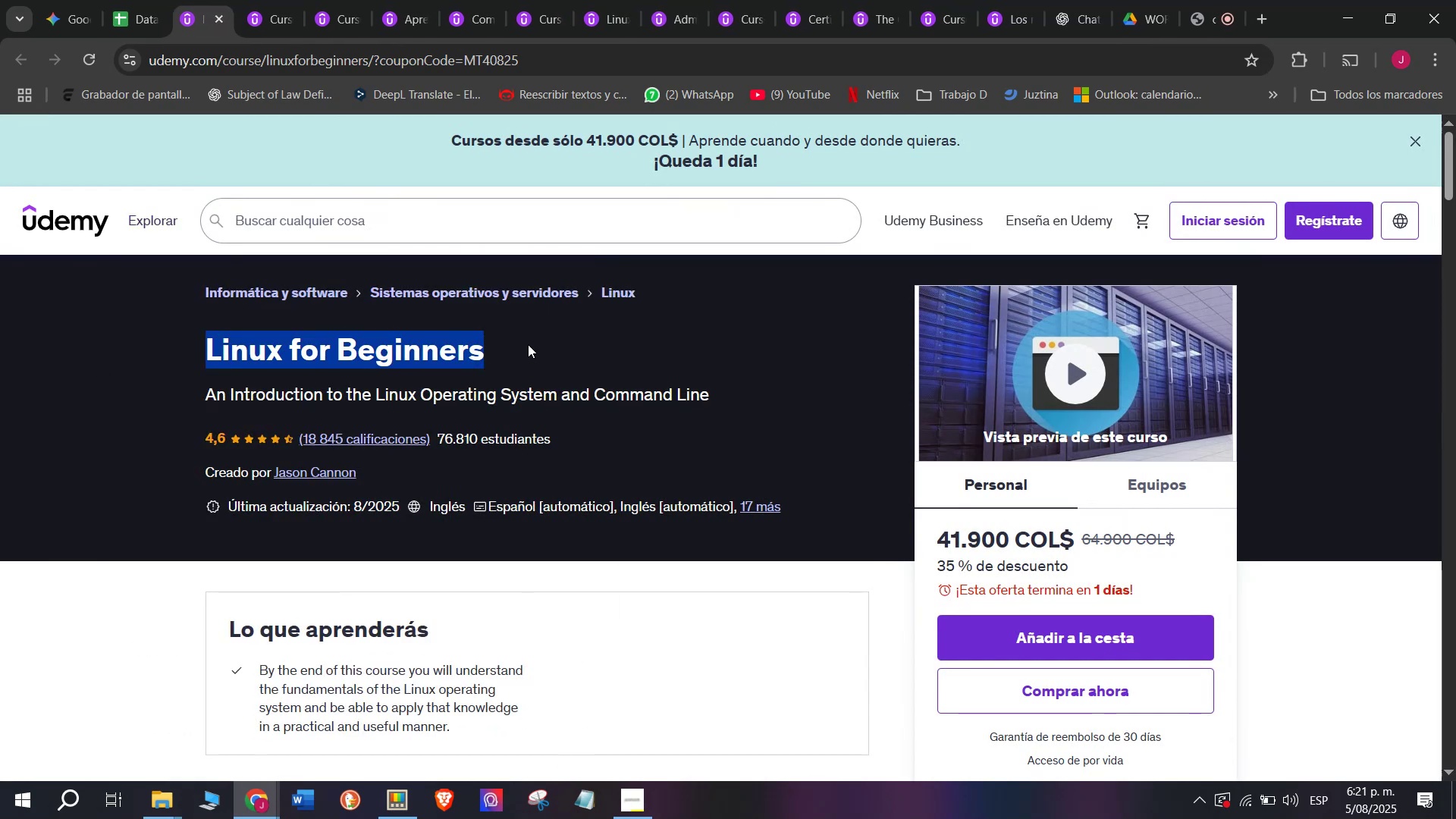 
key(Control+C)
 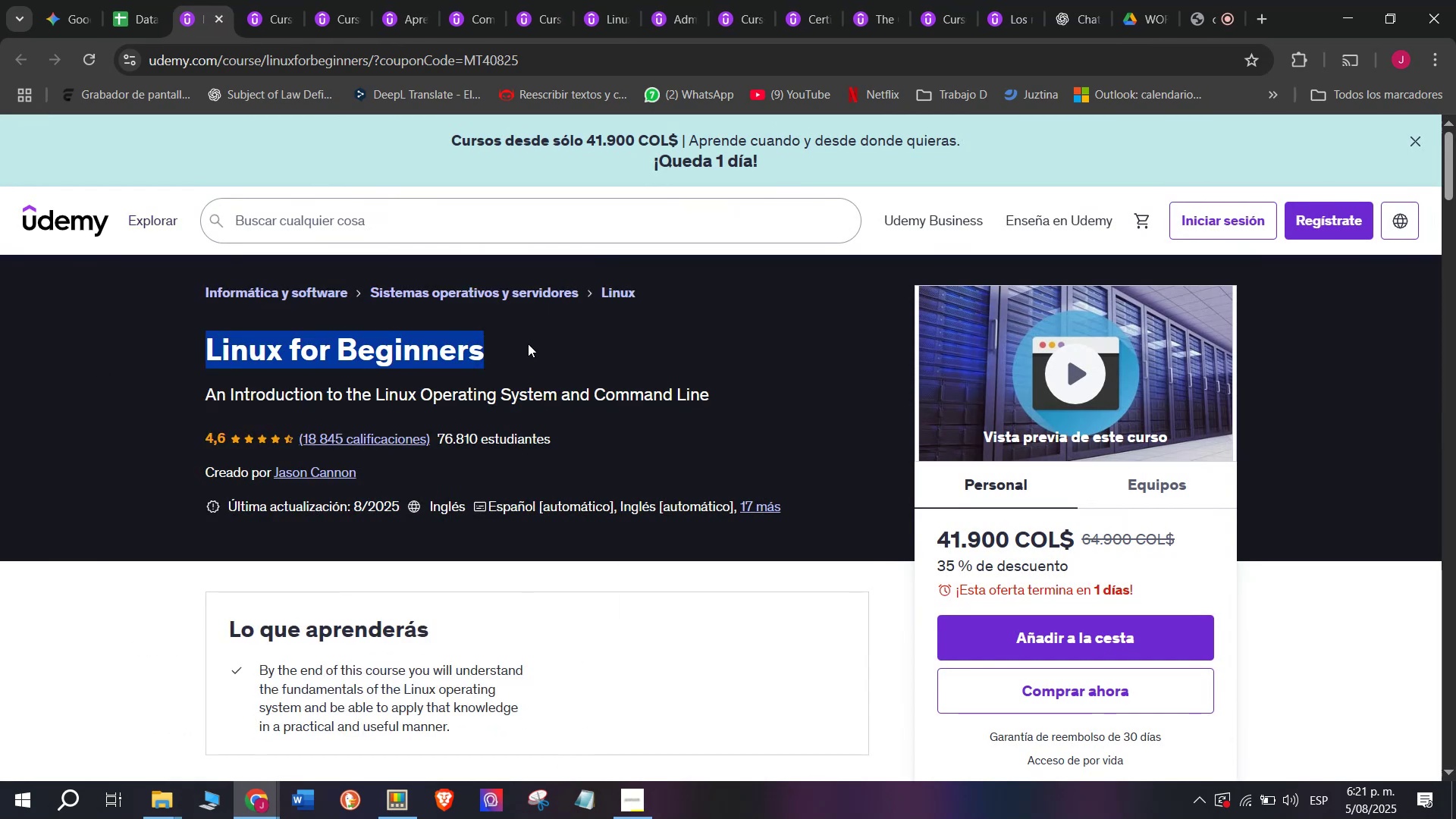 
key(Control+ControlLeft)
 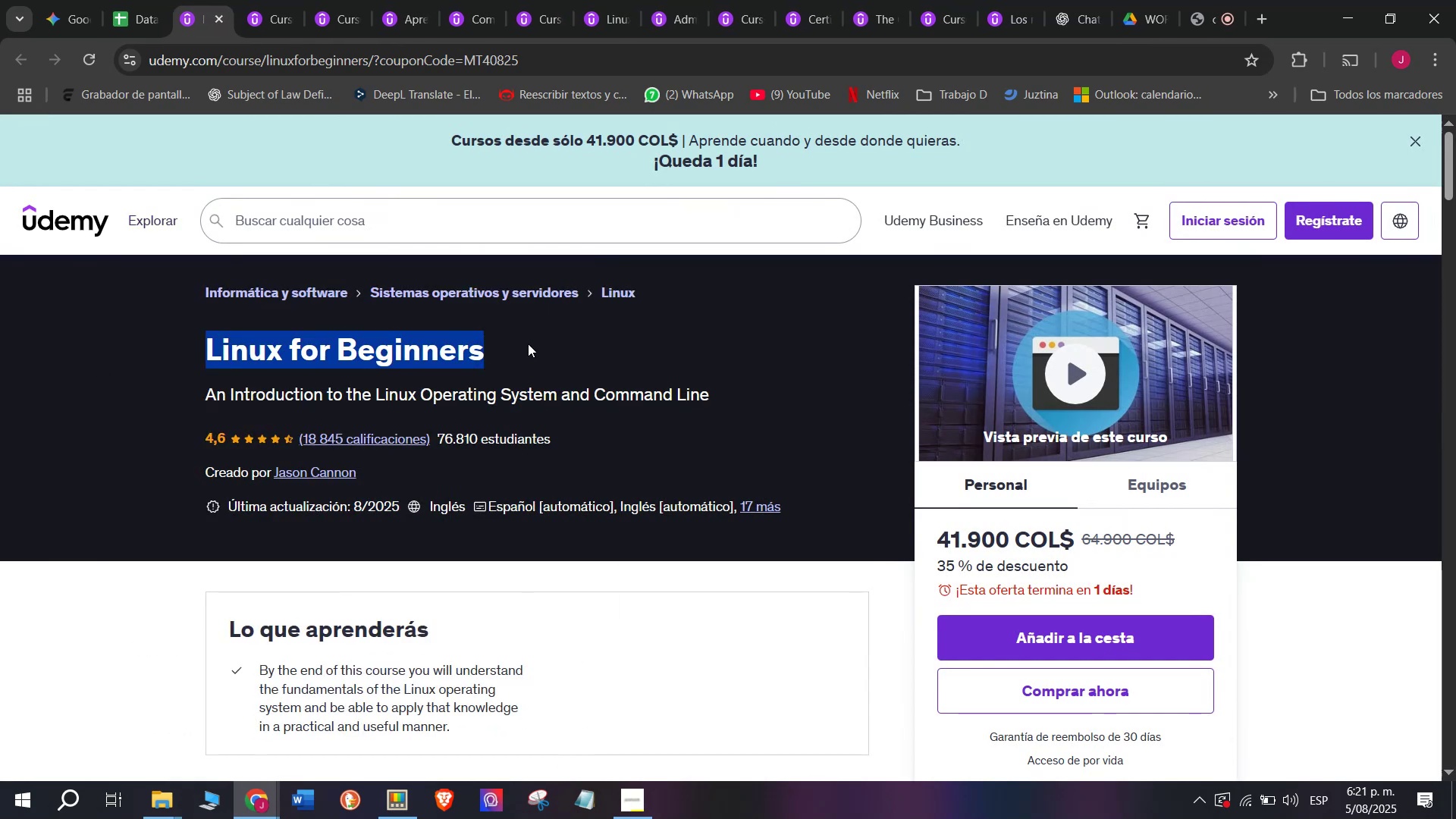 
key(Break)
 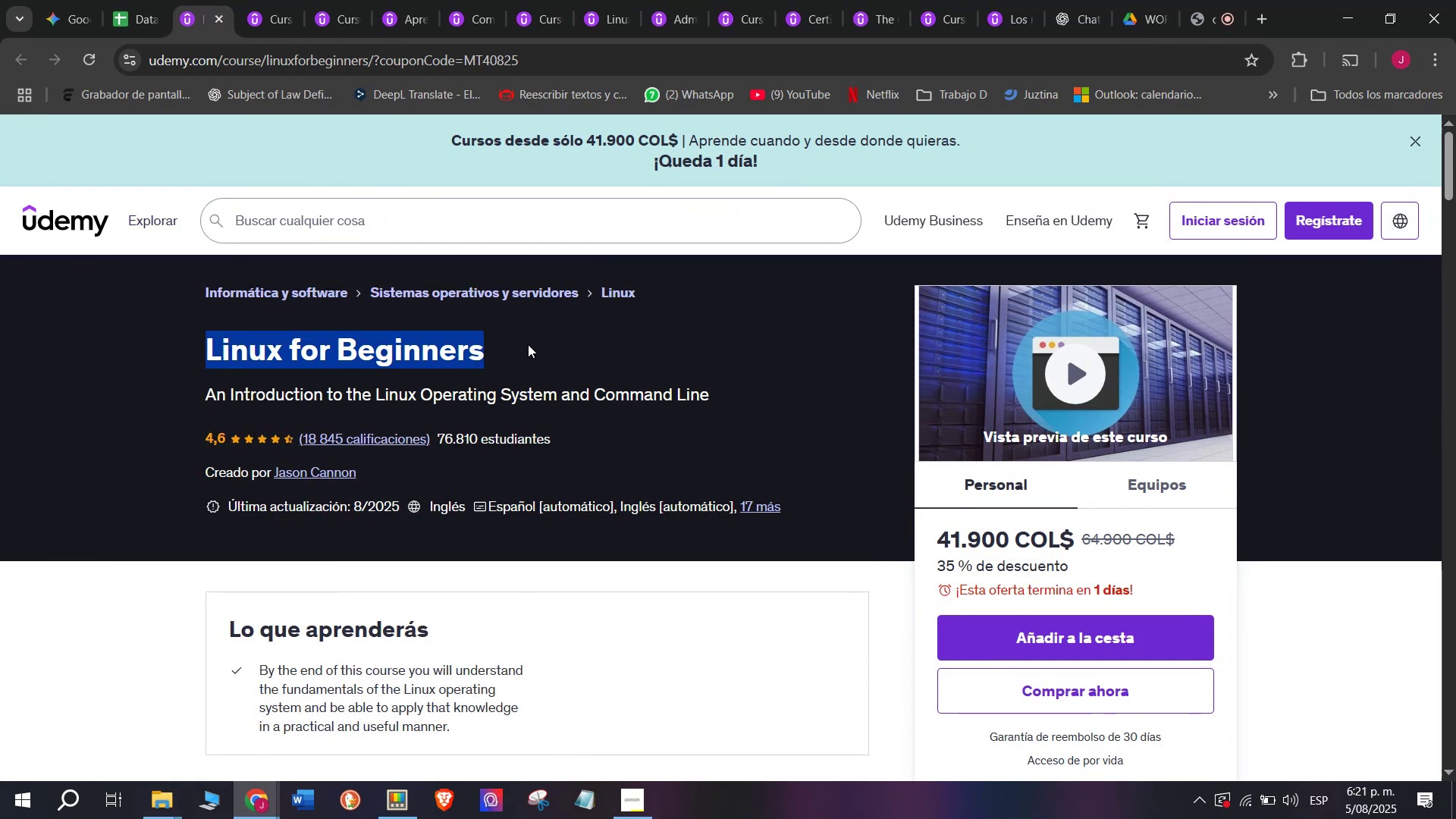 
key(Control+C)
 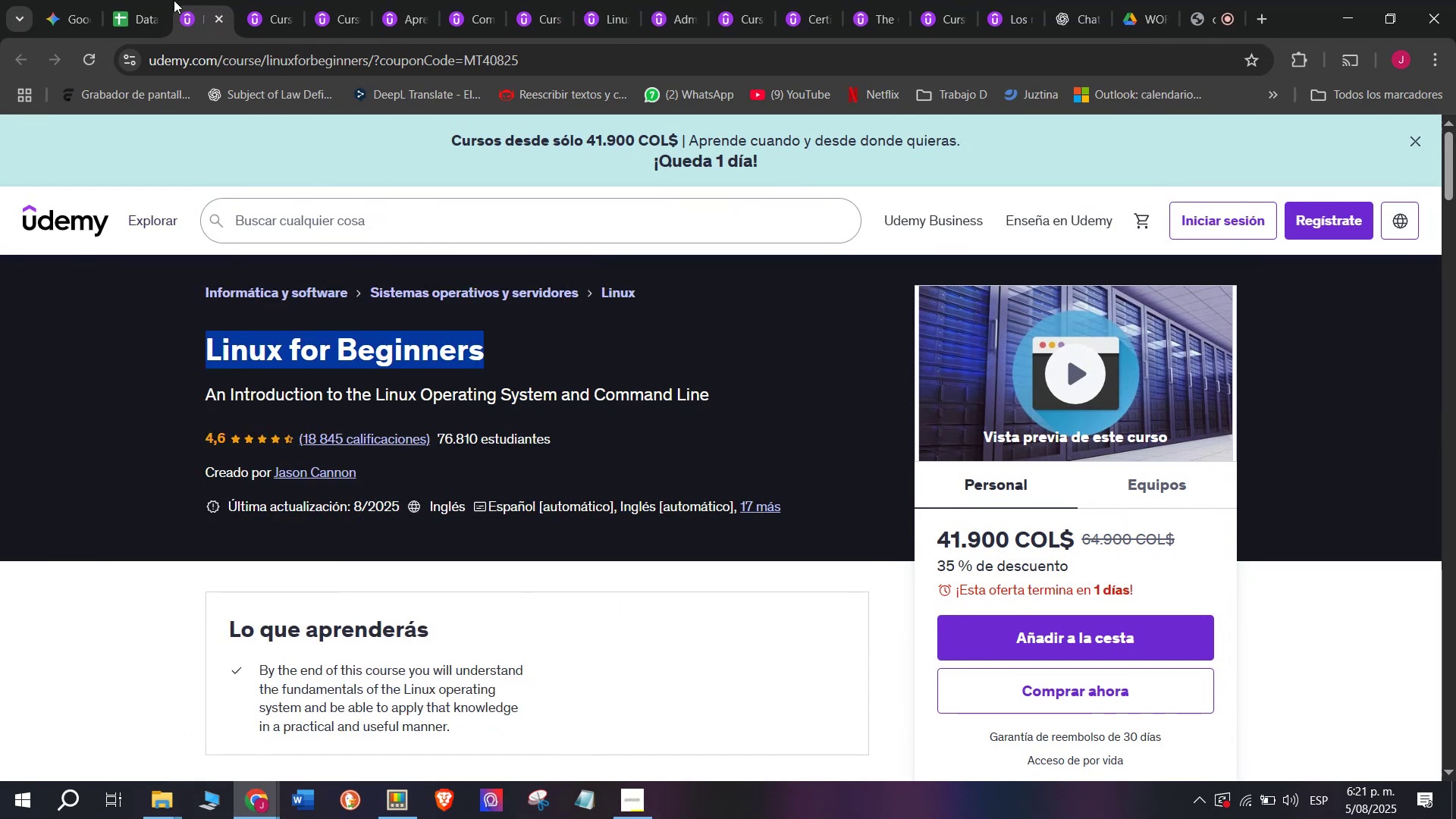 
left_click([116, 0])
 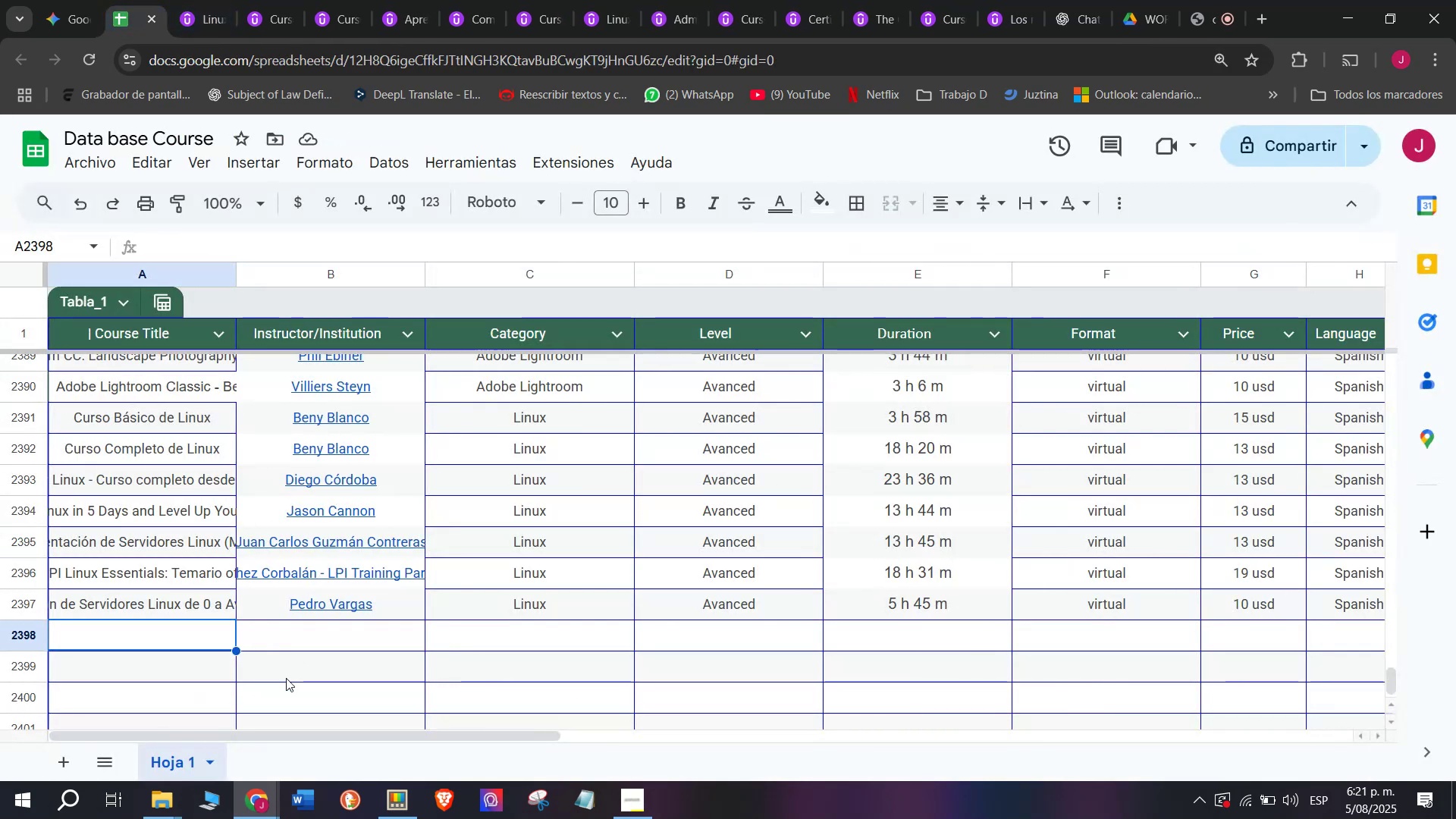 
key(Z)
 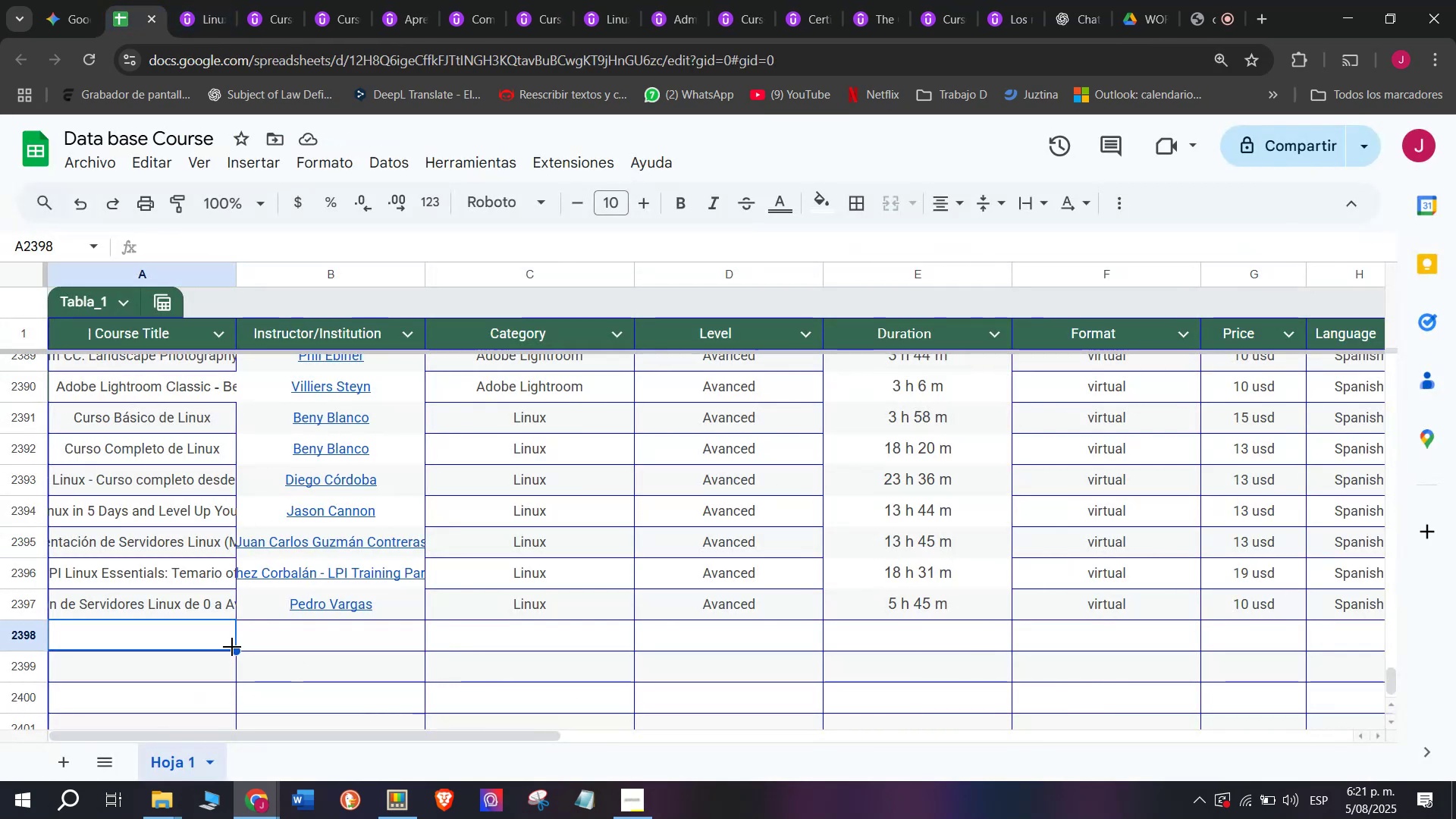 
key(Control+ControlLeft)
 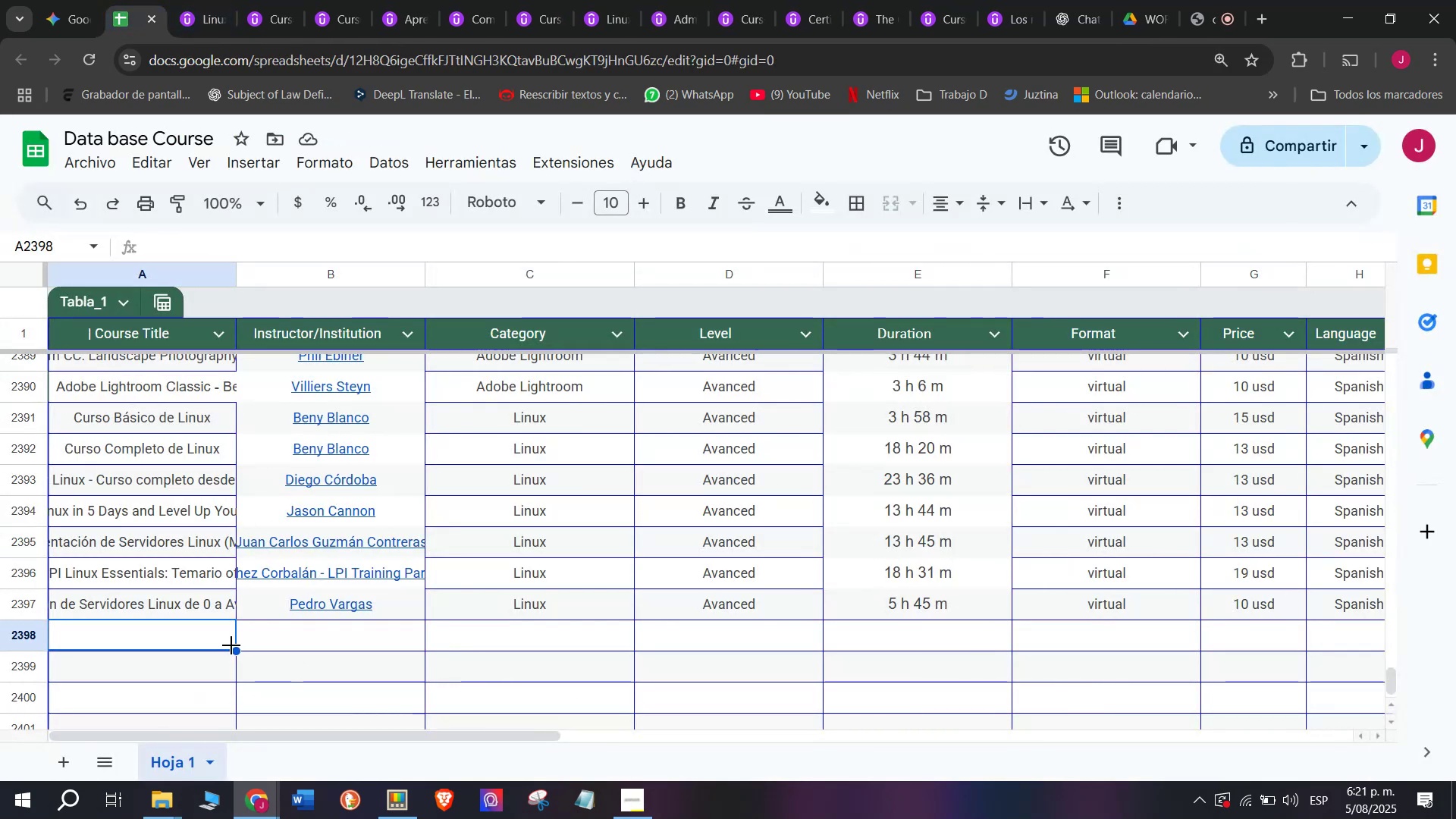 
key(Control+V)
 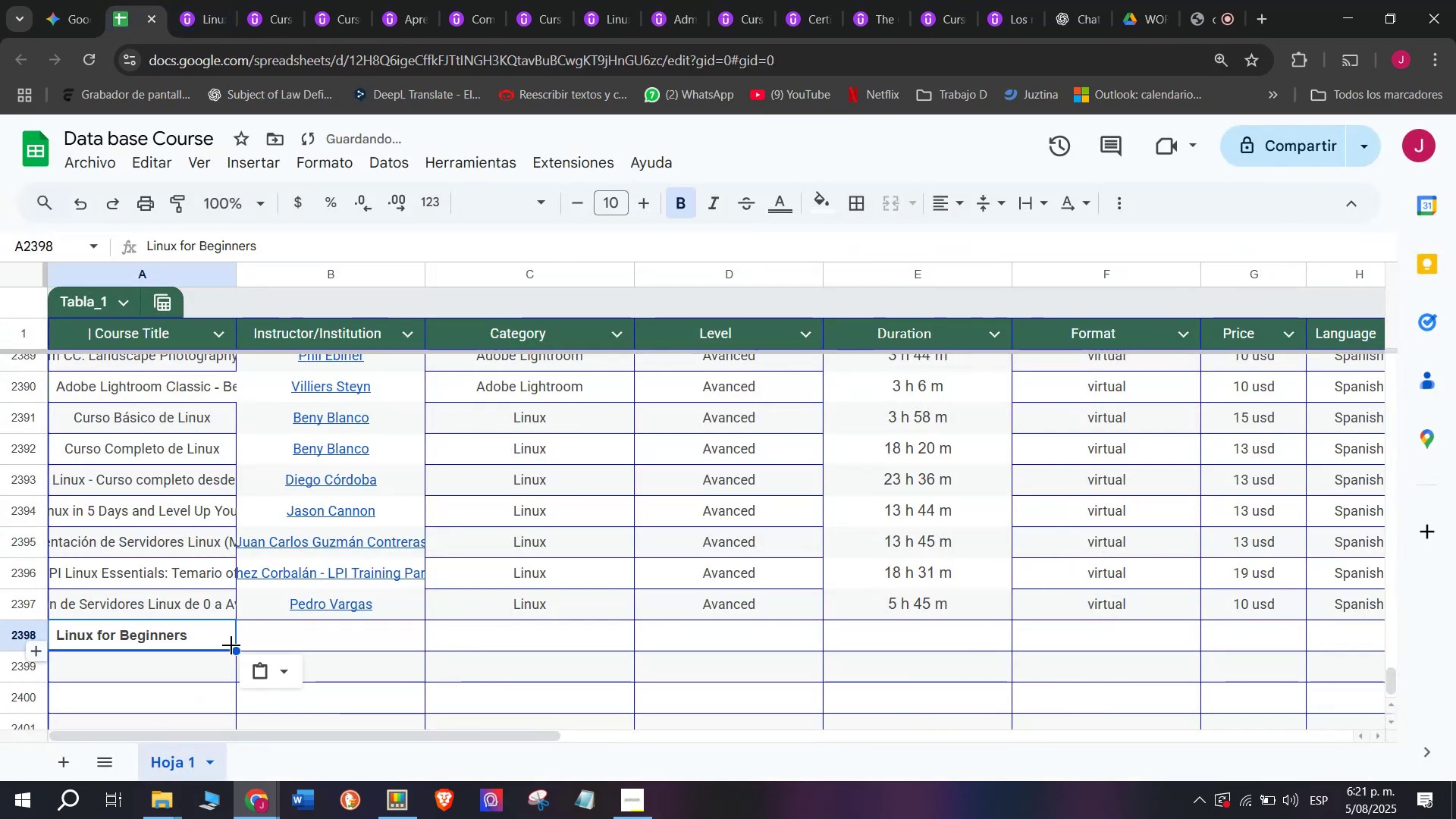 
key(Control+Shift+ControlLeft)
 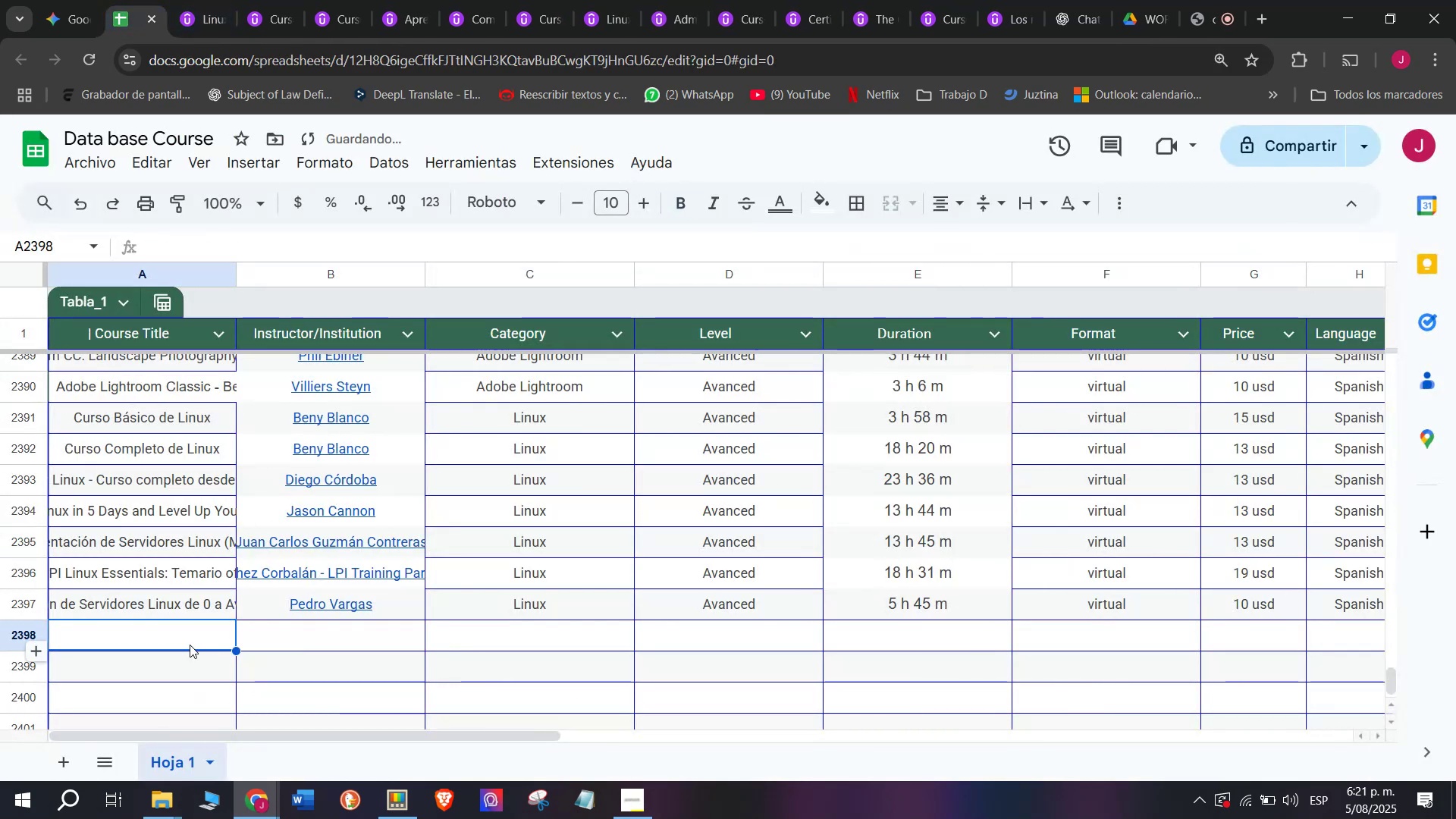 
key(Shift+ShiftLeft)
 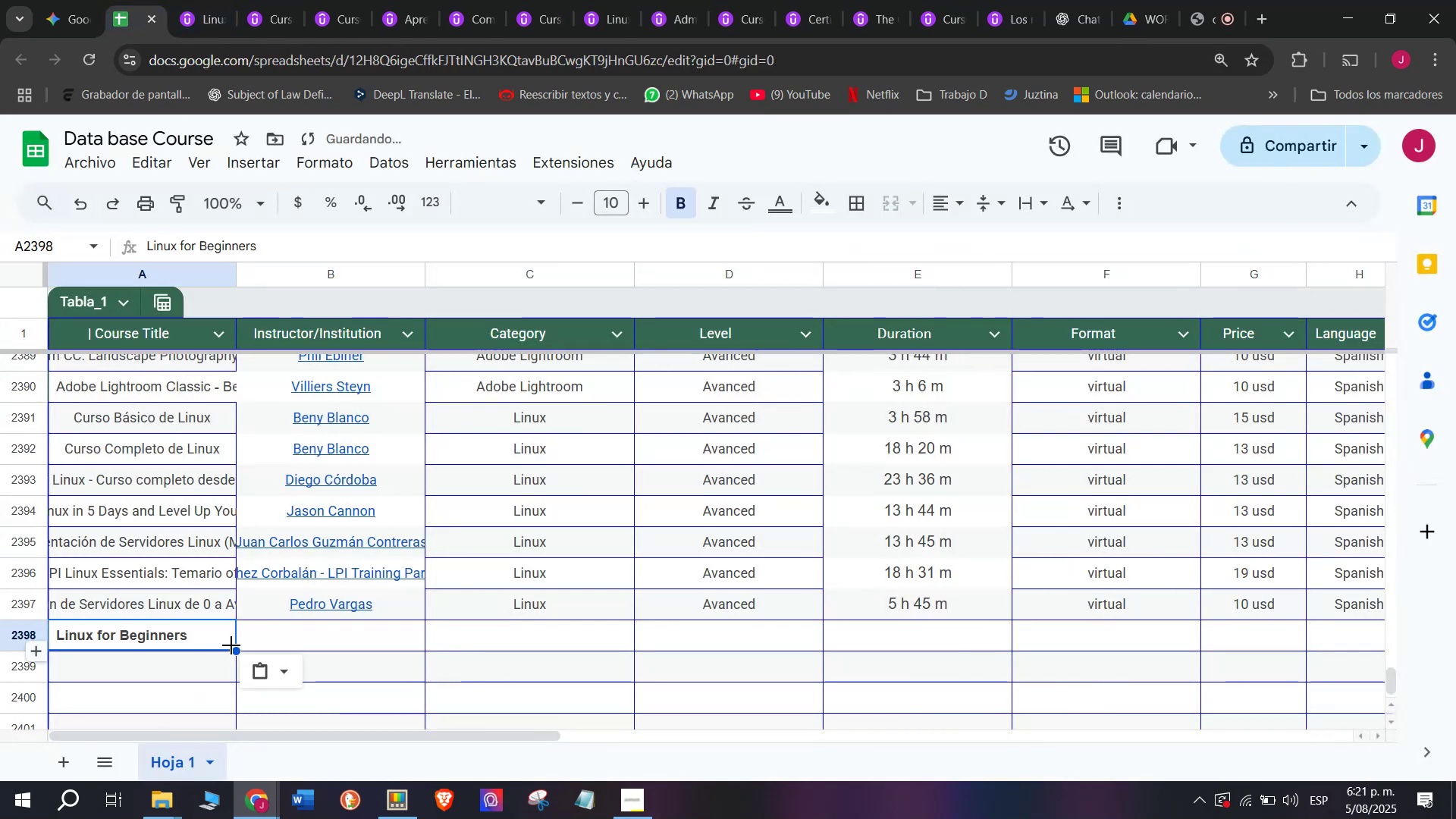 
key(Control+Shift+Z)
 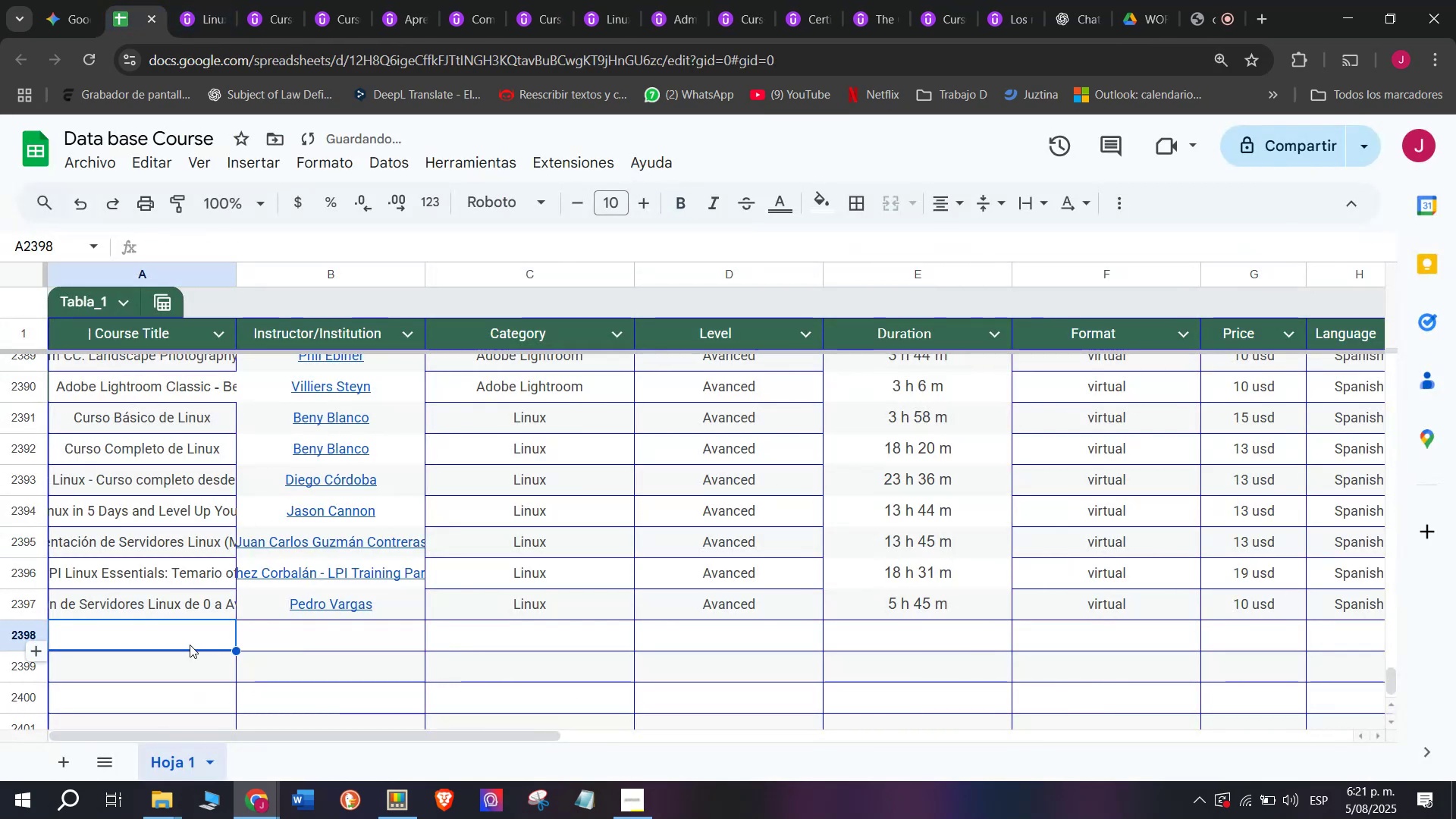 
double_click([190, 645])
 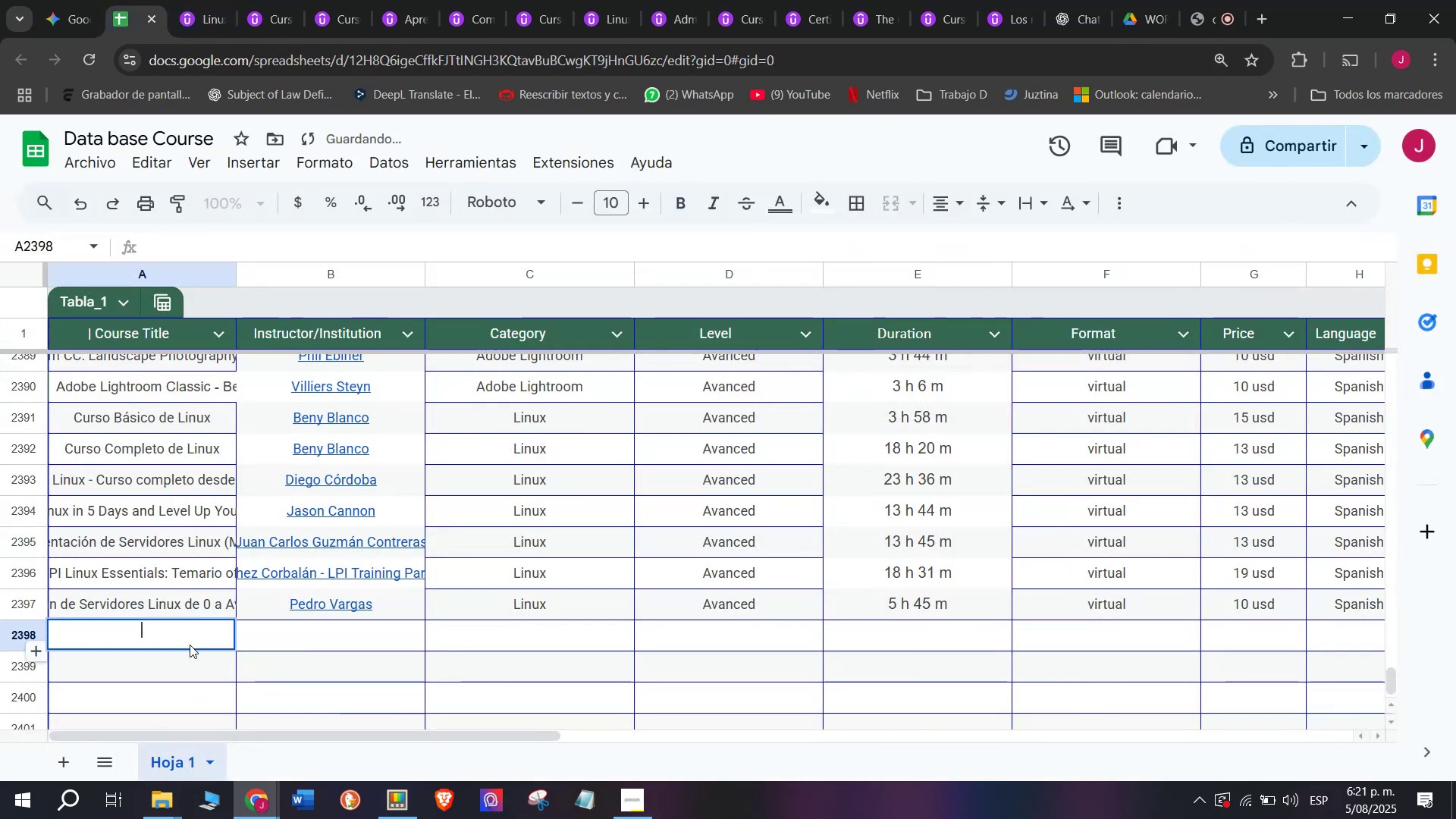 
key(Z)
 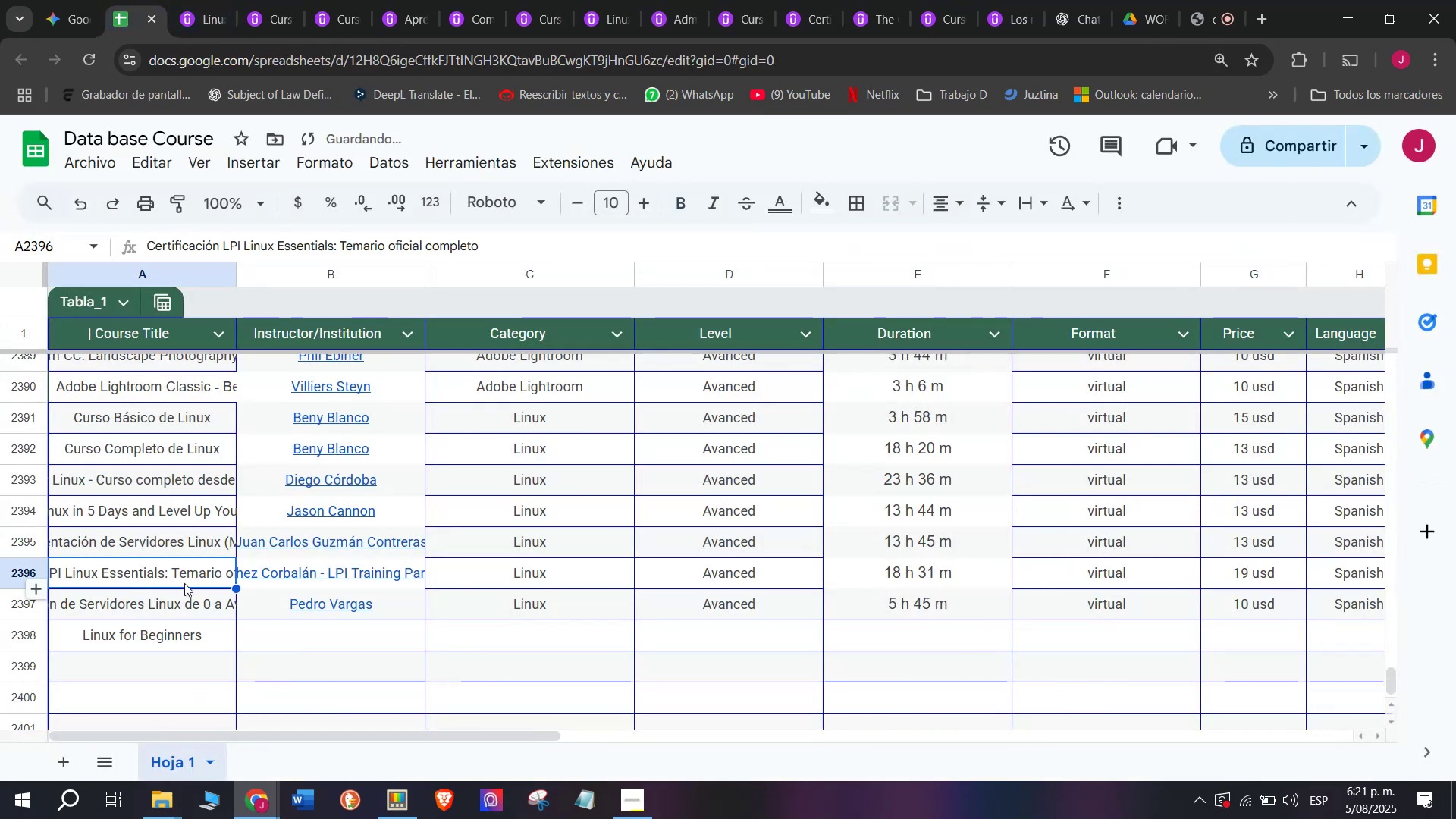 
key(Control+ControlLeft)
 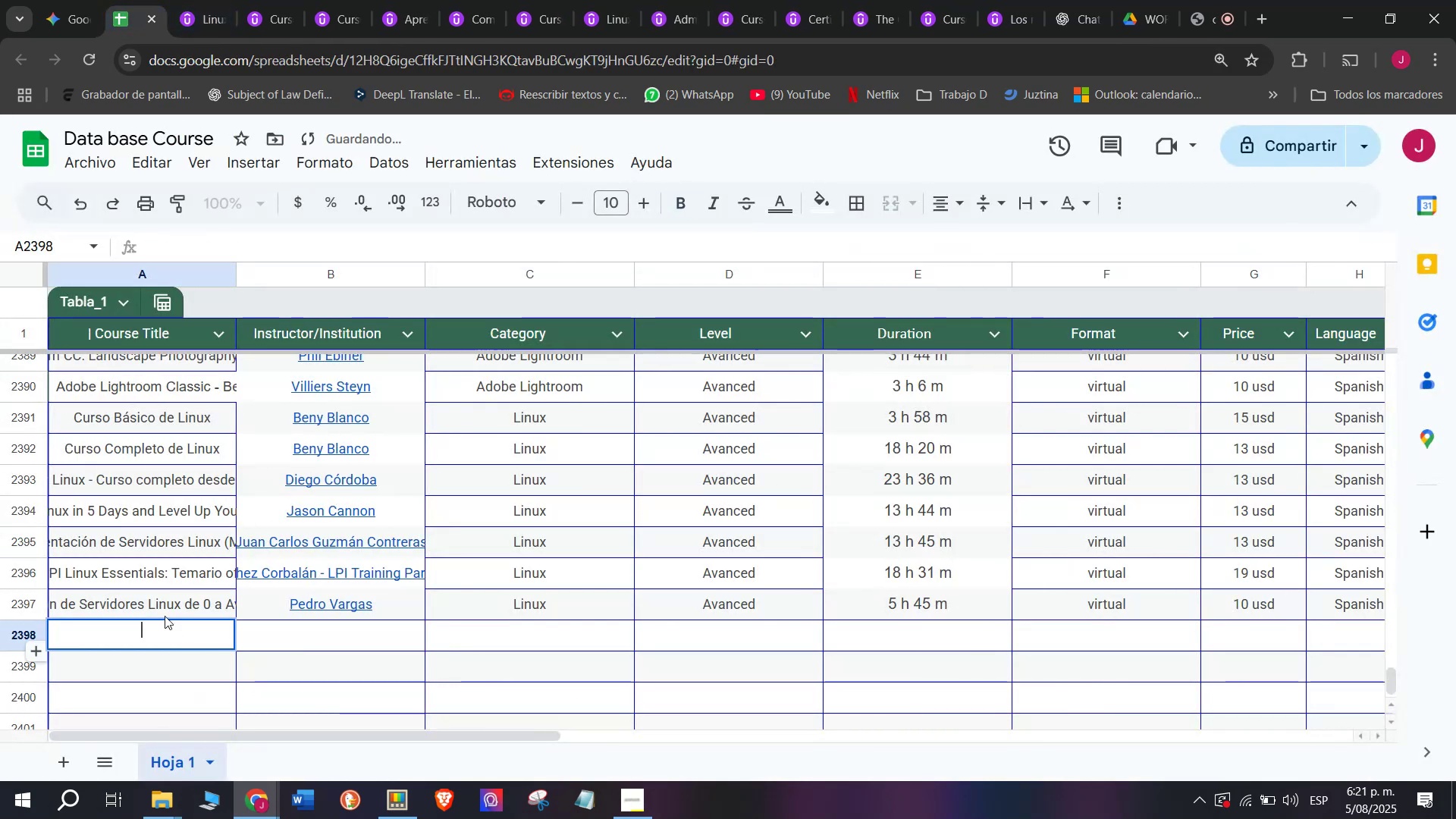 
key(Control+V)
 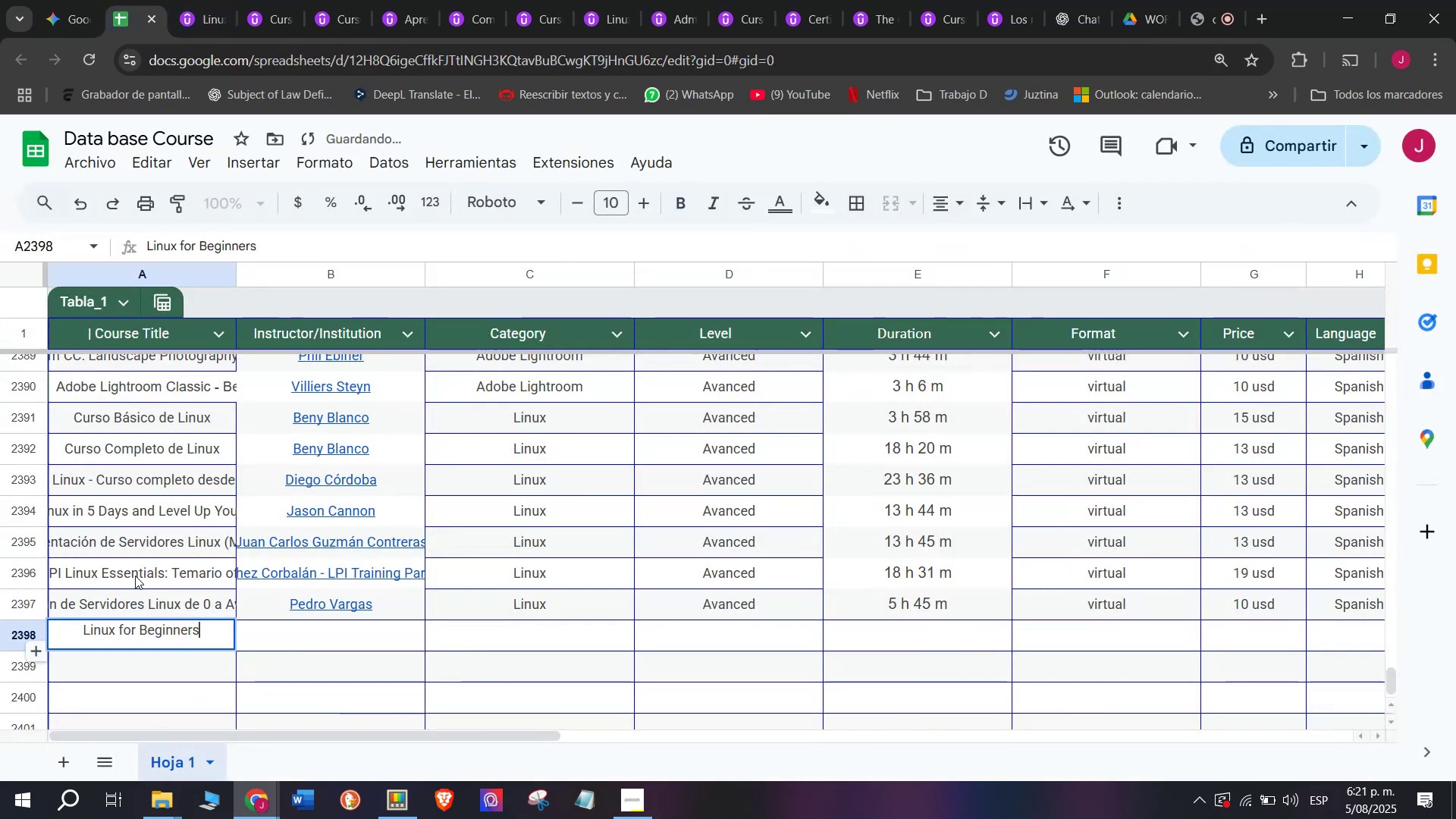 
left_click([135, 576])
 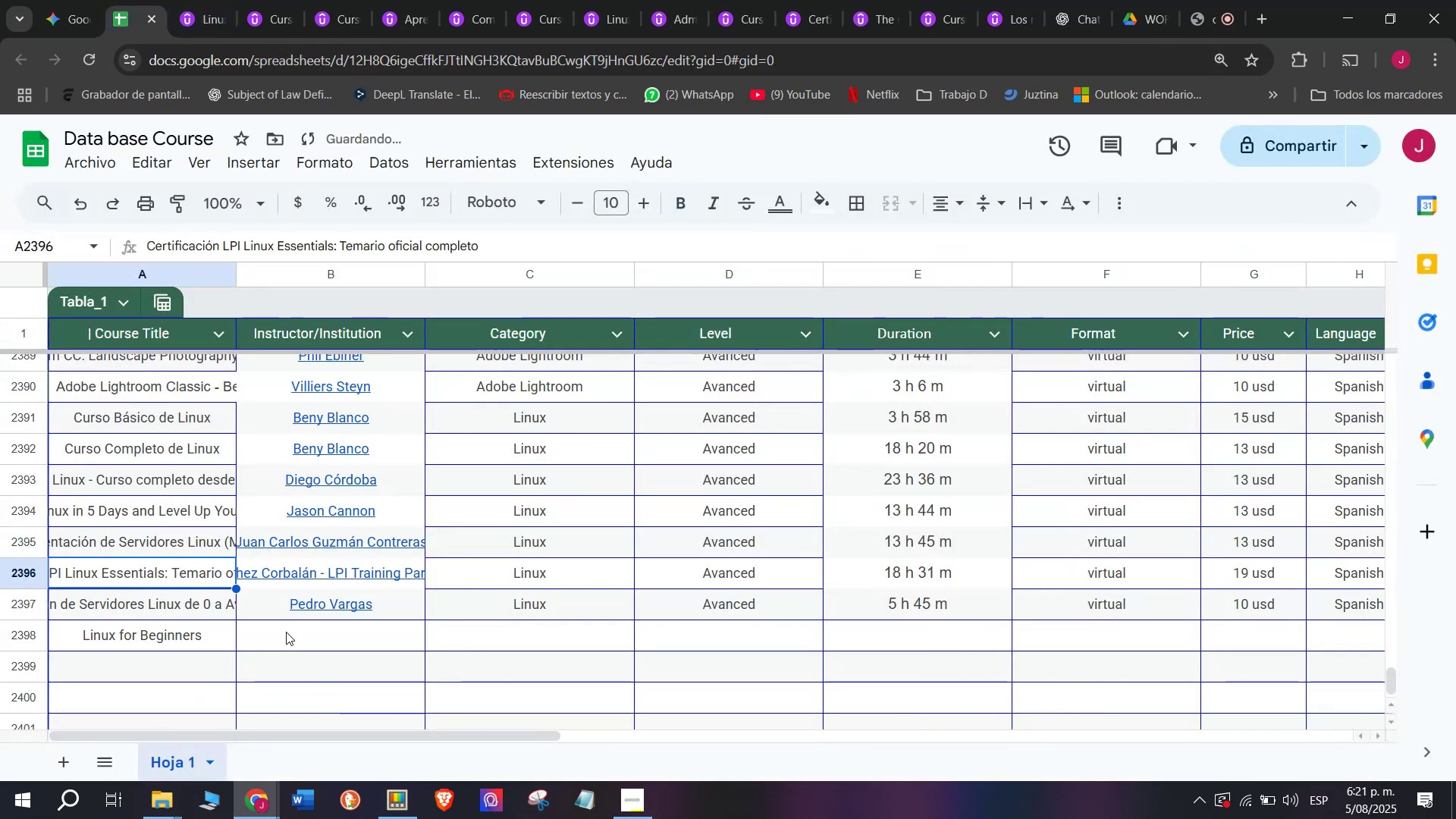 
left_click([288, 635])
 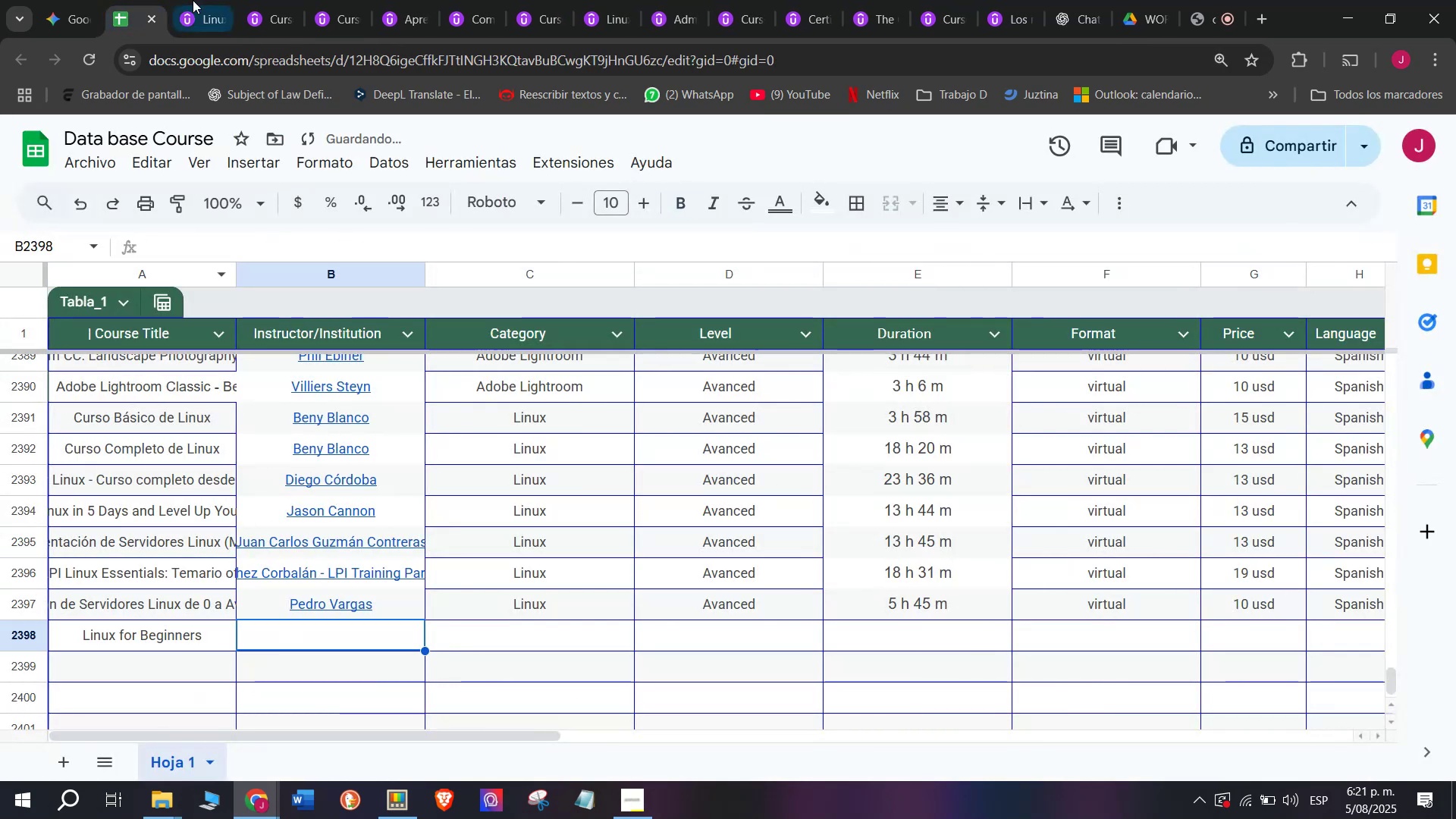 
left_click([207, 0])
 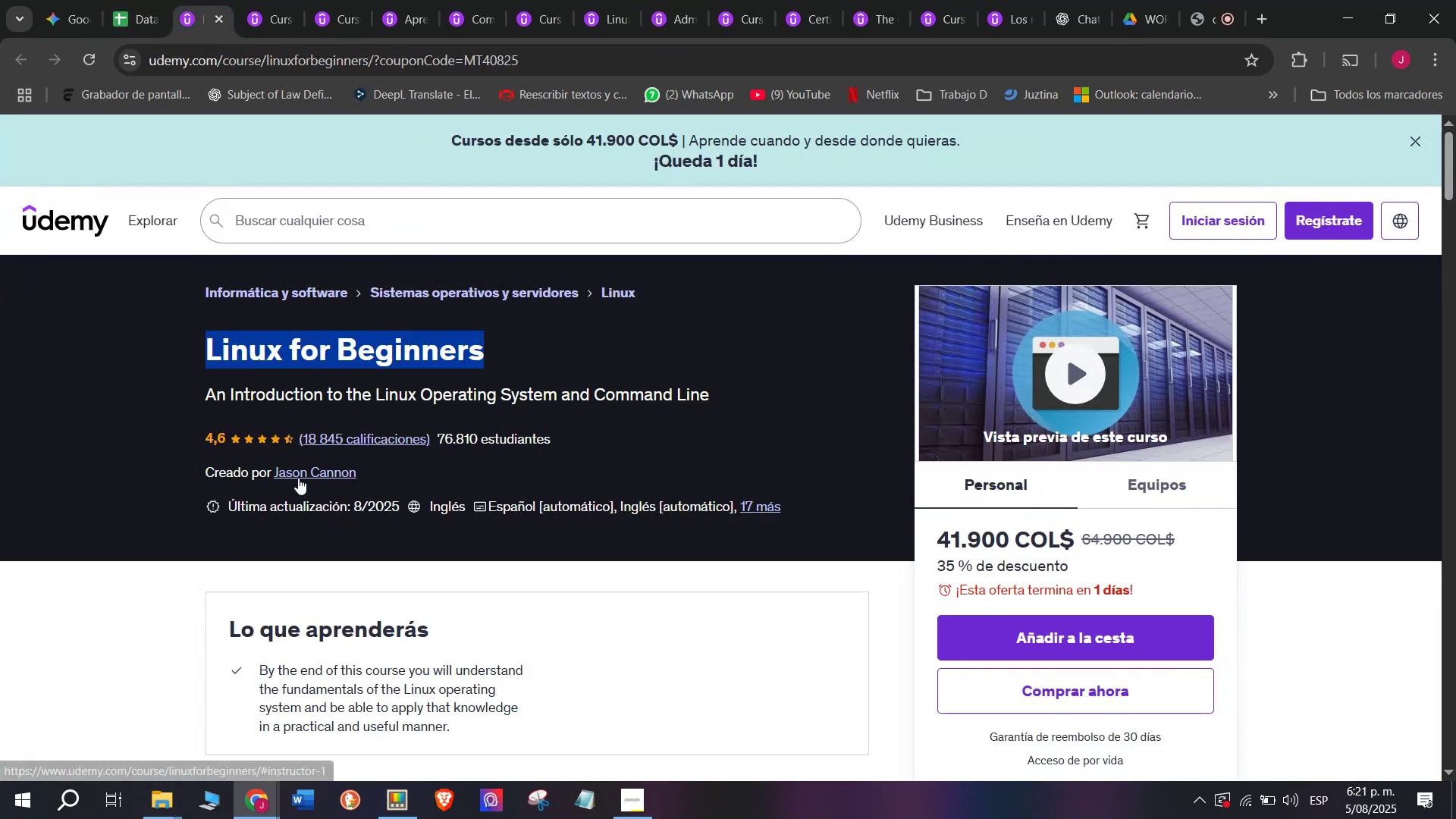 
left_click([300, 476])
 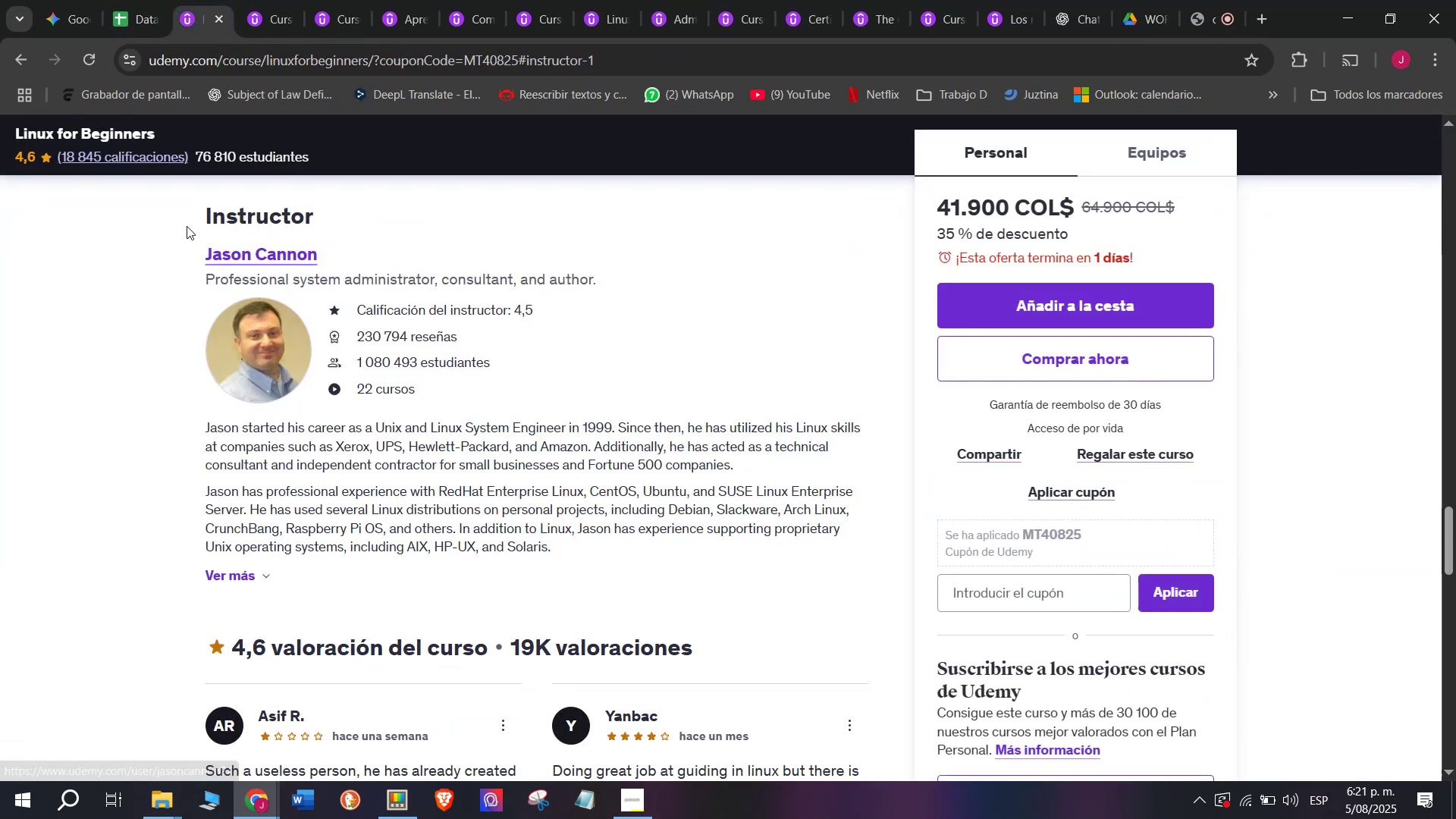 
left_click_drag(start_coordinate=[181, 248], to_coordinate=[369, 235])
 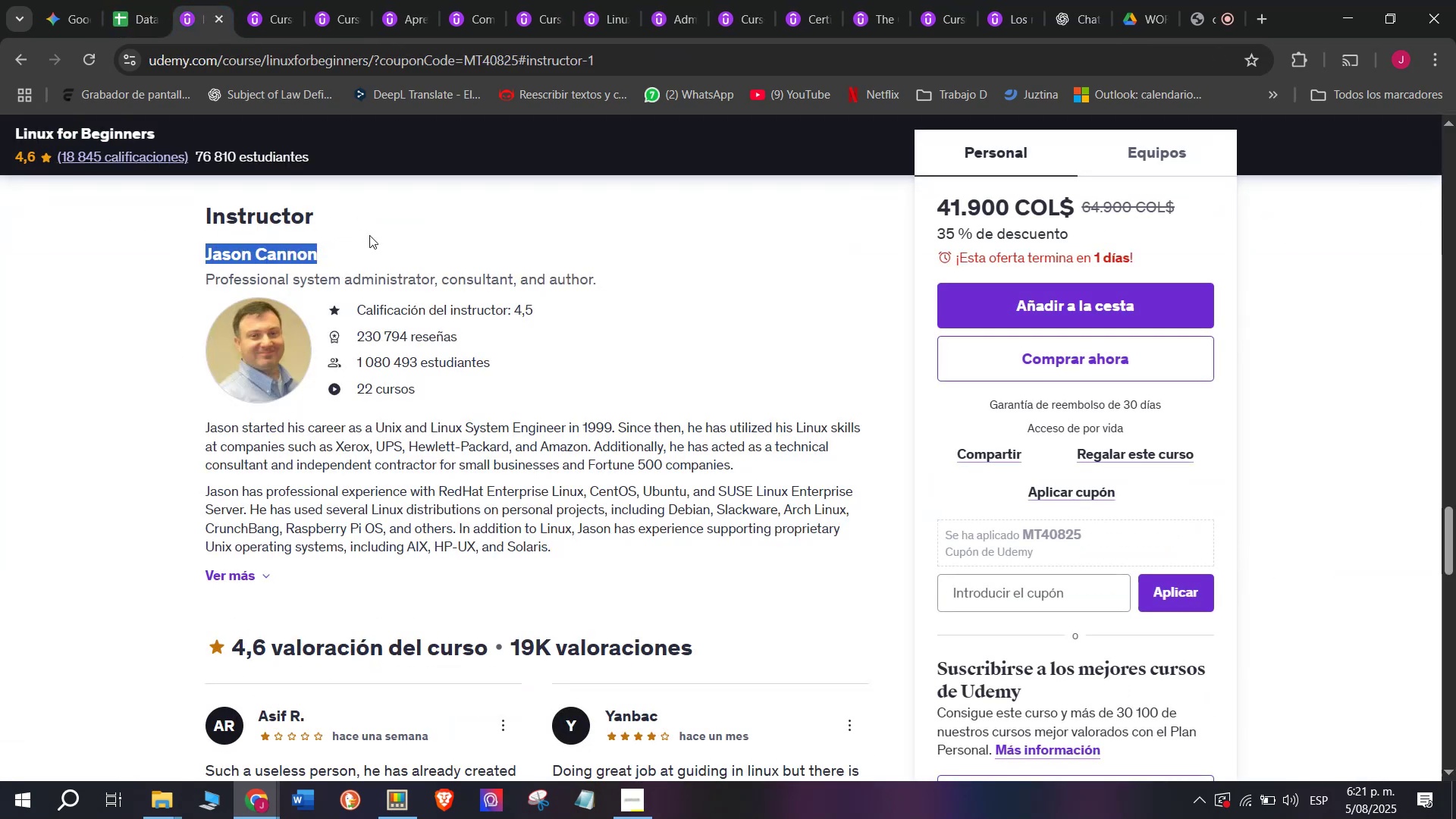 
key(Break)
 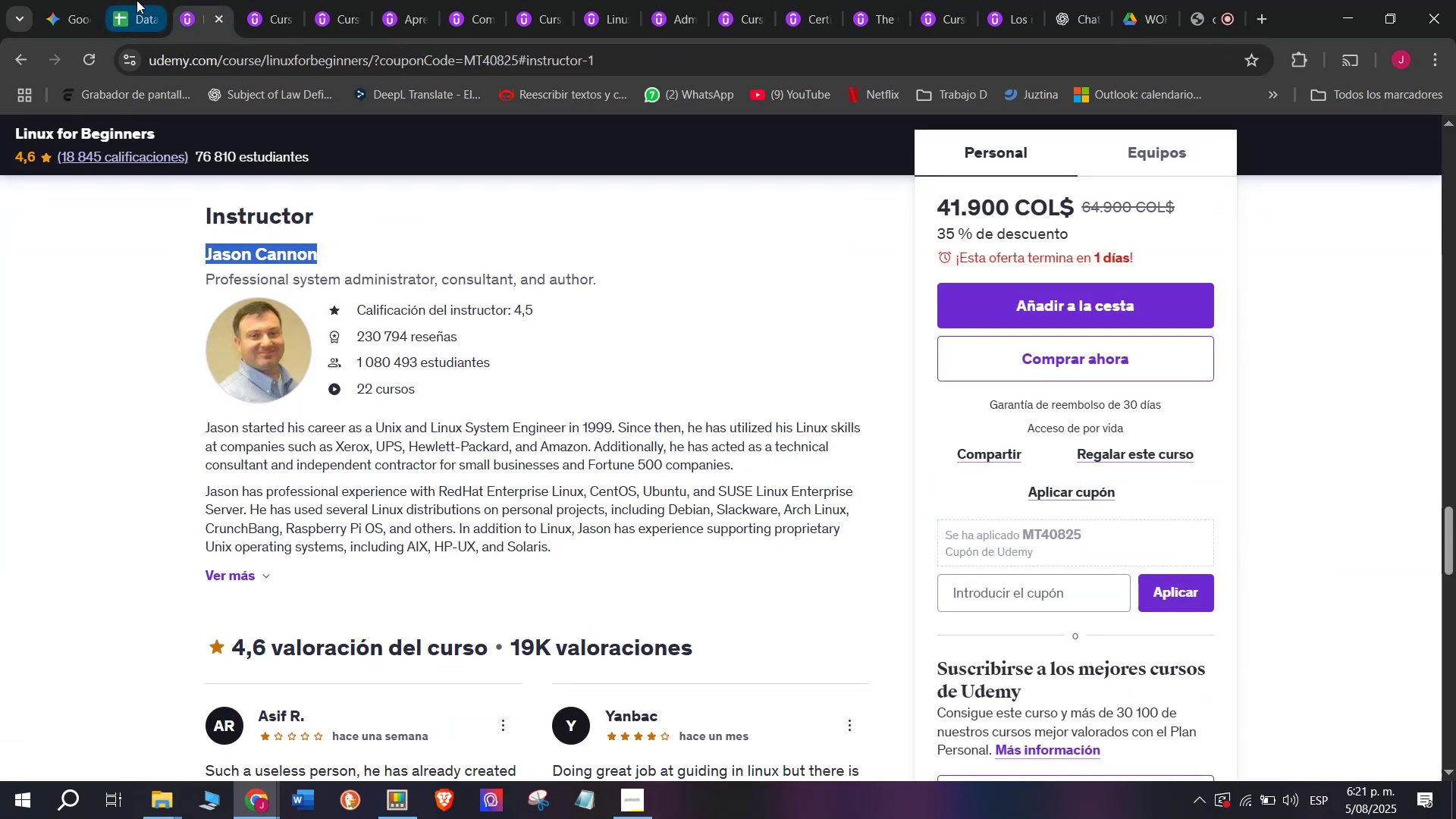 
key(Control+ControlLeft)
 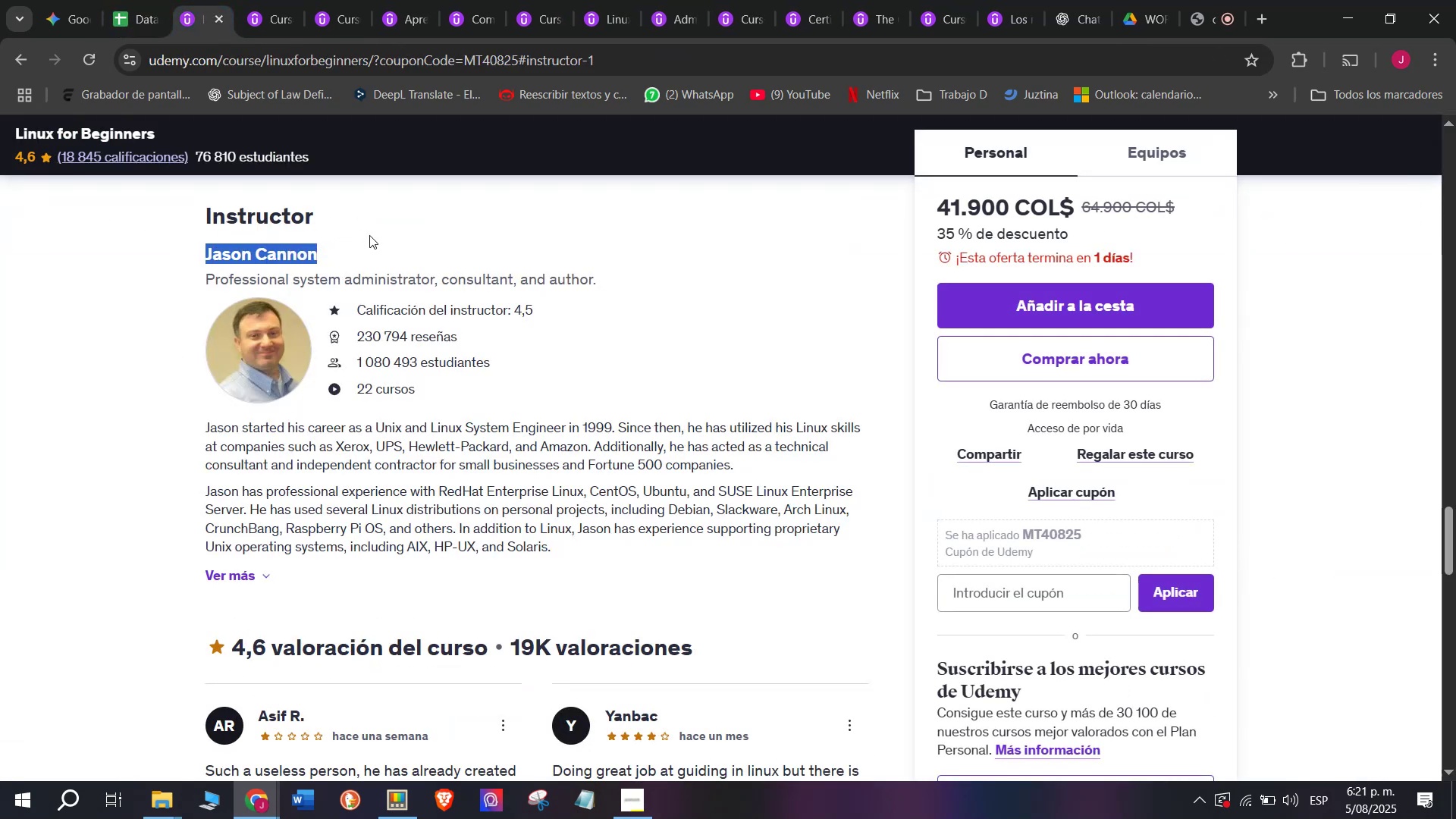 
key(Control+C)
 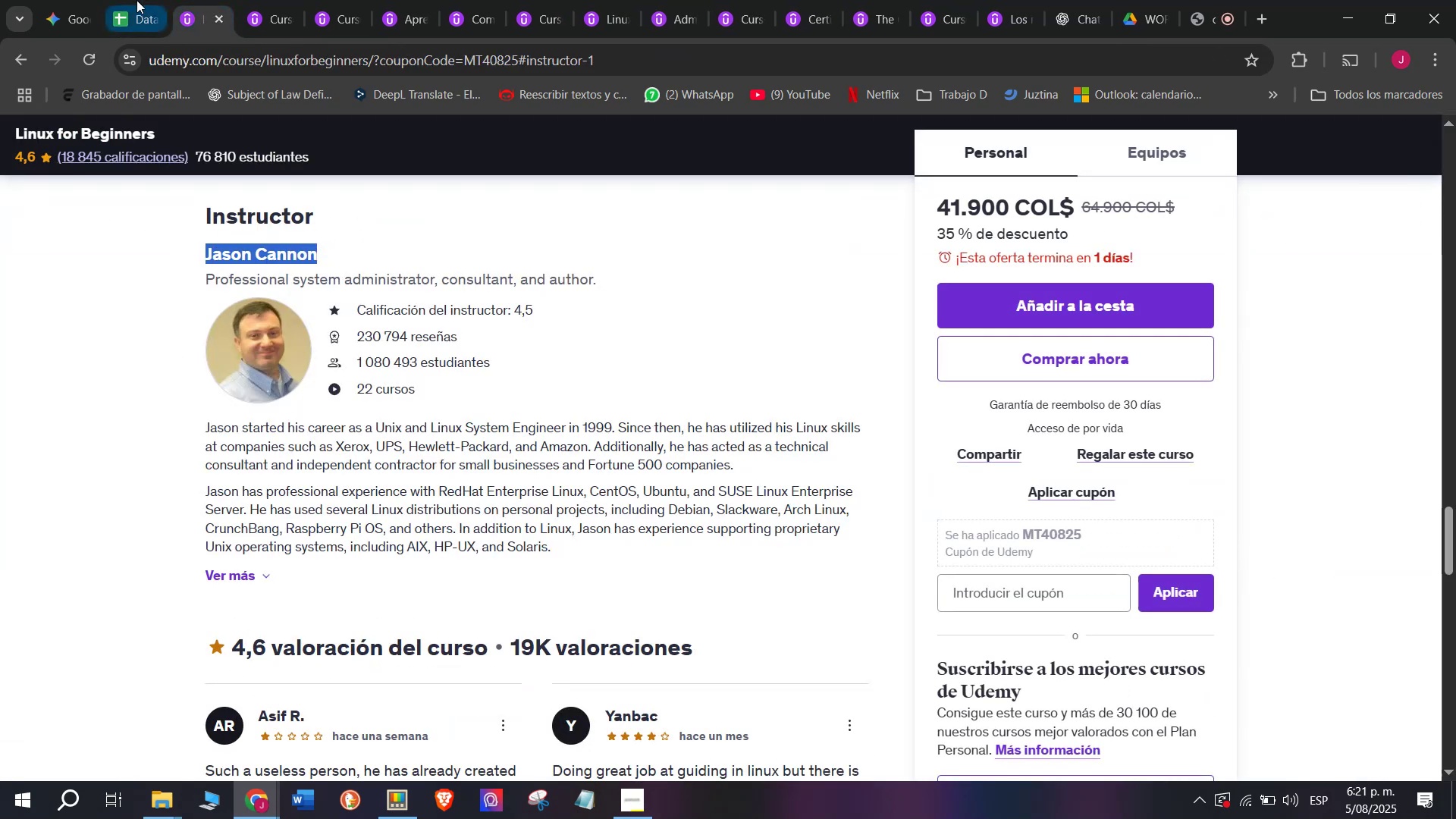 
left_click([136, 0])
 